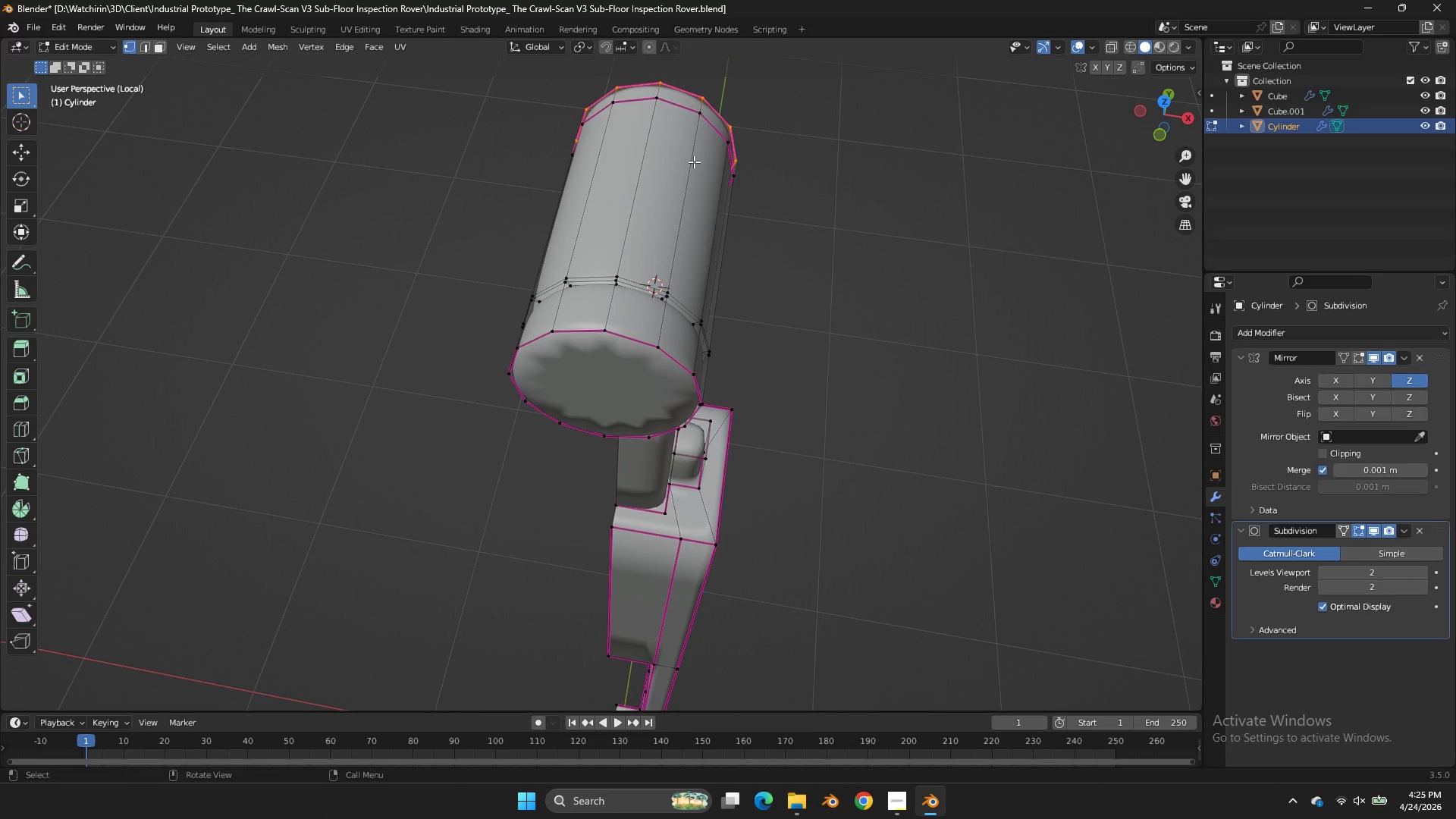 
left_click([694, 162])
 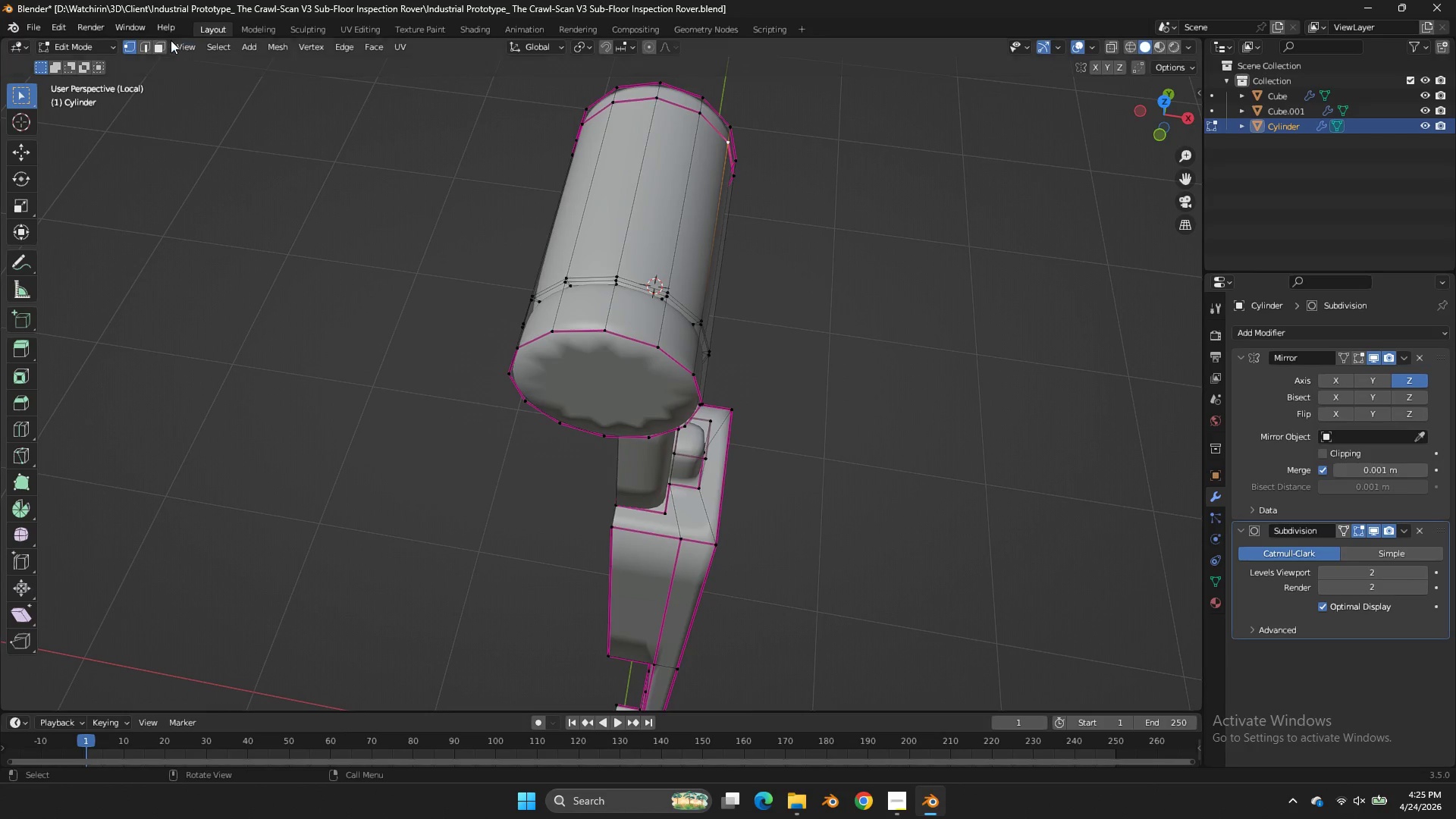 
left_click([168, 43])
 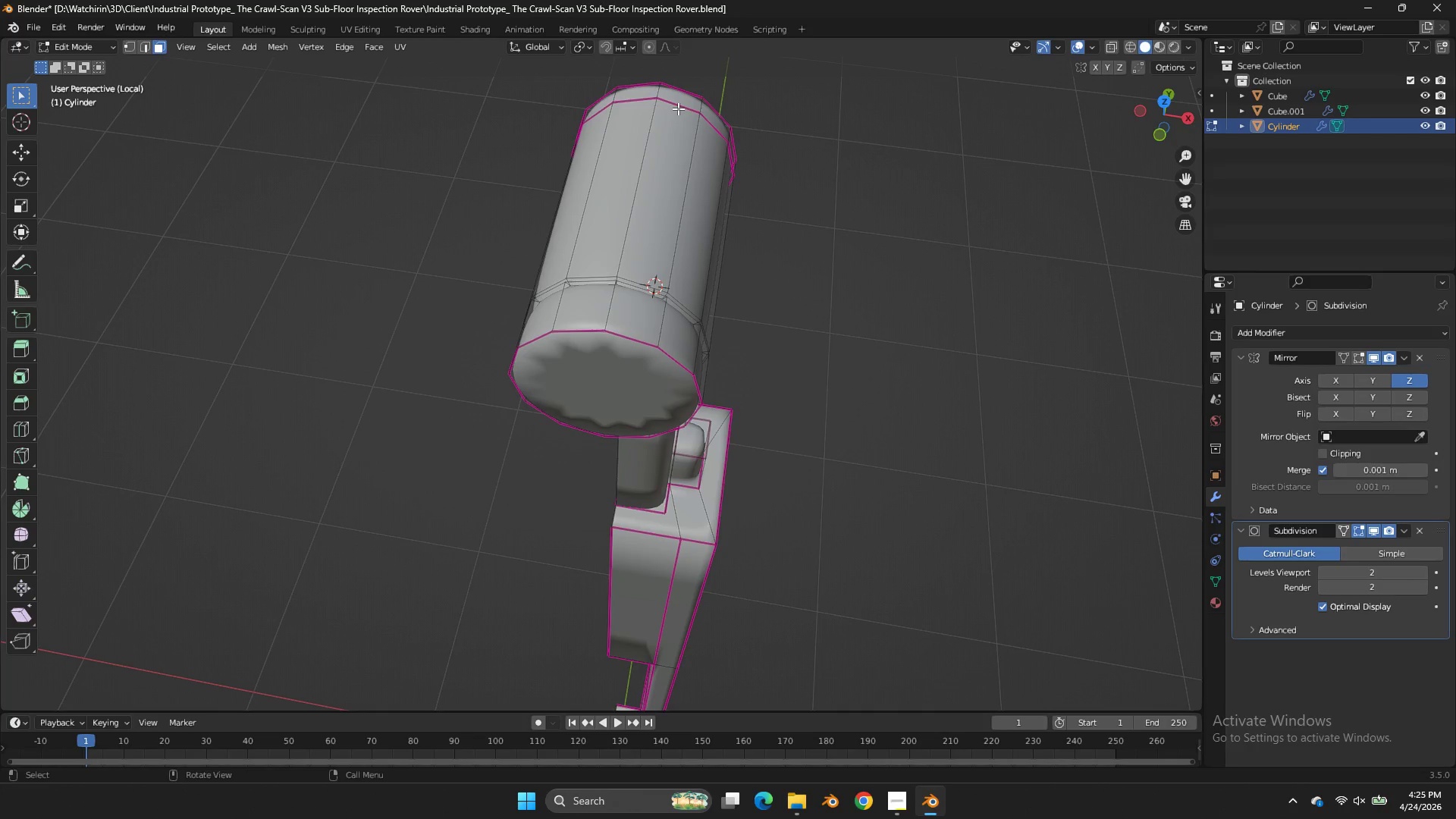 
key(Control+ControlLeft)
 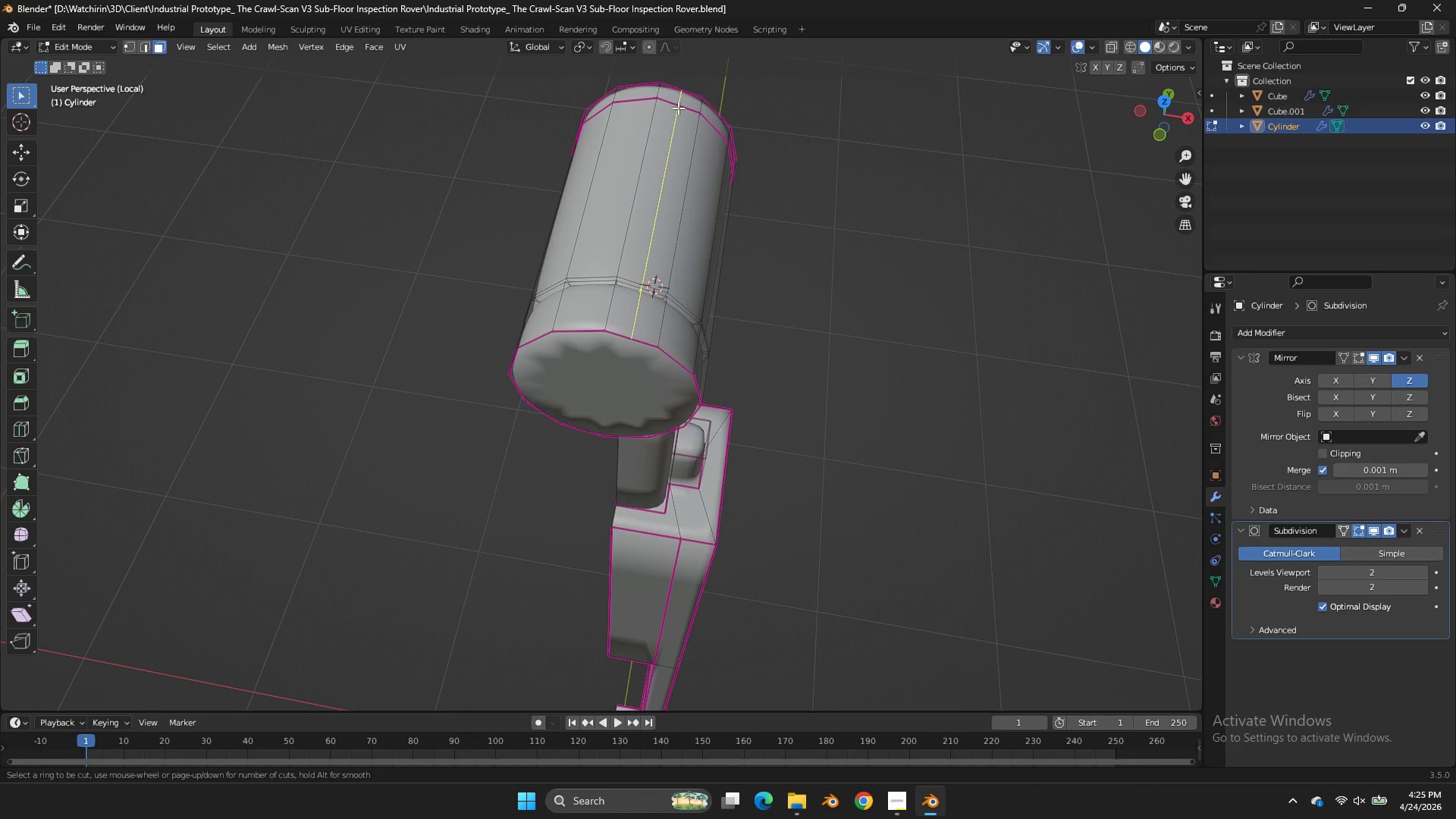 
key(Control+R)
 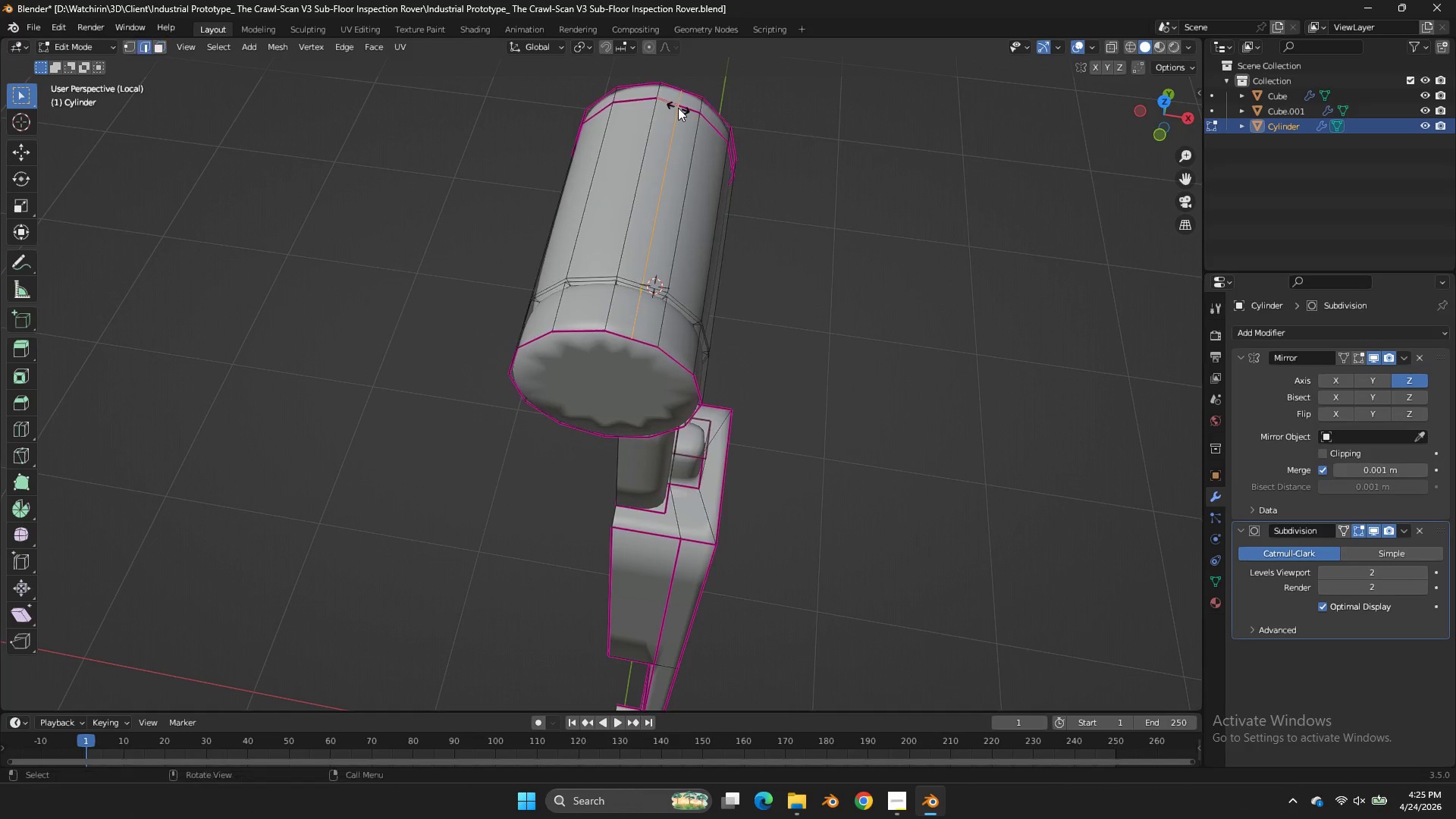 
left_click([678, 108])
 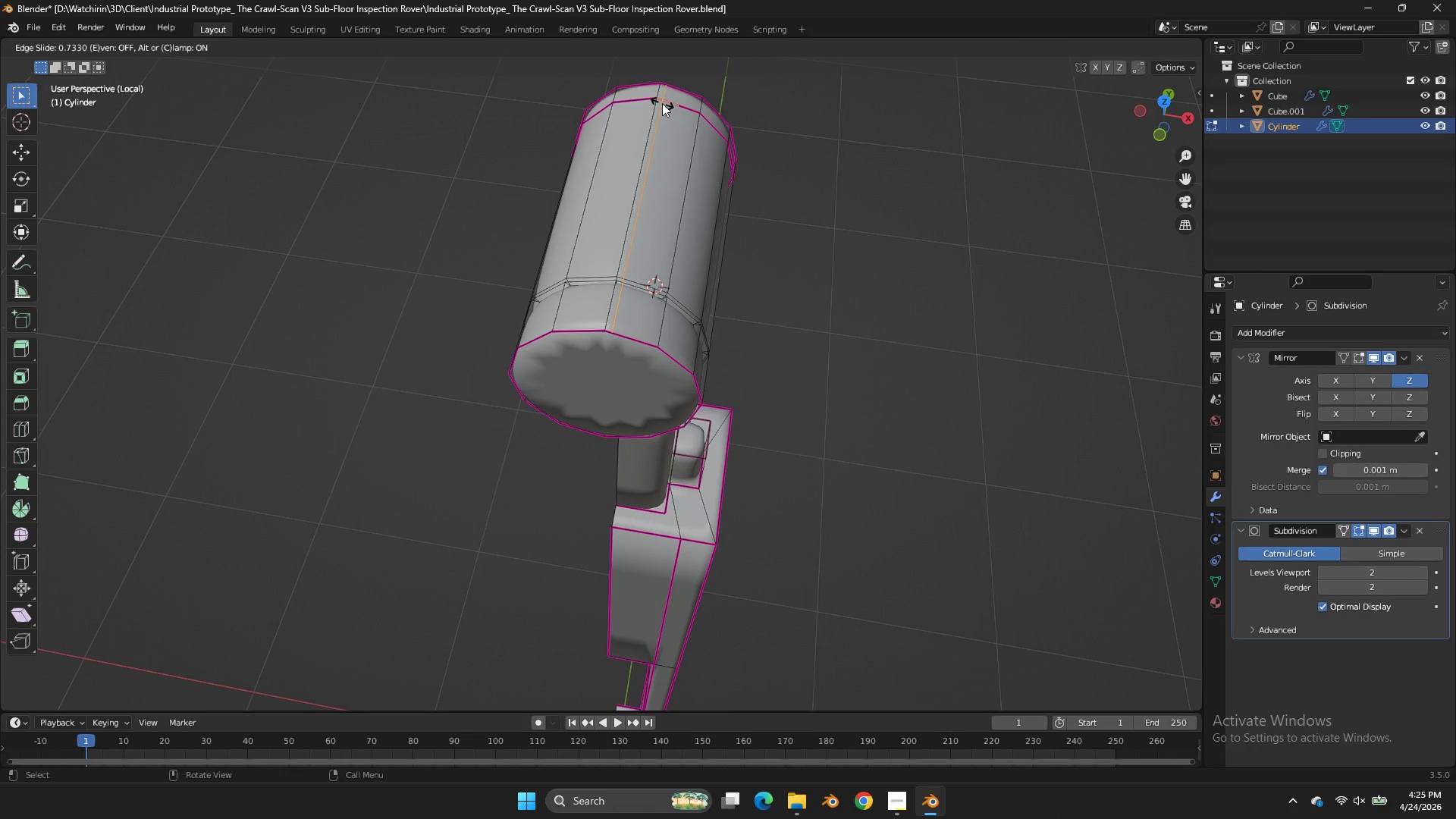 
left_click([662, 103])
 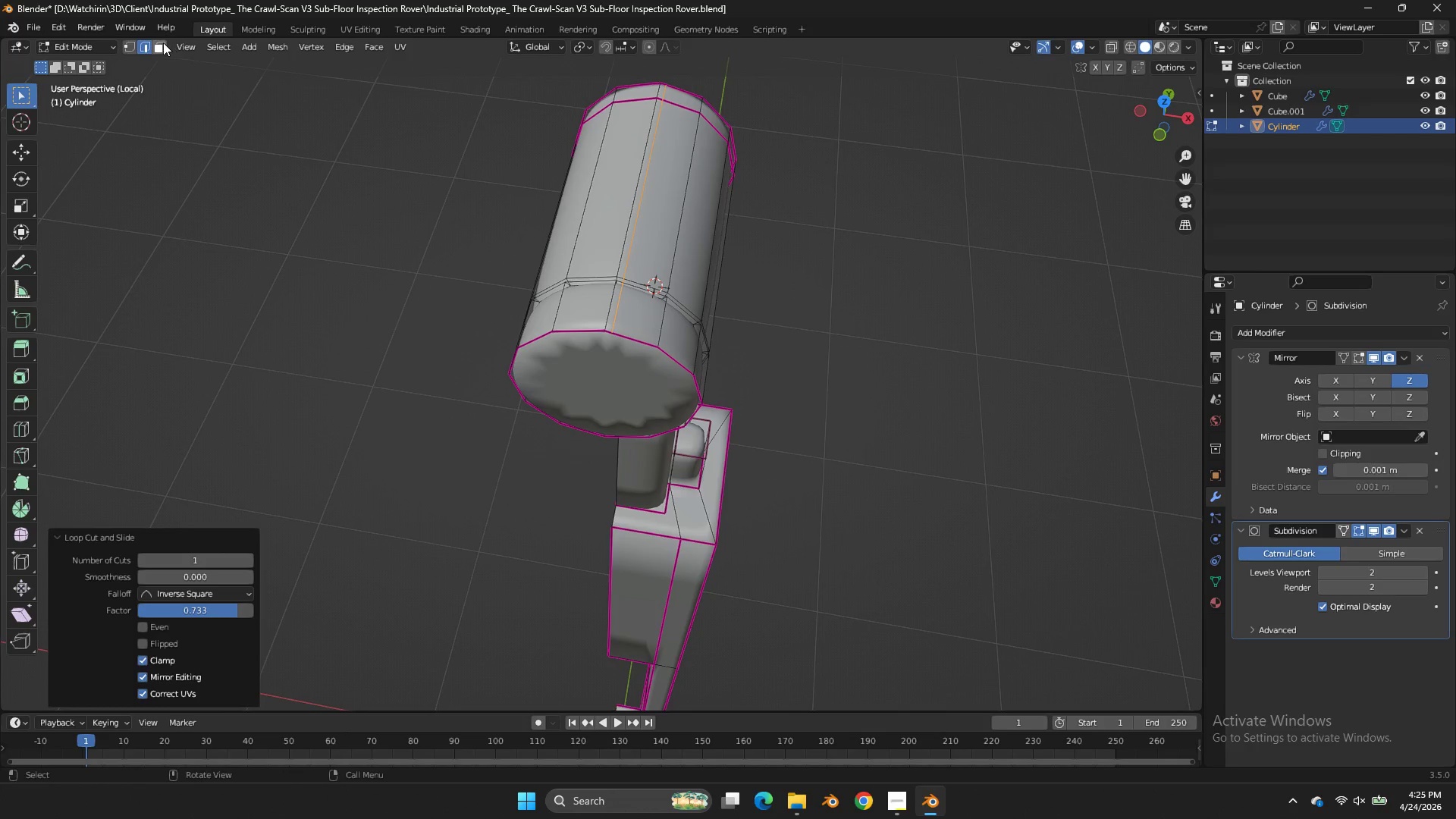 
left_click([158, 42])
 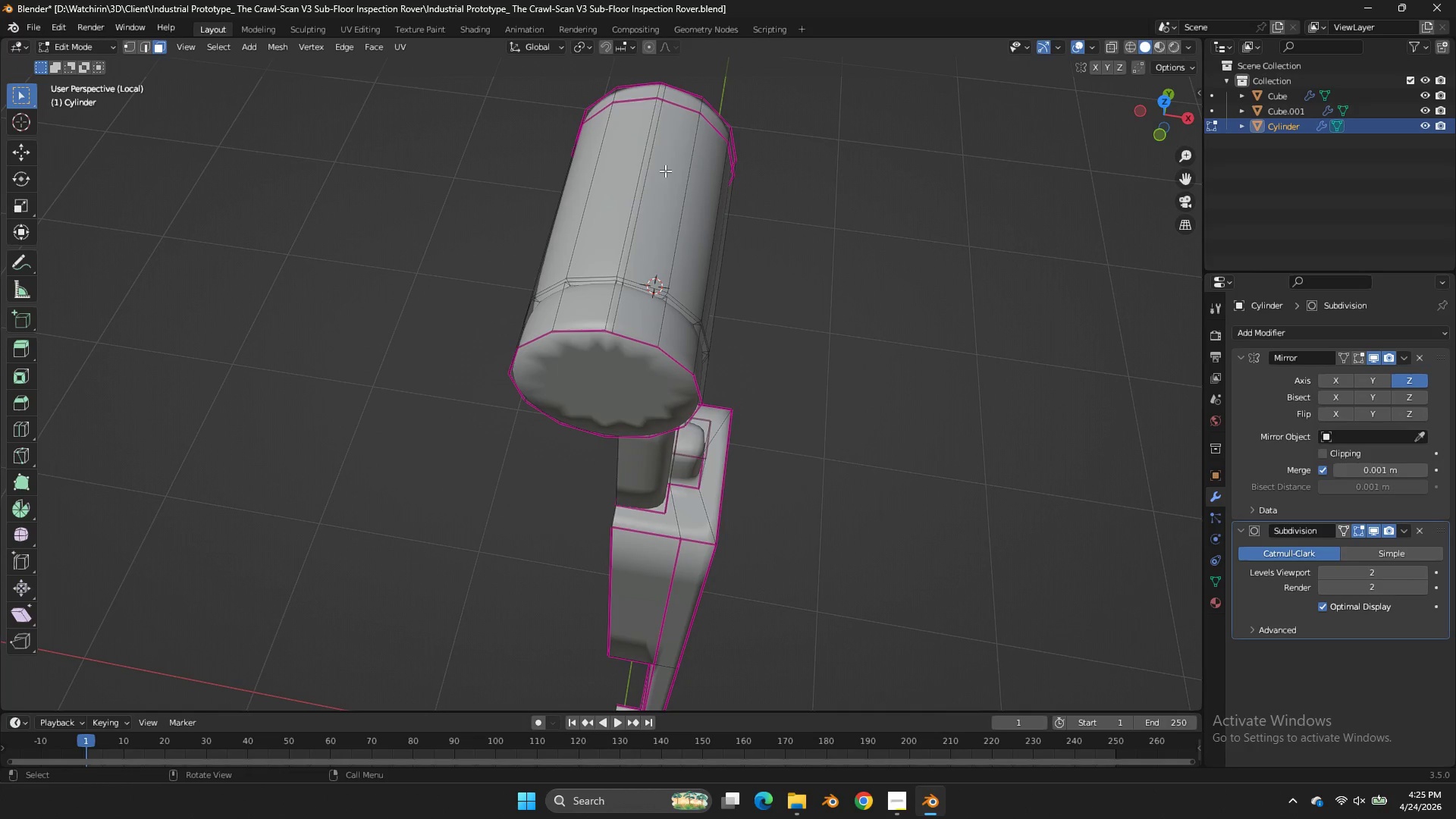 
left_click([667, 171])
 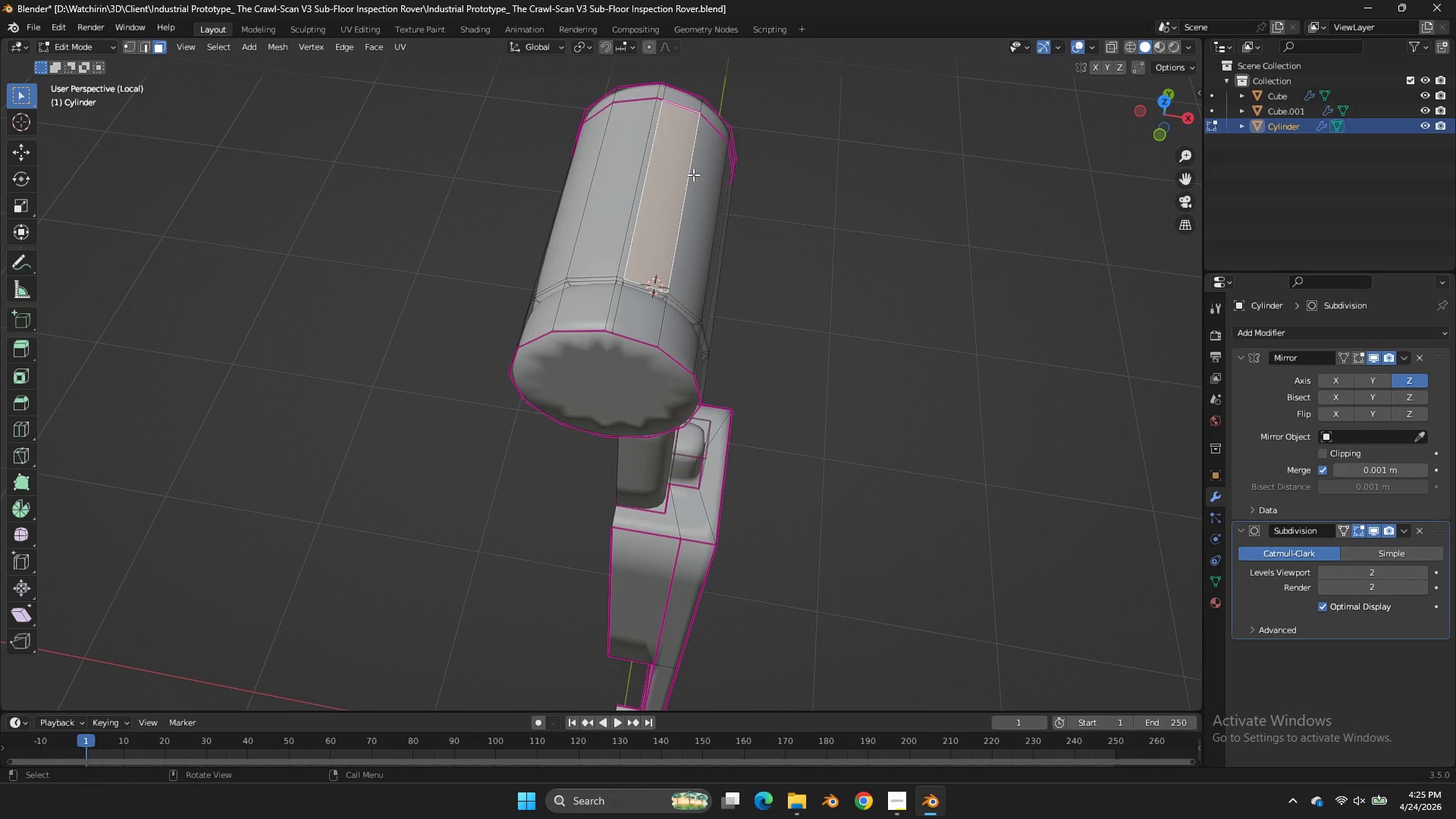 
hold_key(key=ShiftLeft, duration=0.8)
left_click([699, 175])
 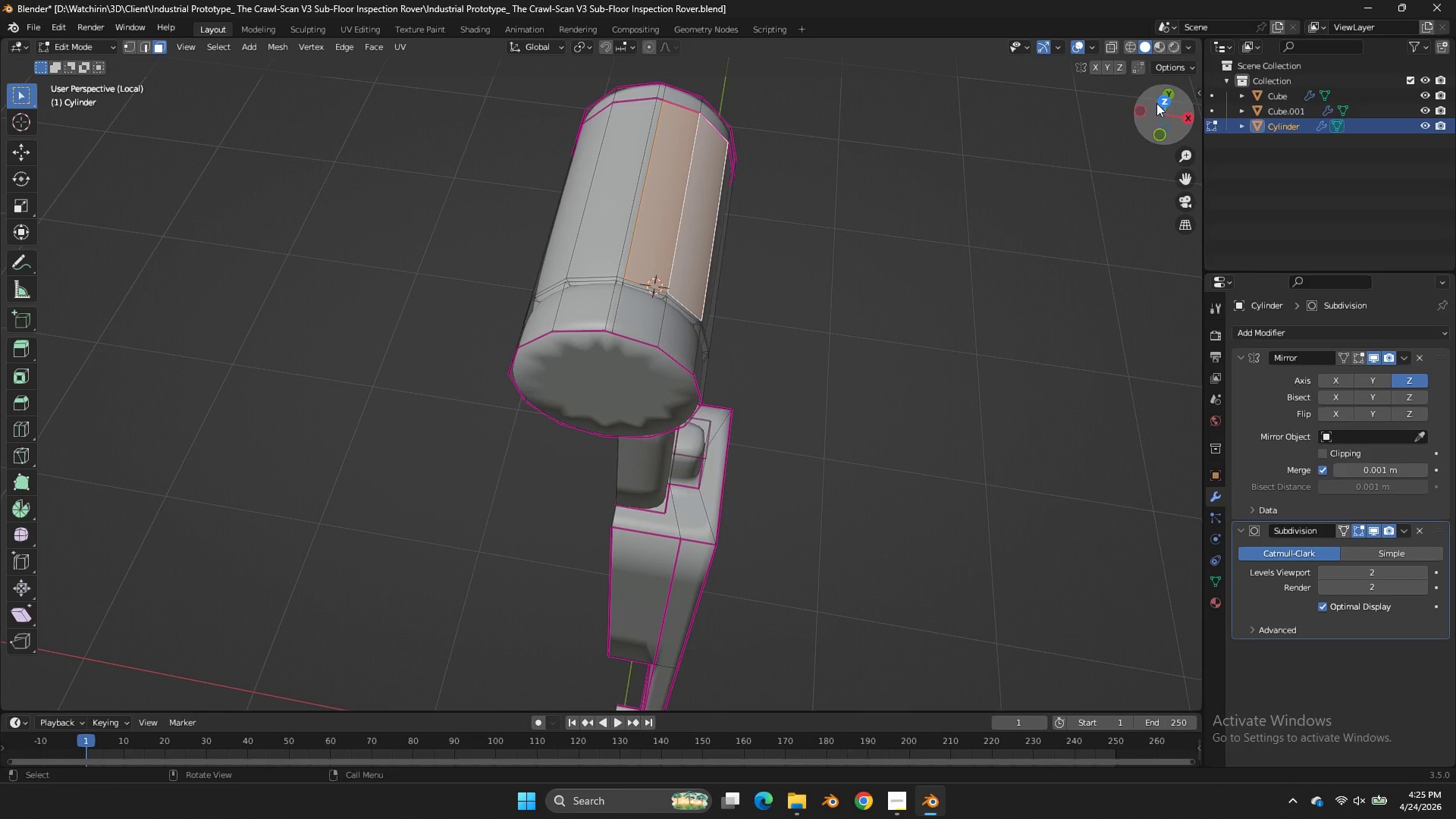 
left_click_drag(start_coordinate=[1153, 109], to_coordinate=[1089, 695])
 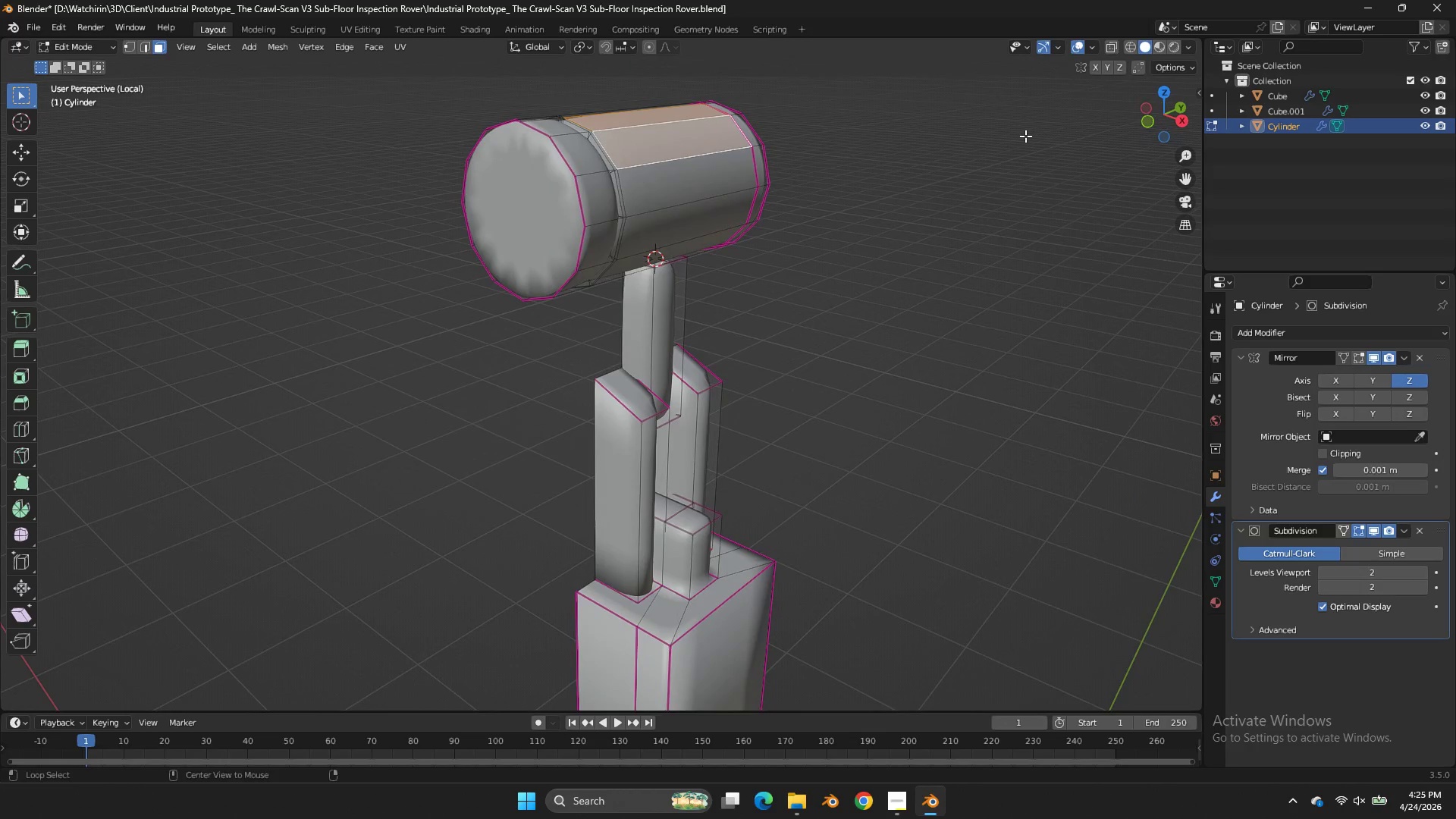 
key(Alt+AltLeft)
 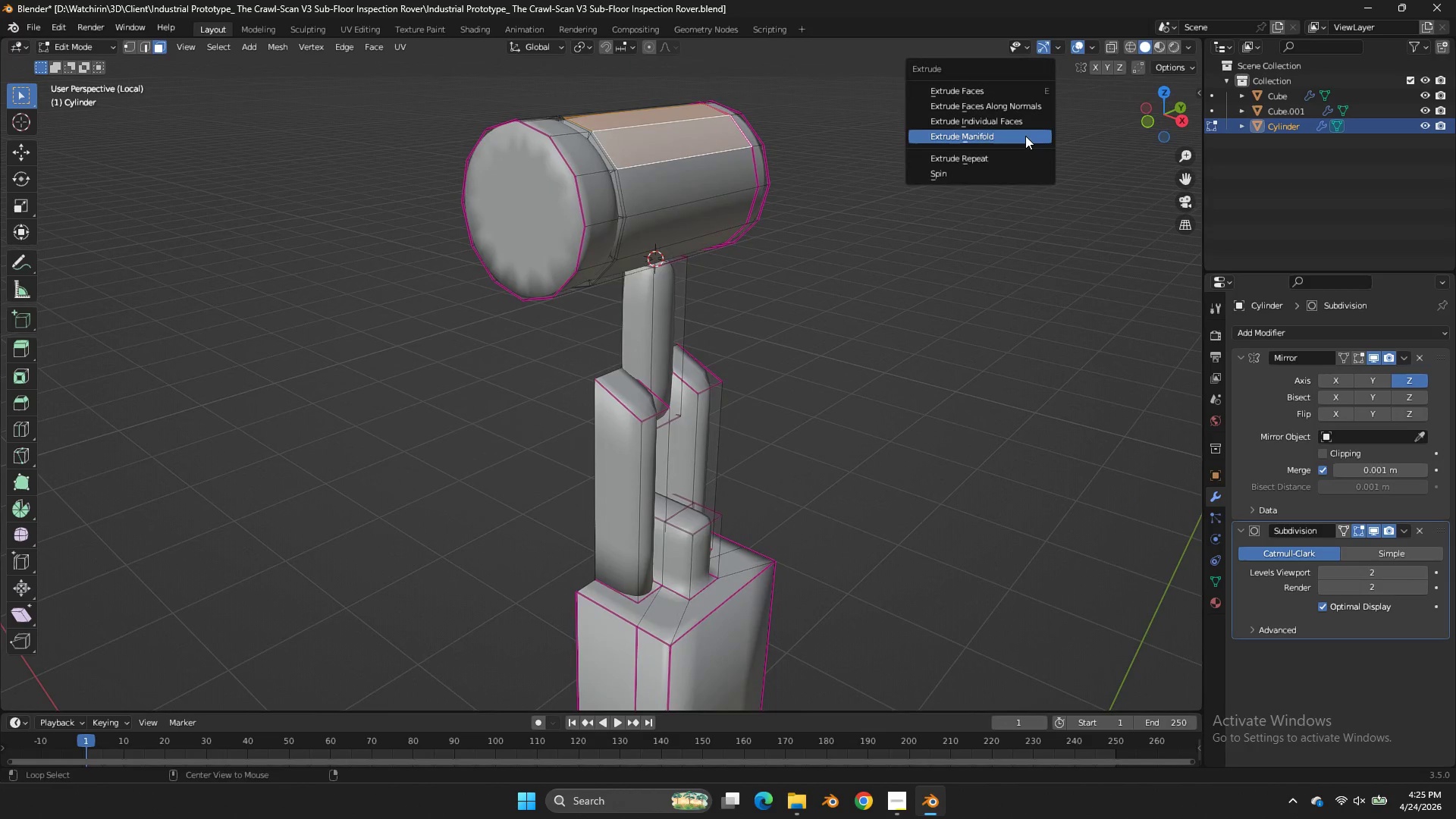 
key(Alt+E)
 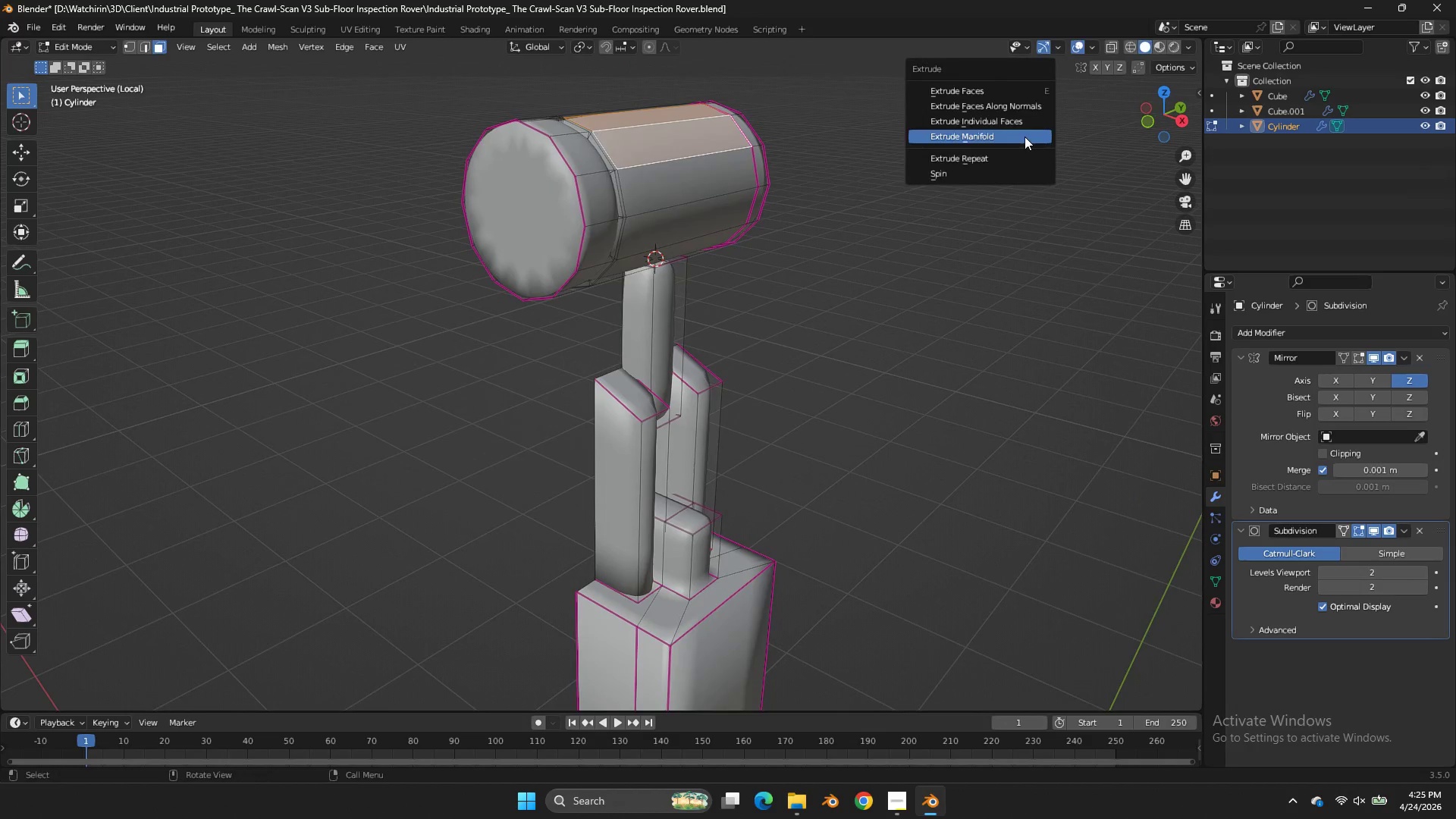 
left_click([1025, 136])
 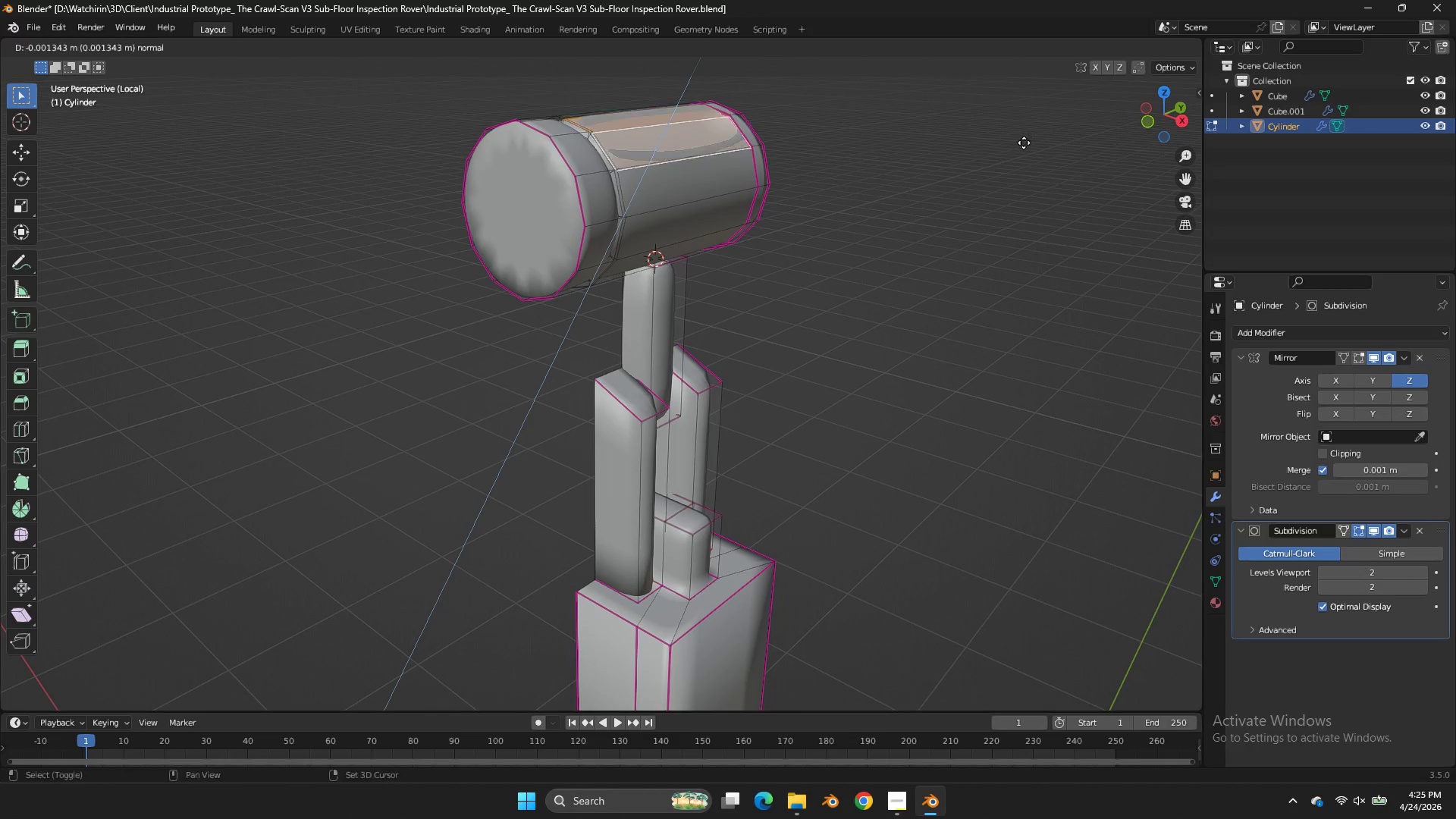 
hold_key(key=ShiftLeft, duration=3.25)
left_click_drag(start_coordinate=[1032, 674], to_coordinate=[1032, 563])
 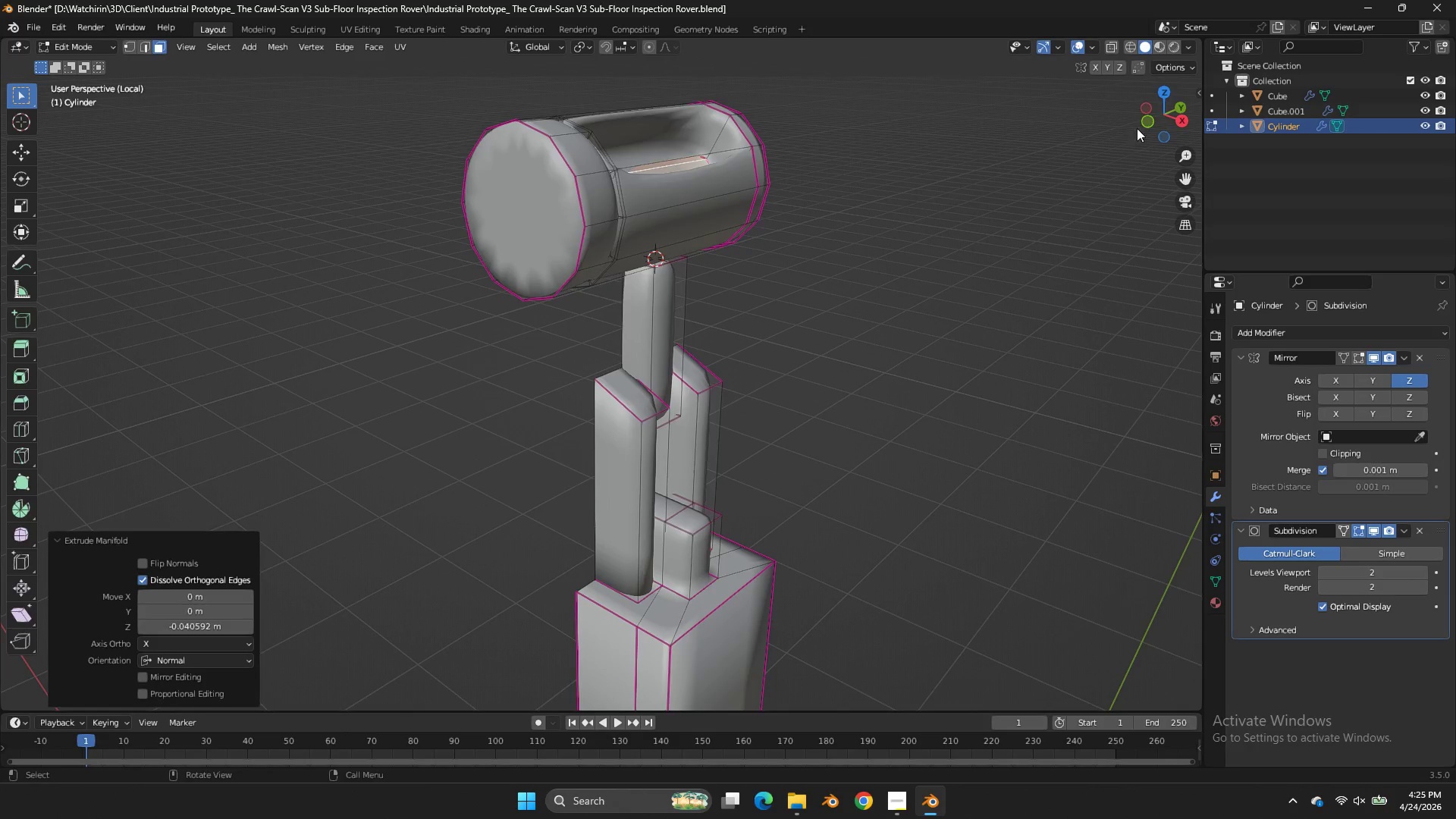 
key(Tab)
 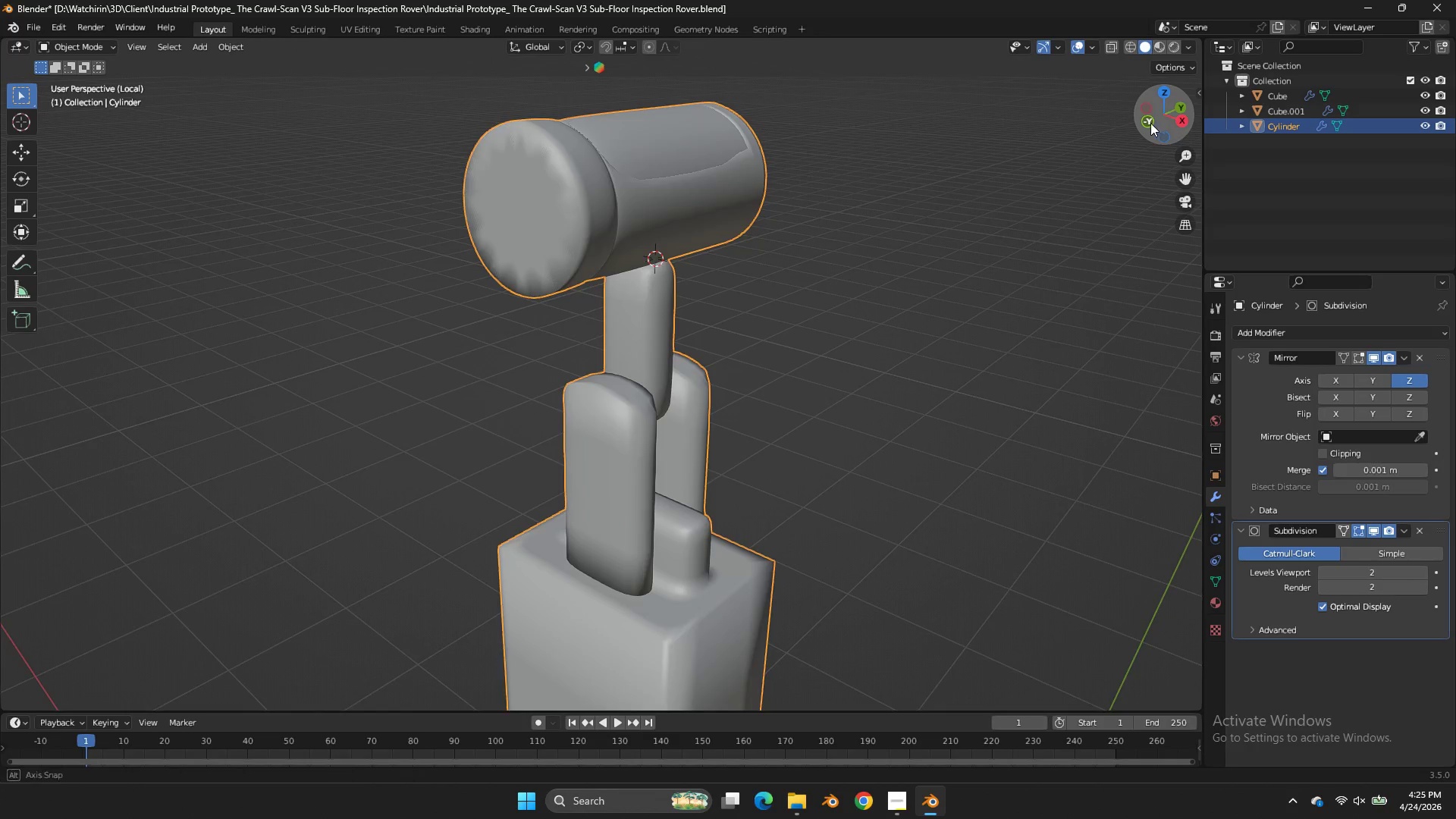 
left_click_drag(start_coordinate=[1153, 122], to_coordinate=[39, 168])
 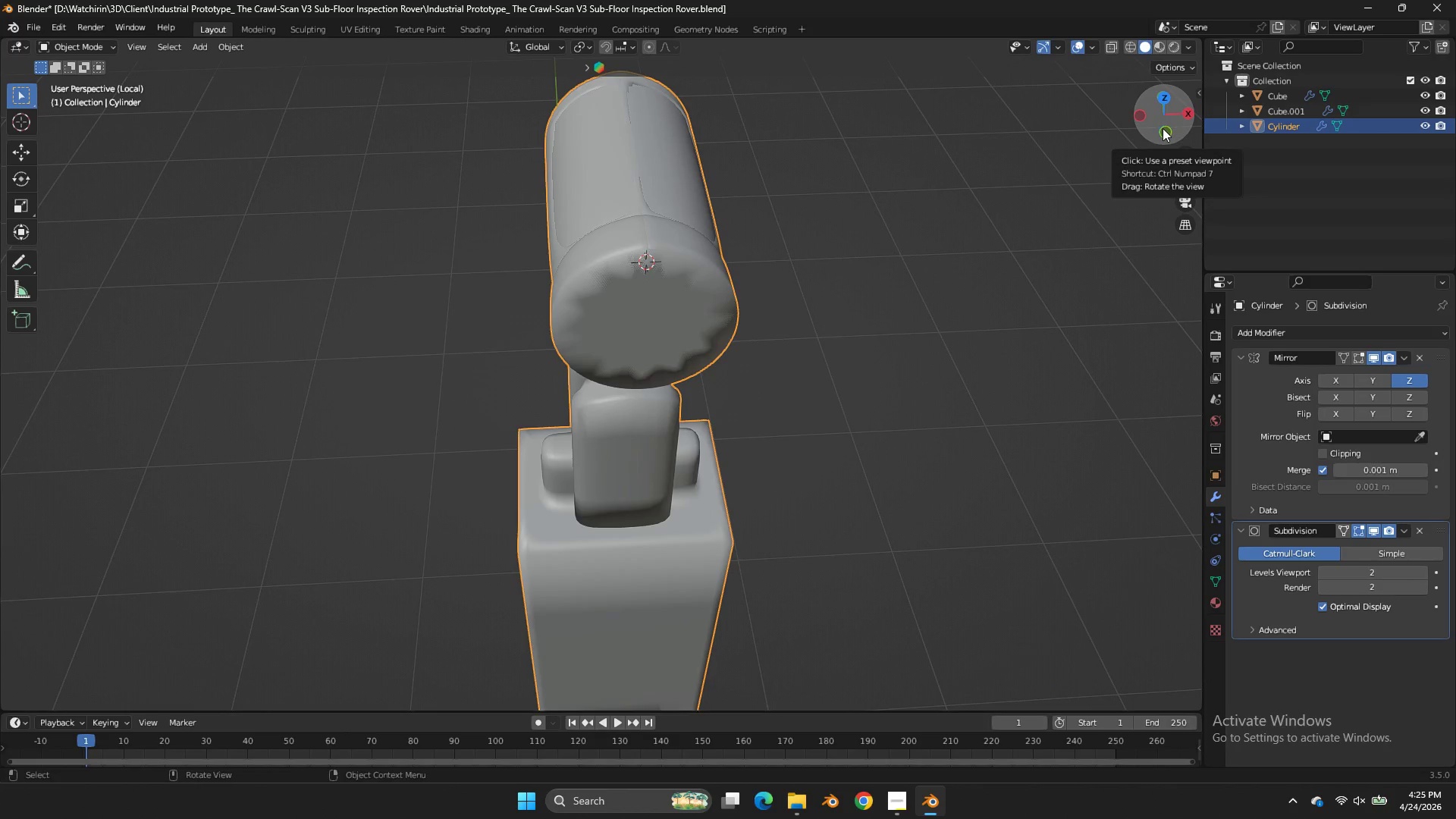 
key(Tab)
 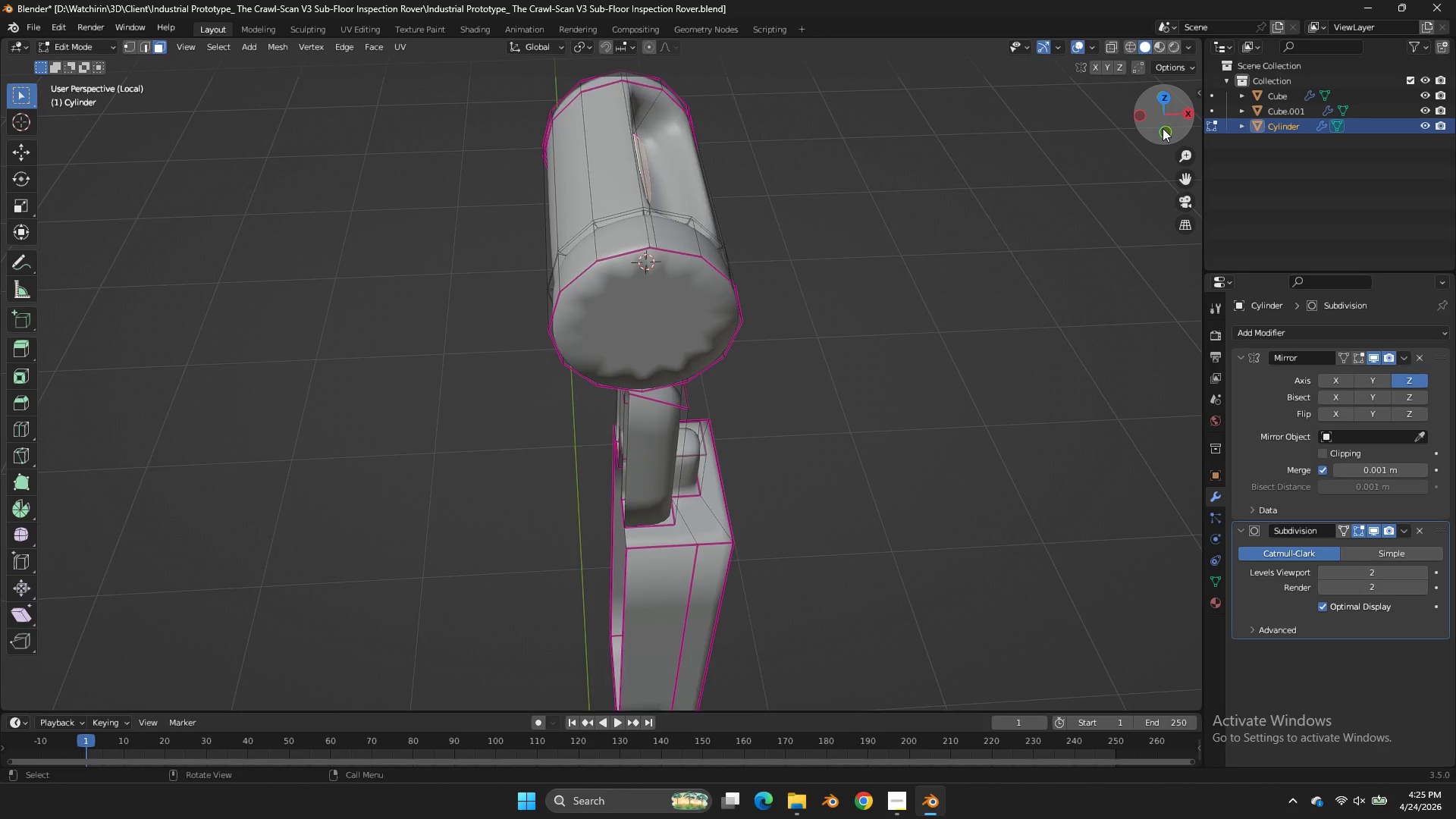 
left_click([1163, 128])
 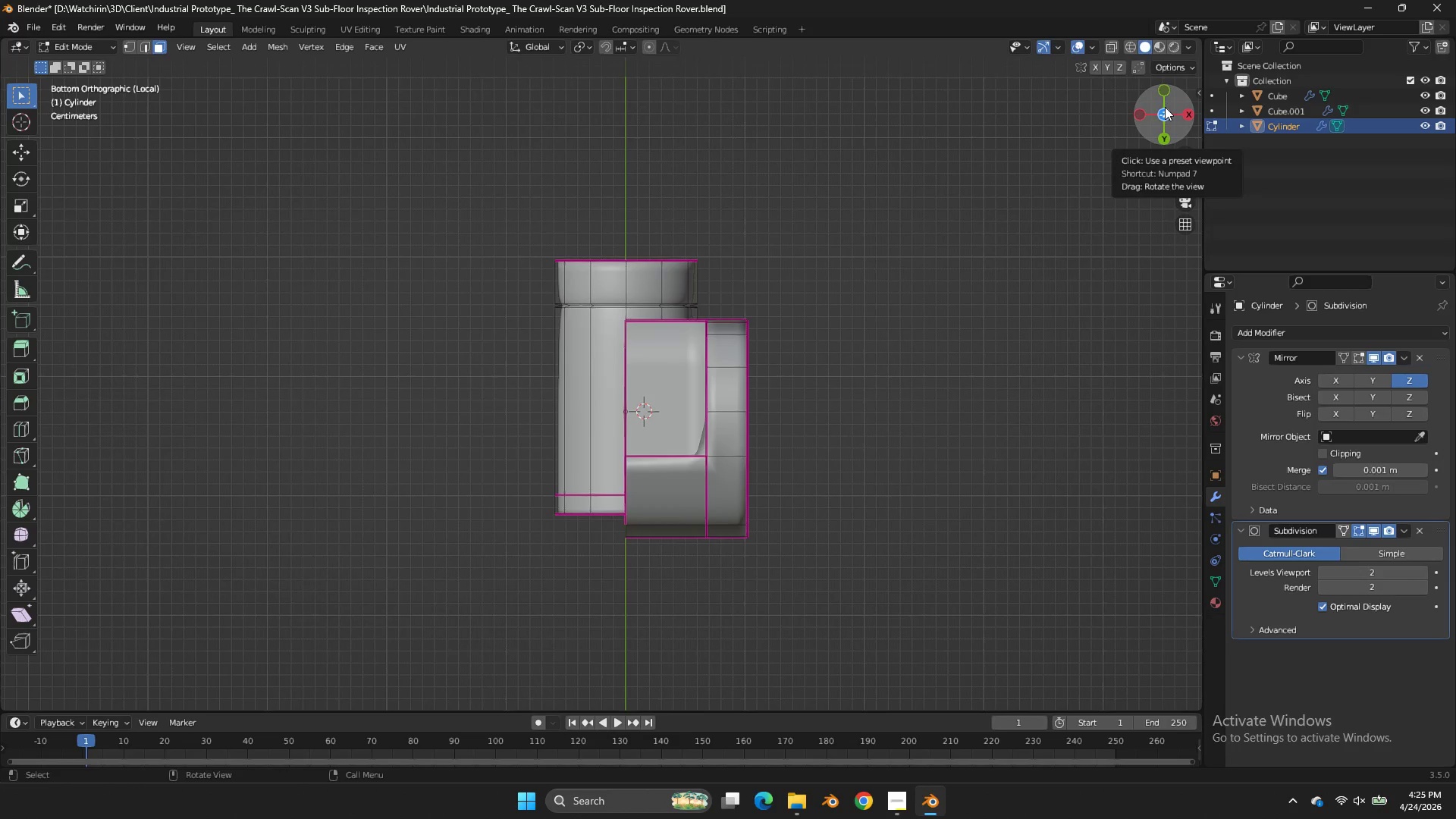 
left_click([1163, 96])
 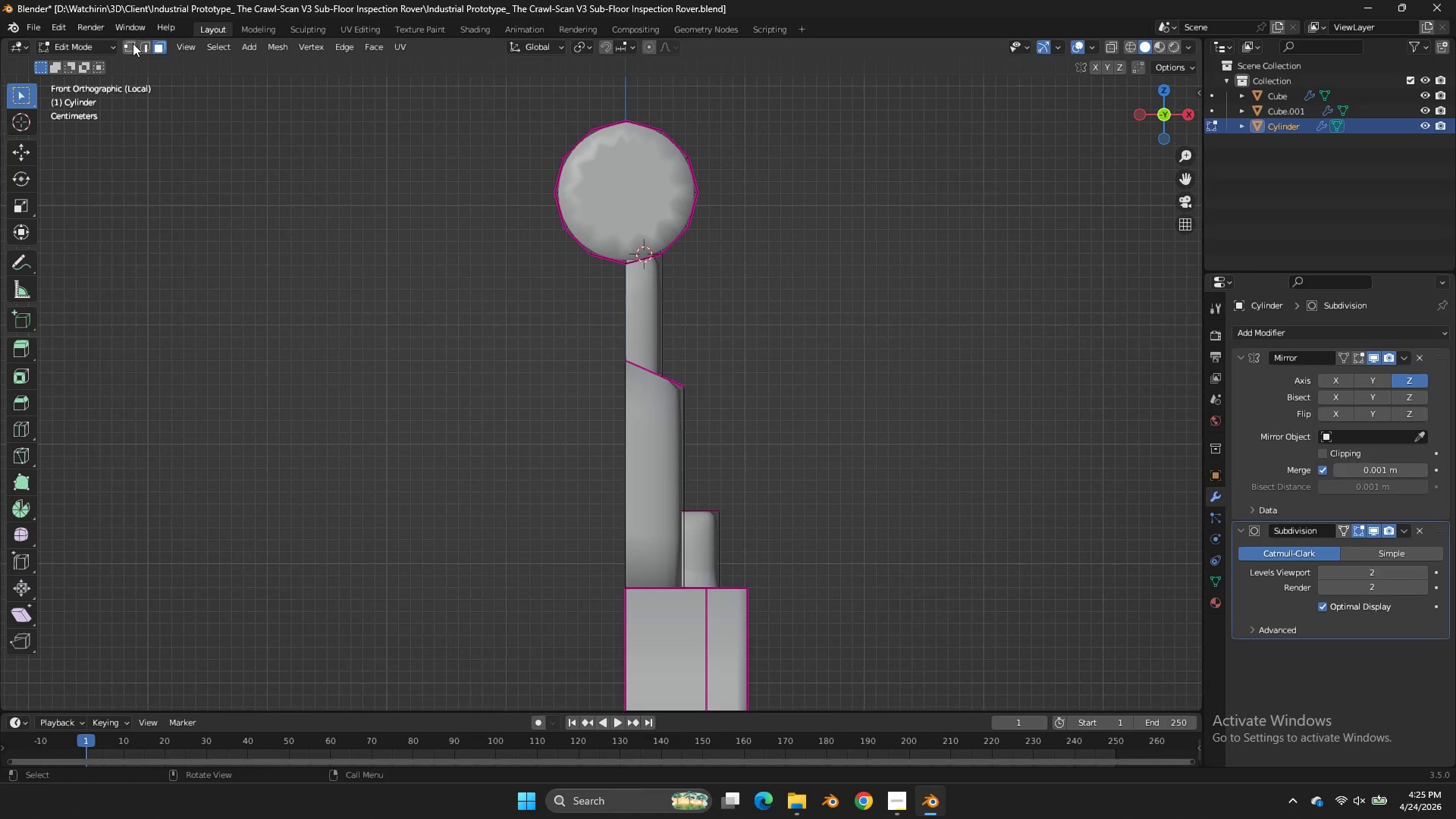 
left_click([122, 46])
 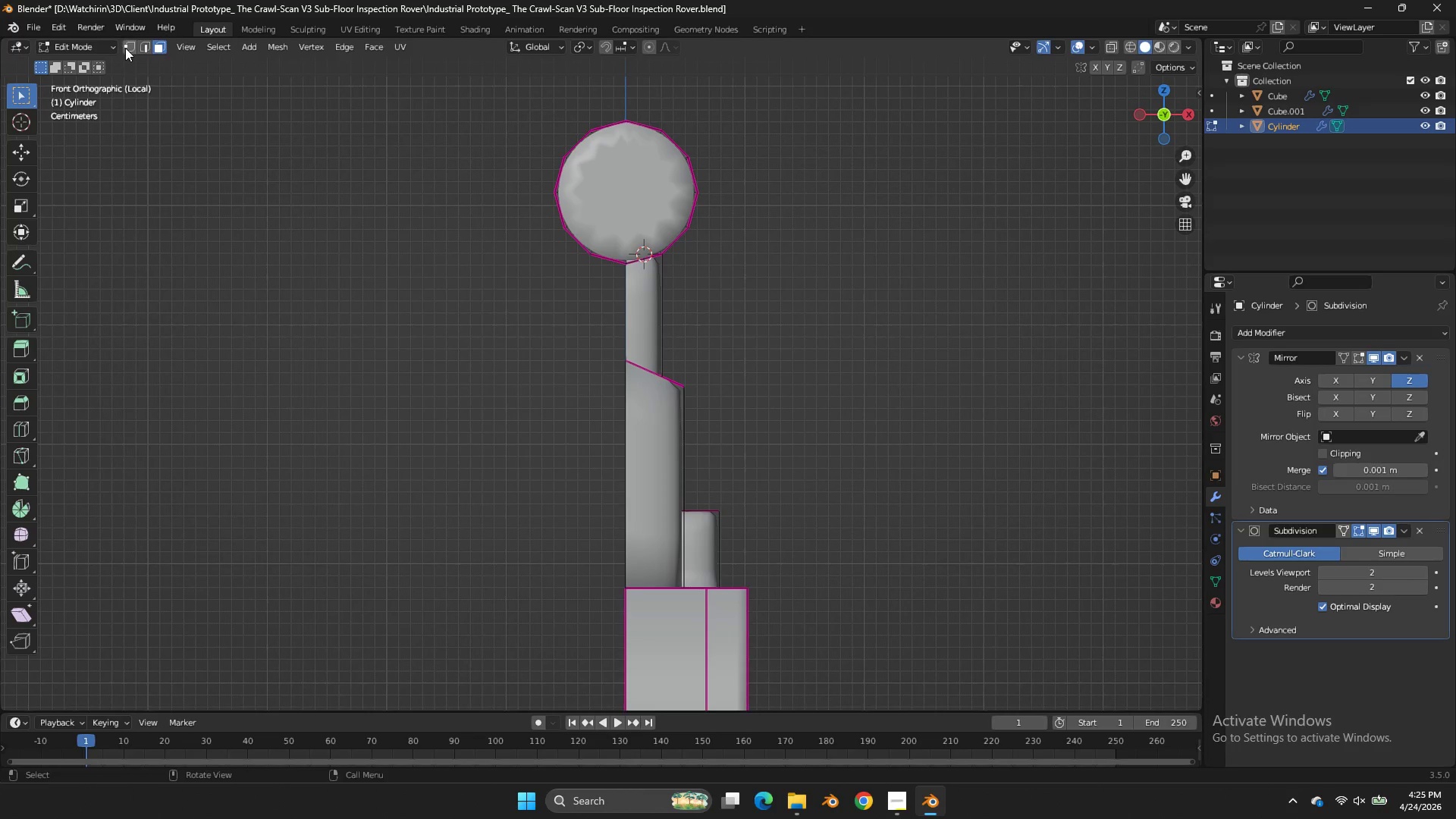 
double_click([125, 48])
 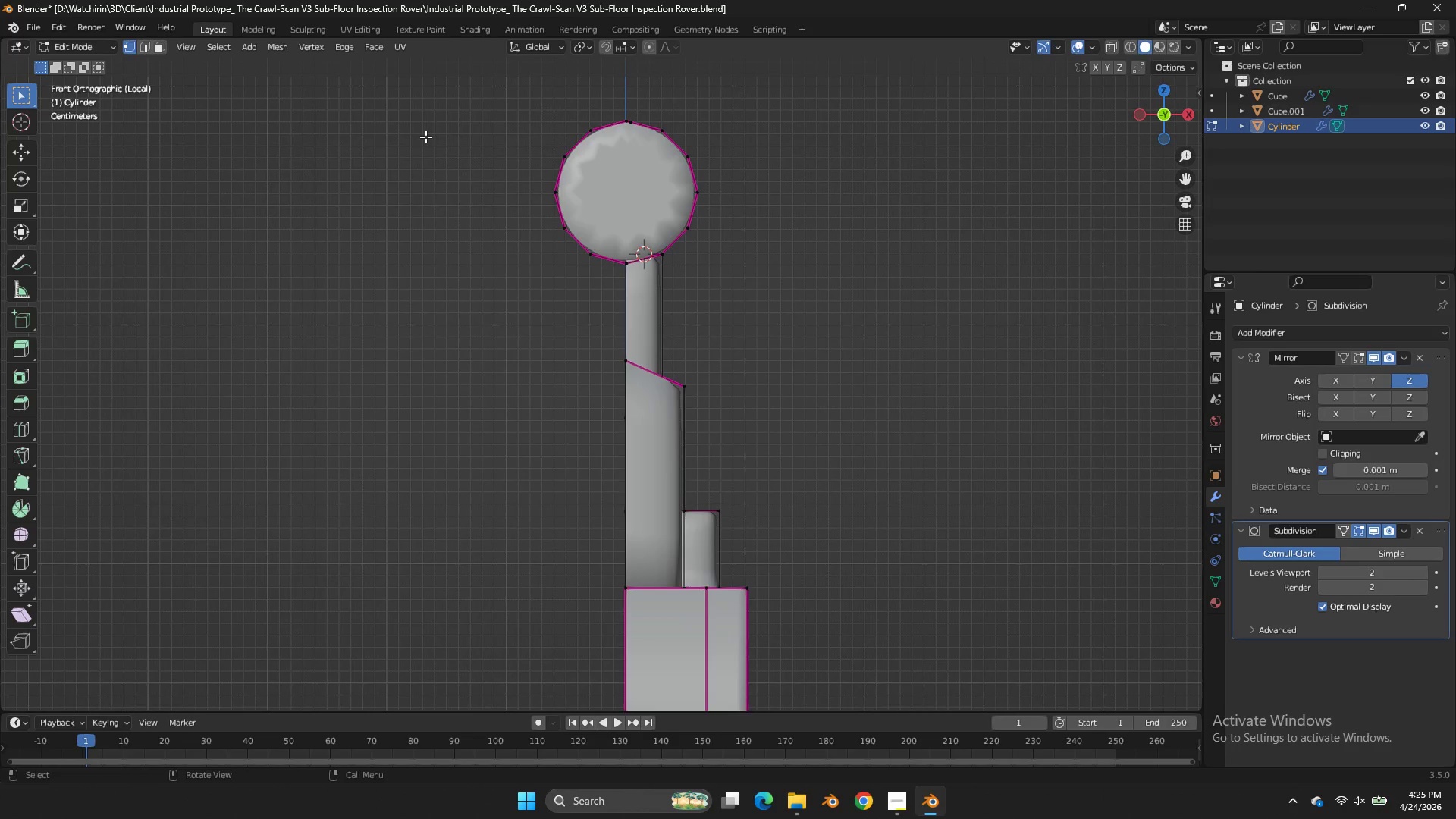 
key(Z)
 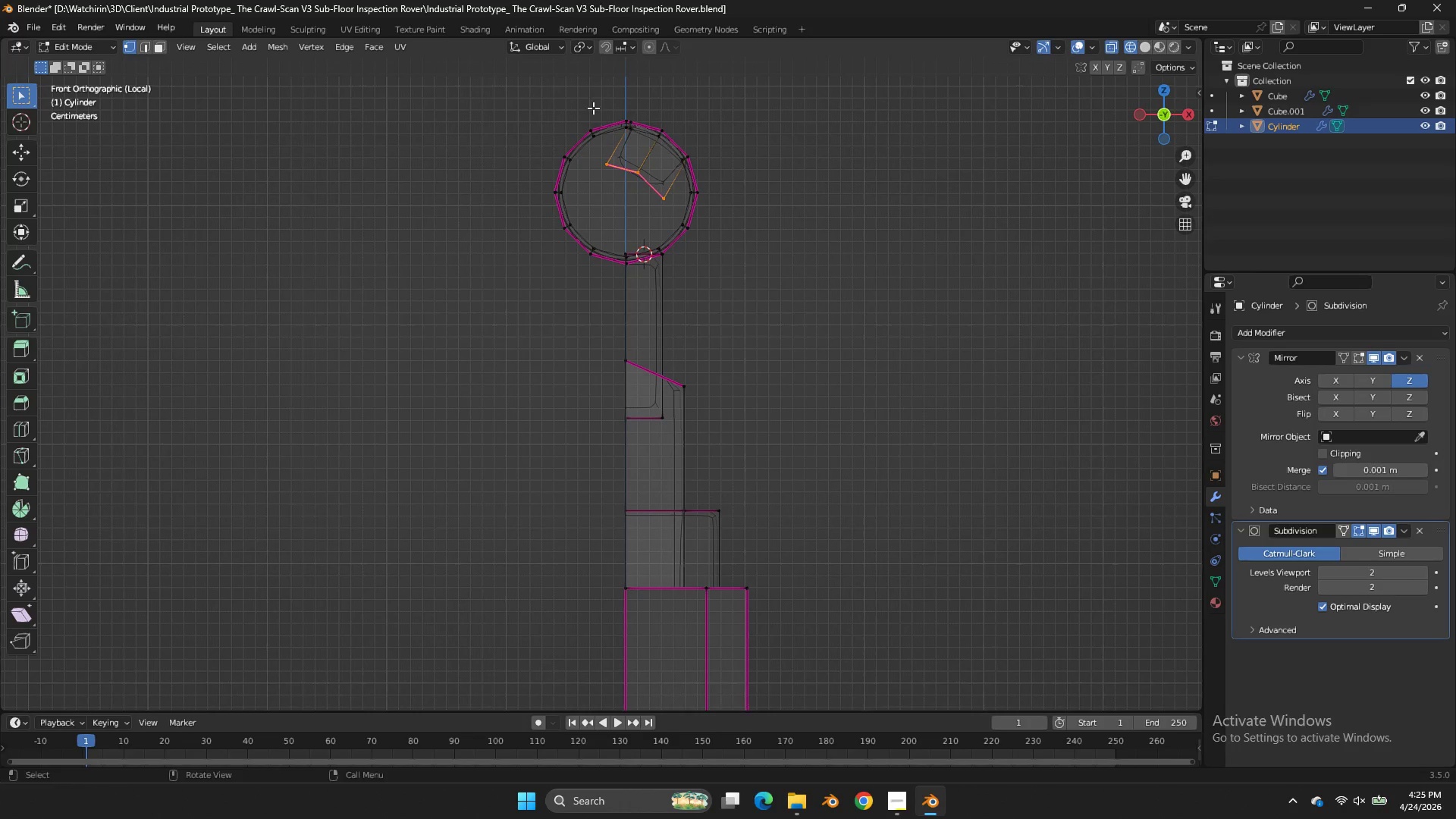 
left_click_drag(start_coordinate=[601, 111], to_coordinate=[516, 350])
 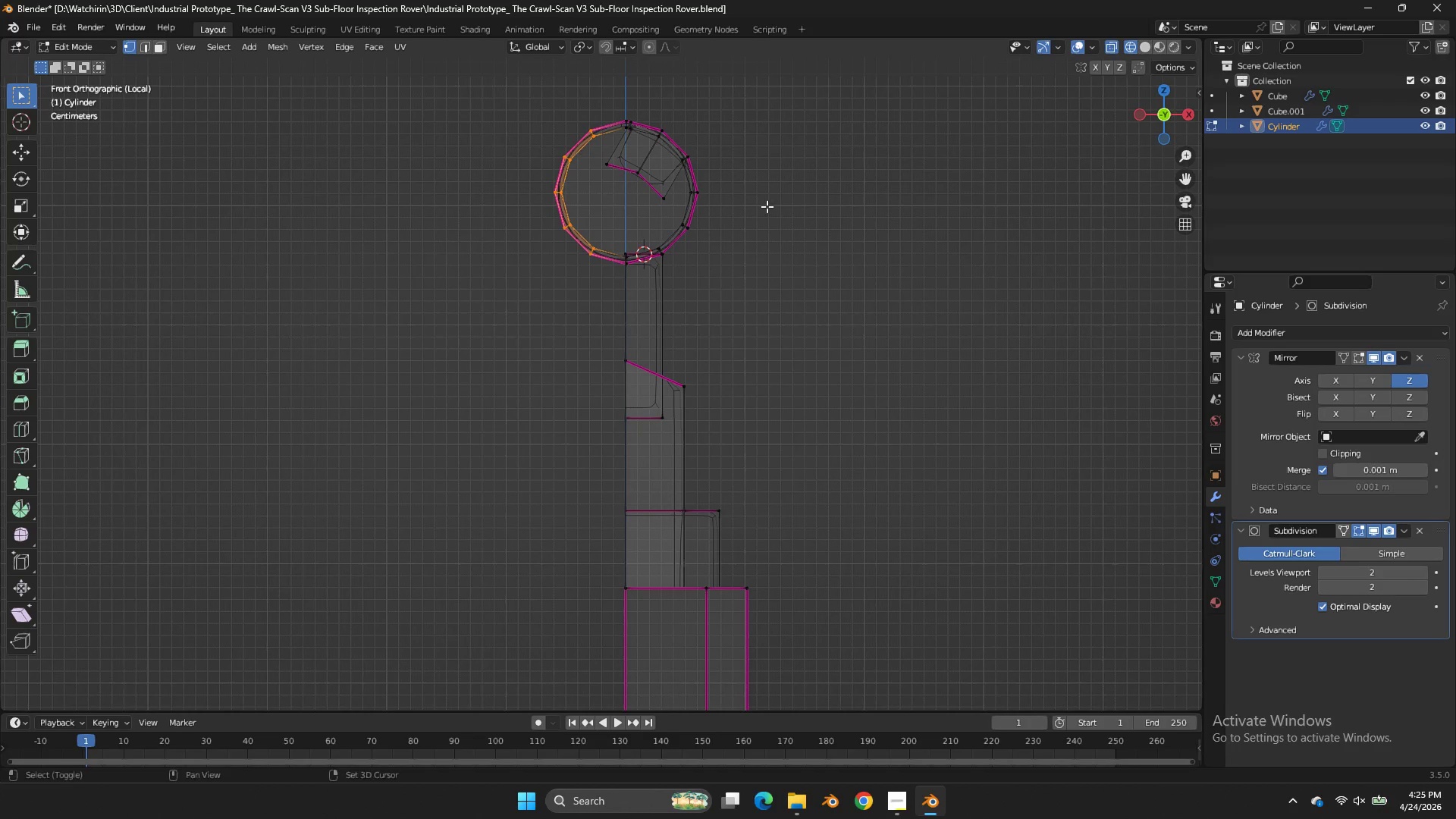 
key(Shift+ShiftLeft)
 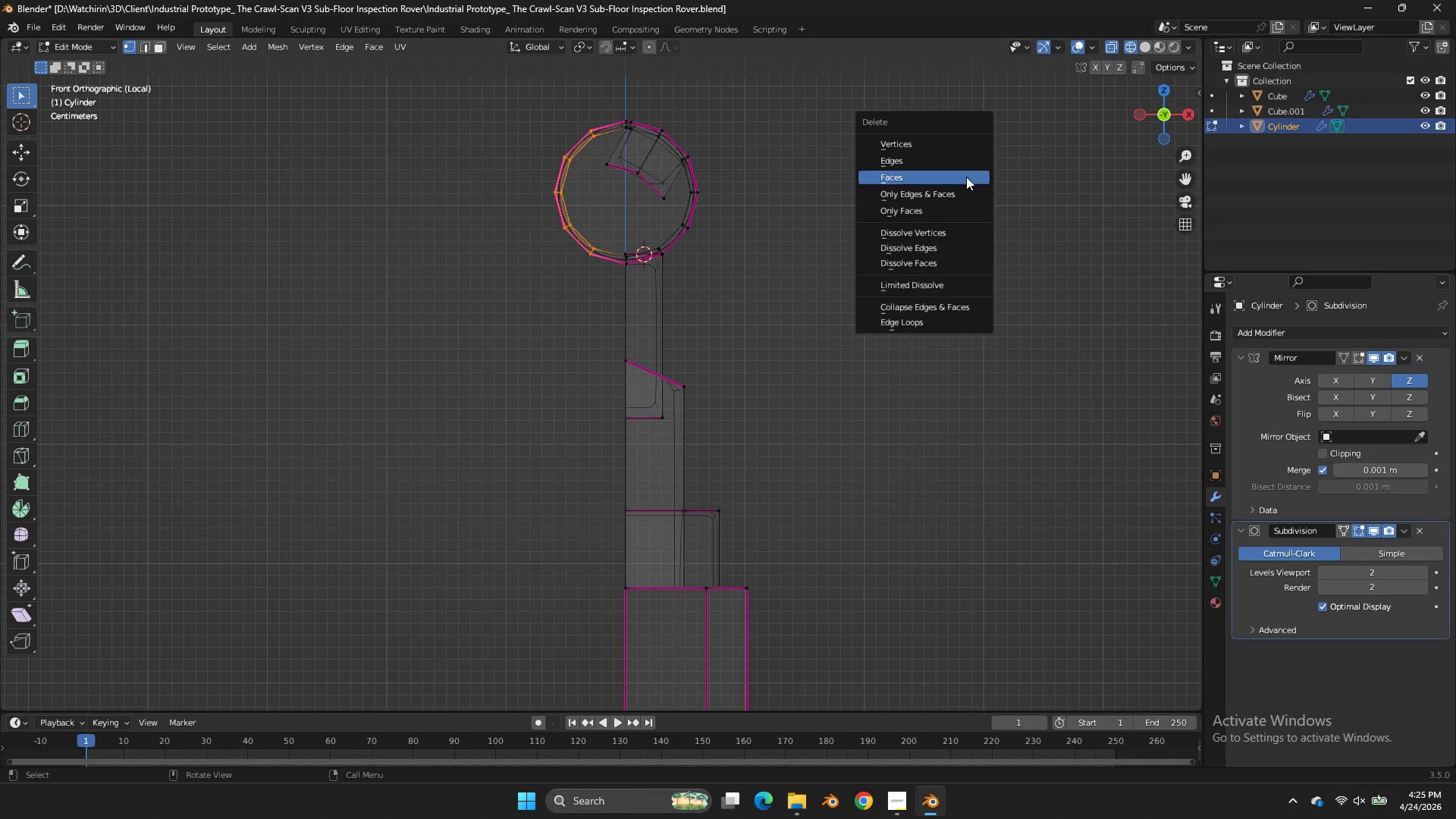 
key(X)
 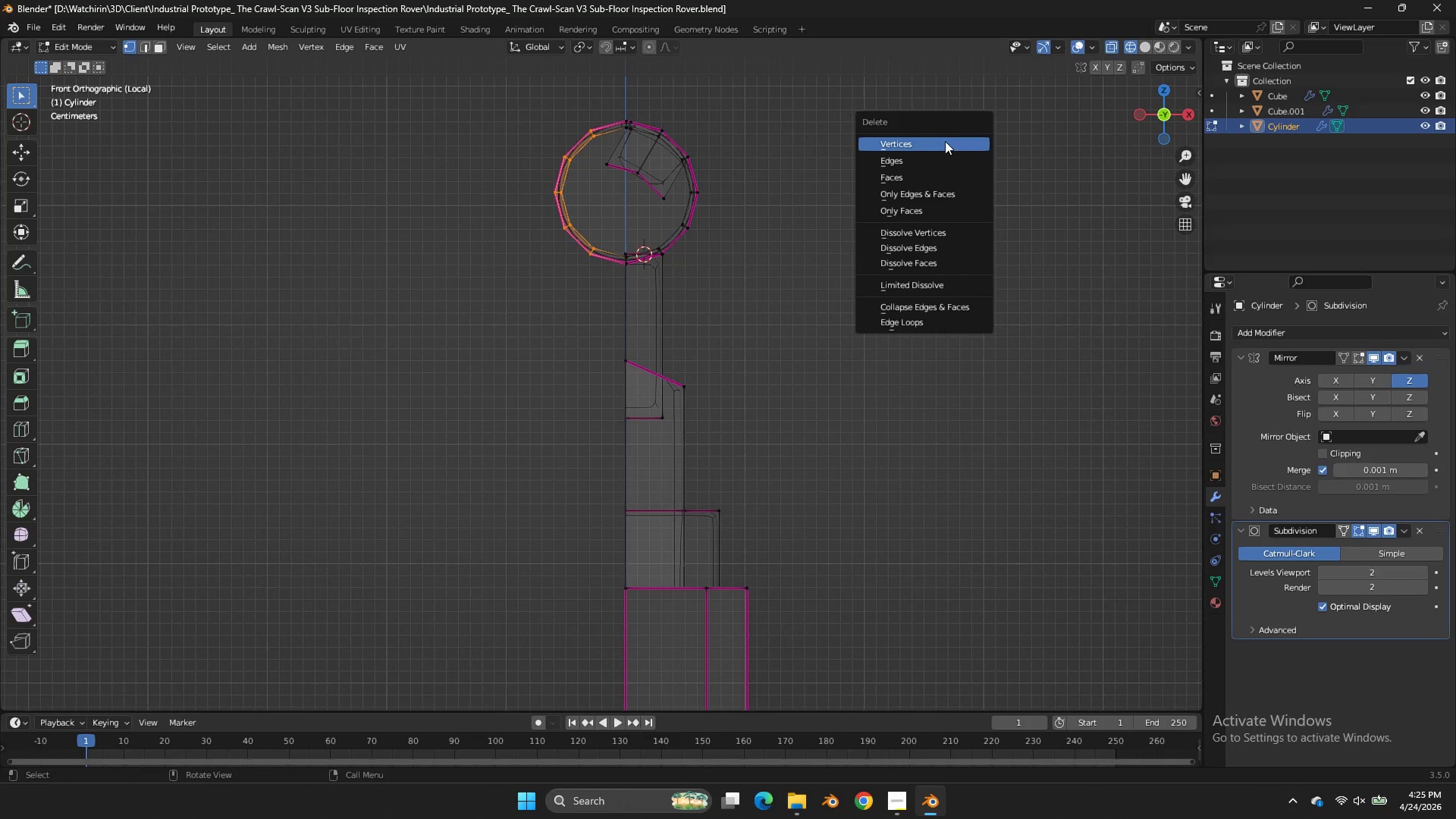 
left_click([945, 141])
 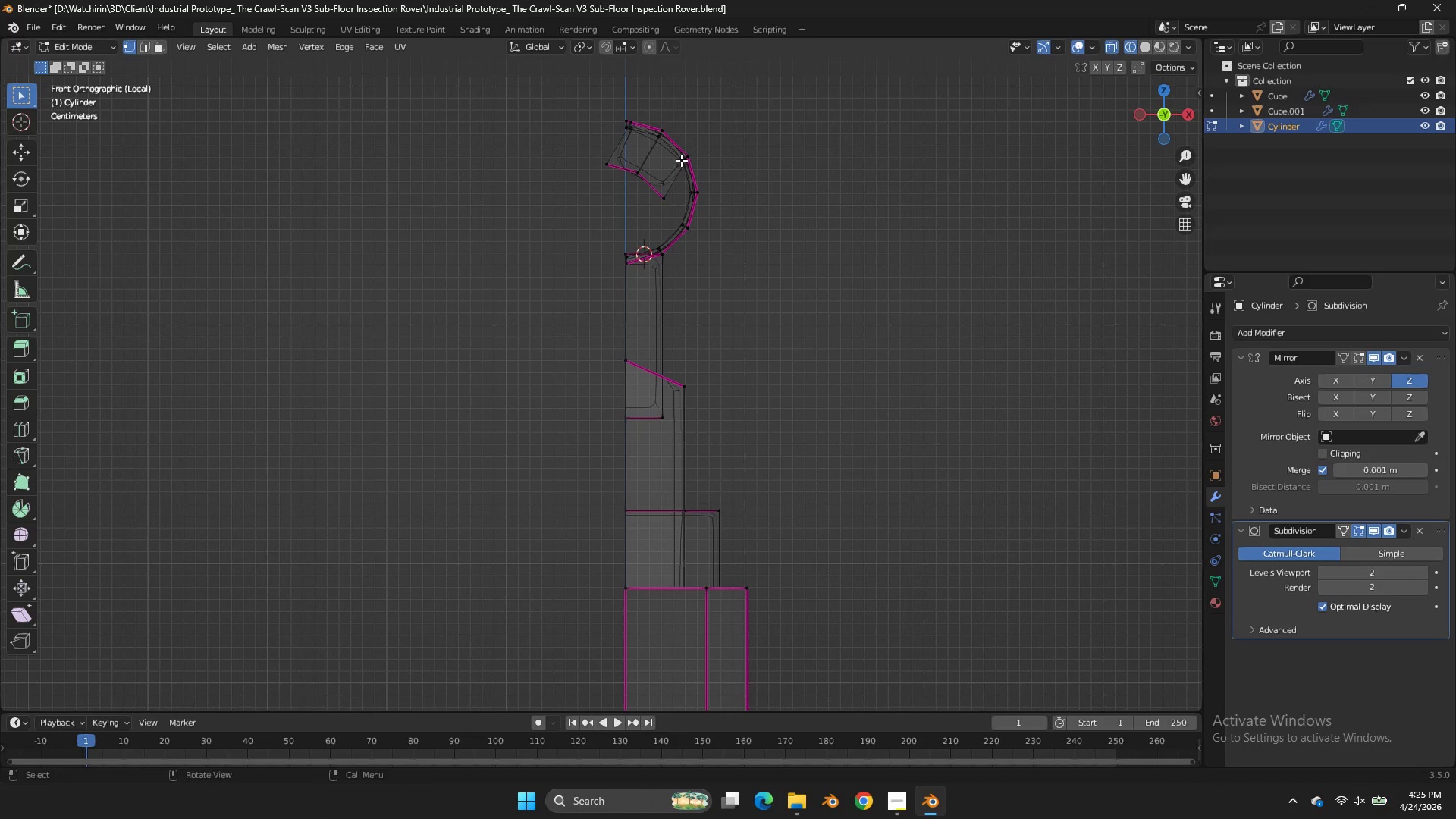 
left_click_drag(start_coordinate=[682, 157], to_coordinate=[550, 209])
 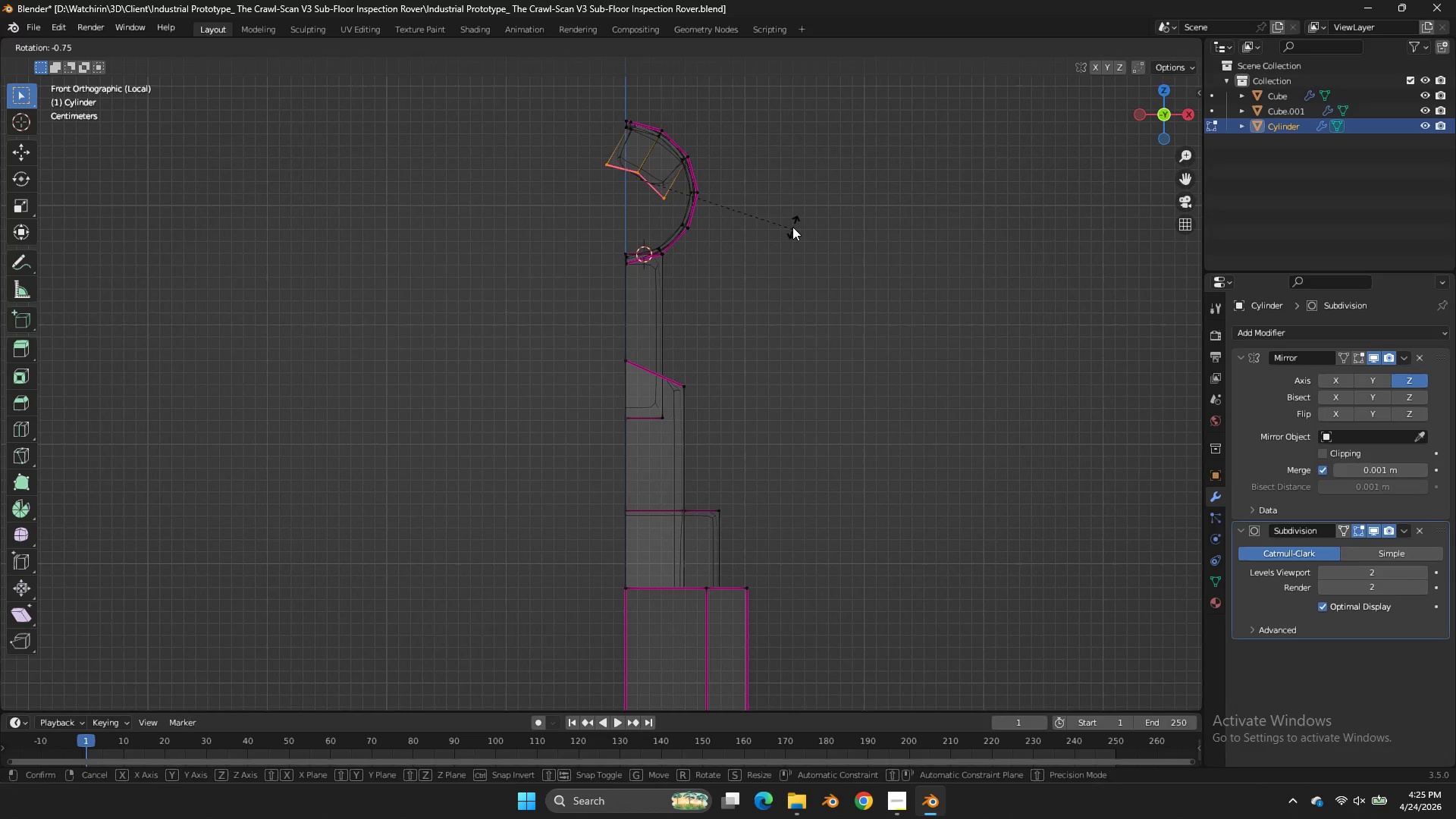 
type(rg)
 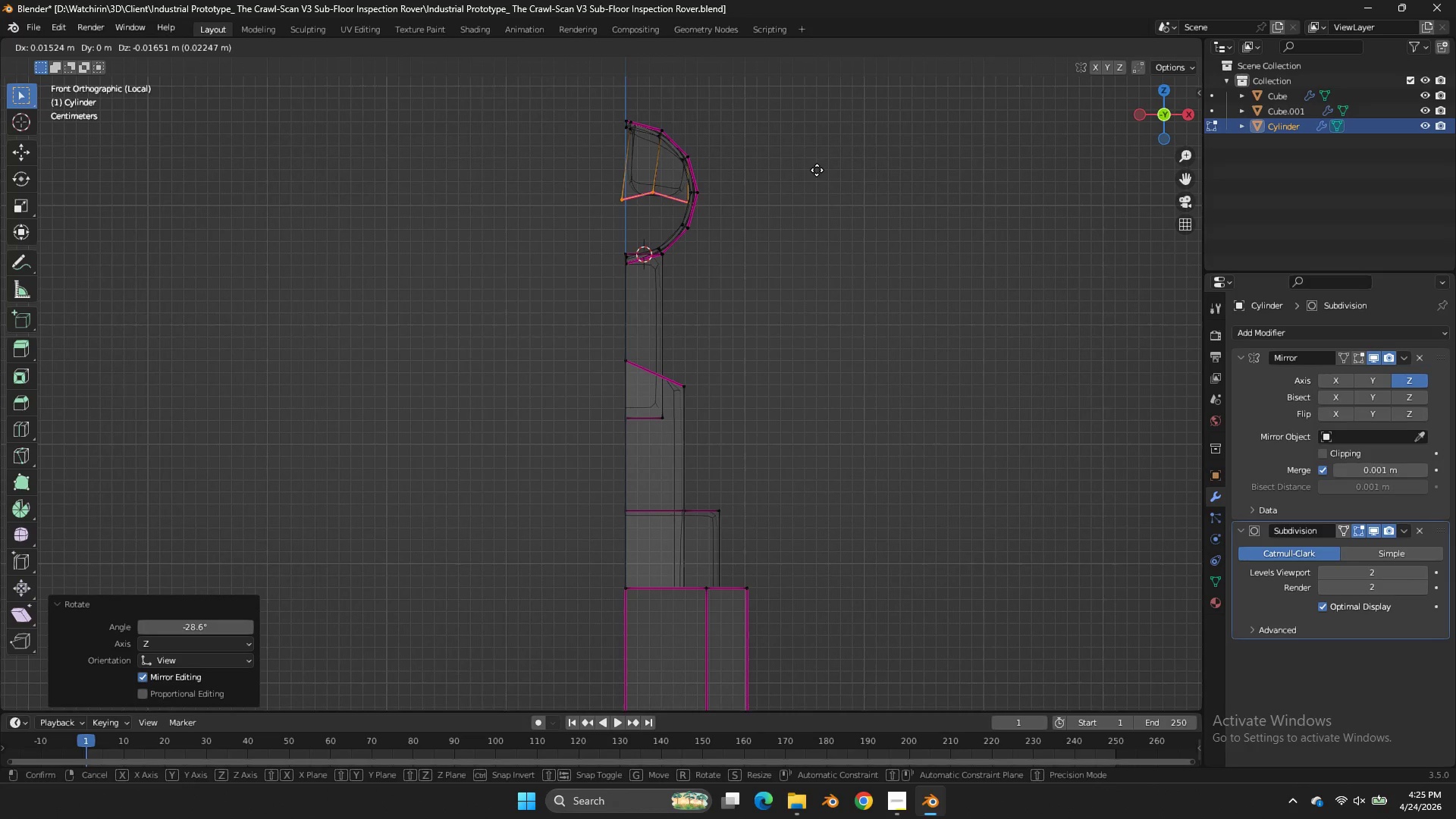 
hold_key(key=ShiftLeft, duration=0.42)
left_click([827, 162])
 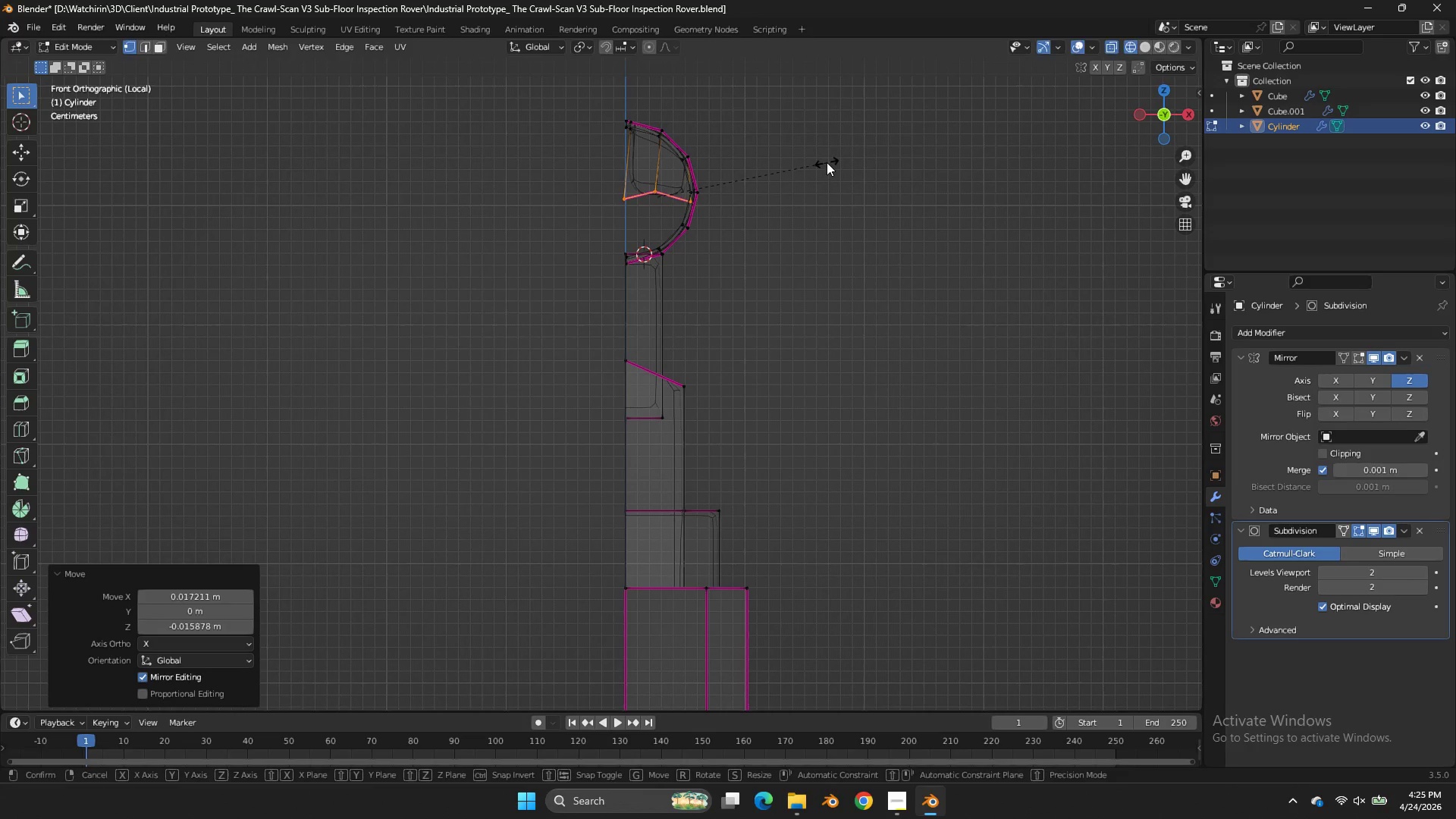 
type(sx)
 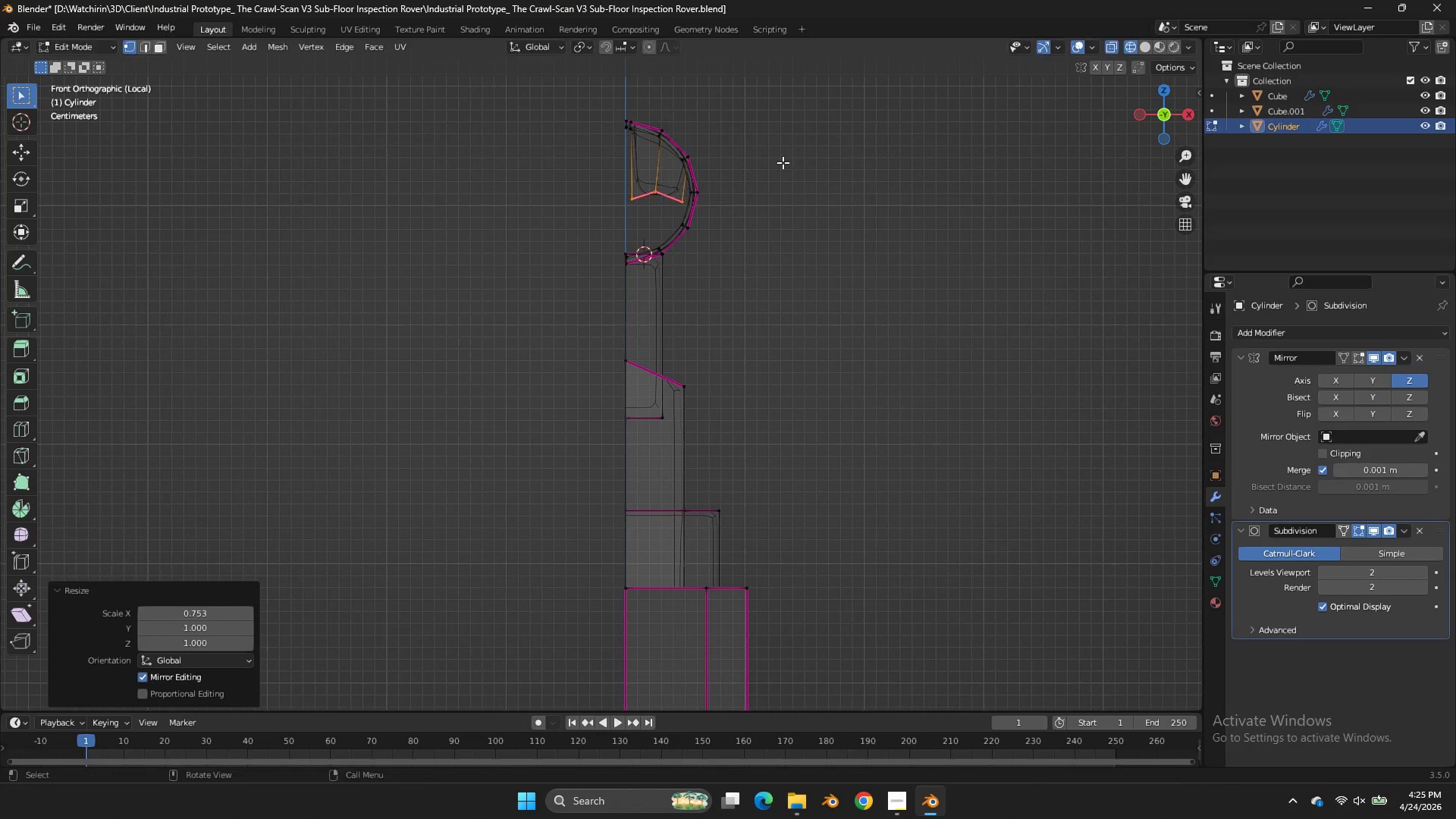 
left_click([783, 162])
 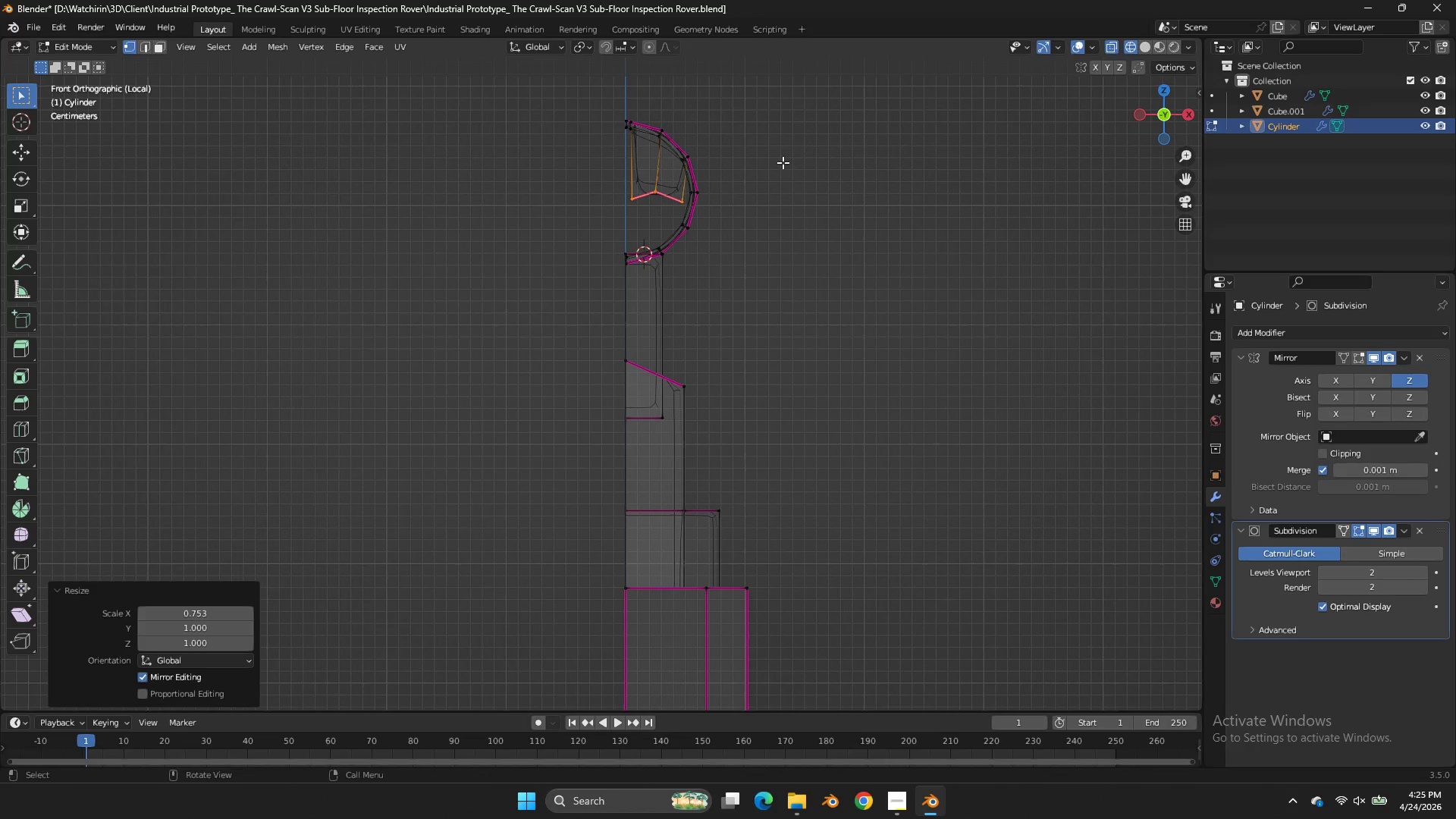 
type(gzsz0)
 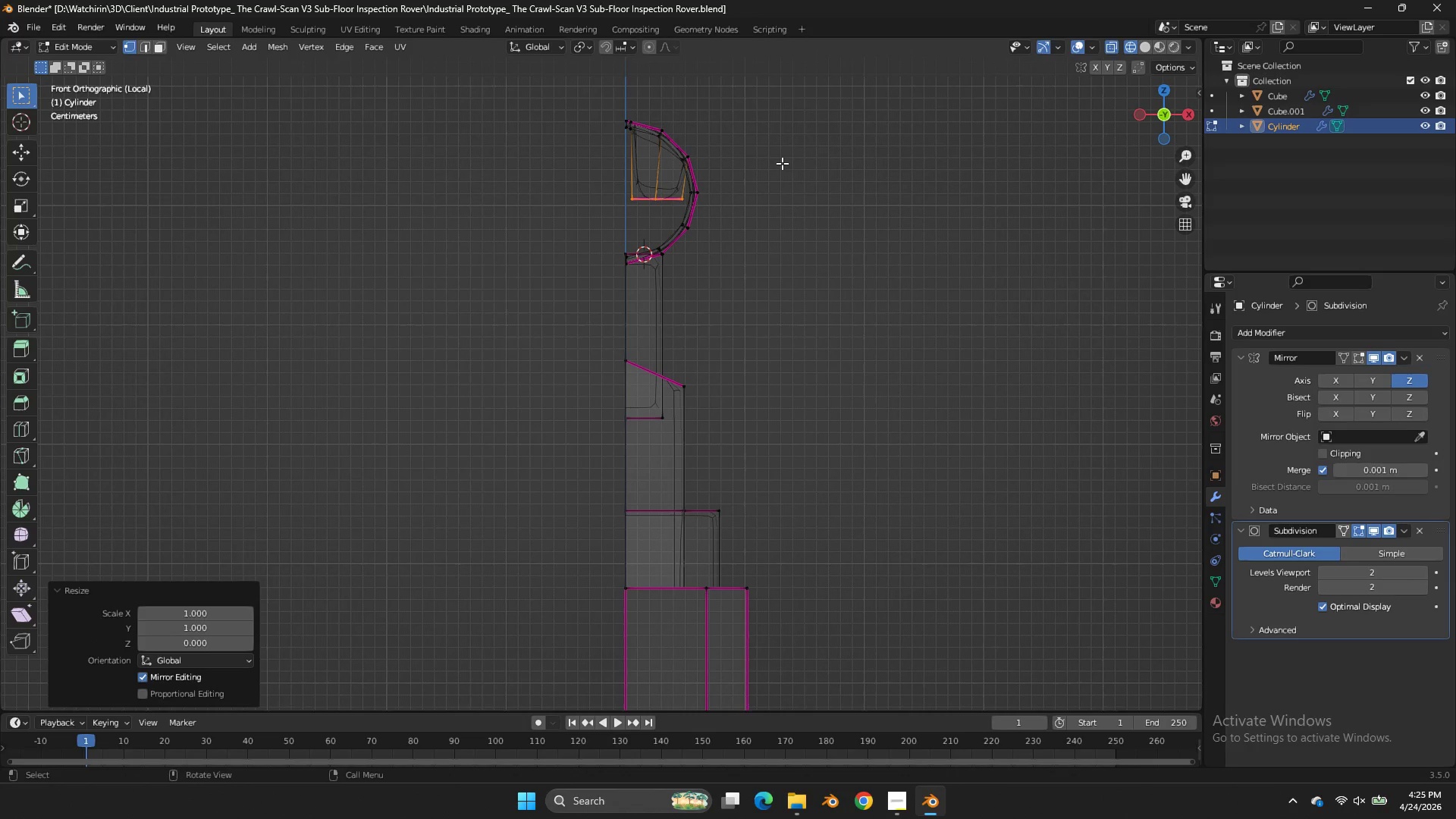 
key(Enter)
 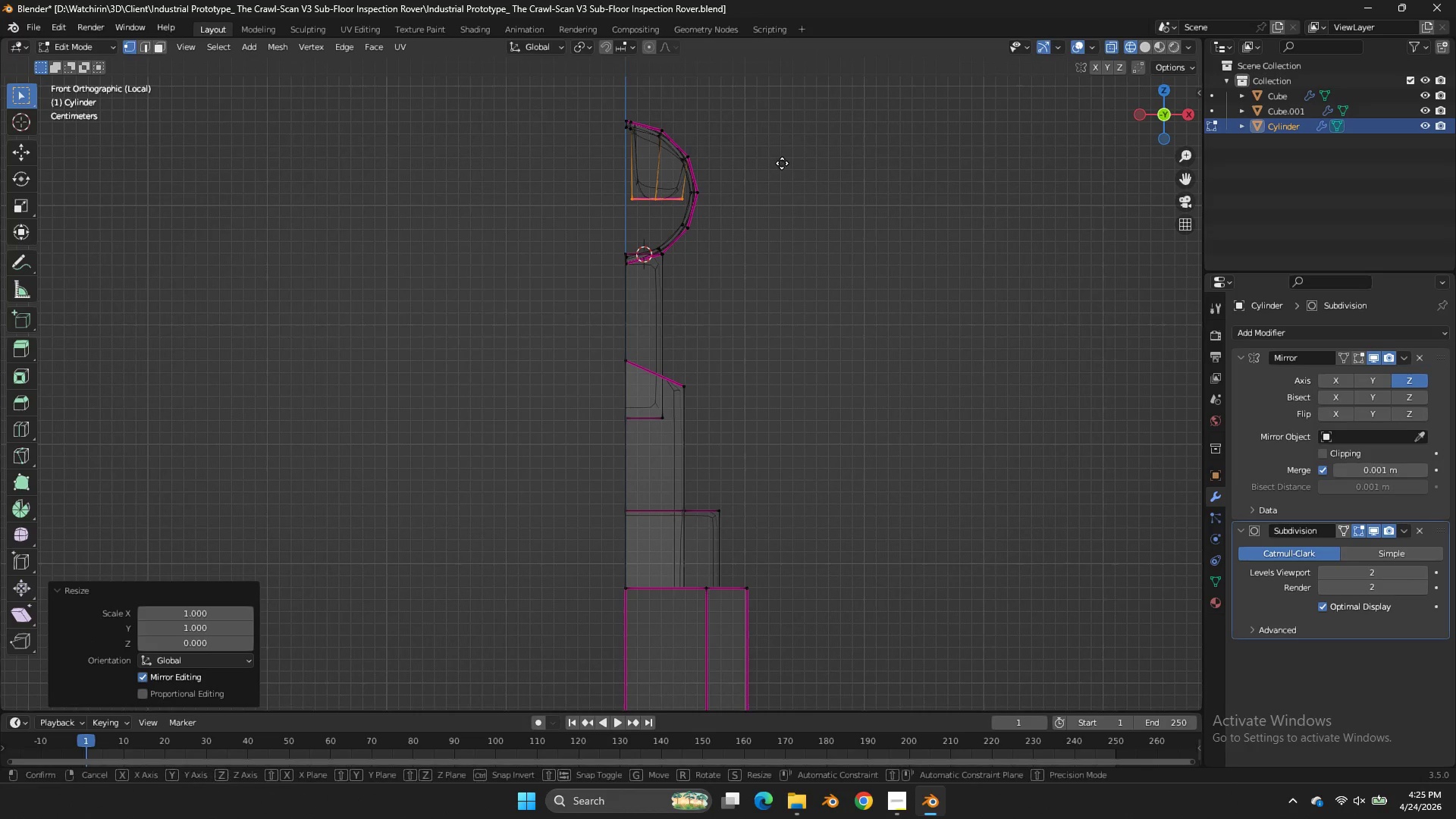 
type(gz)
 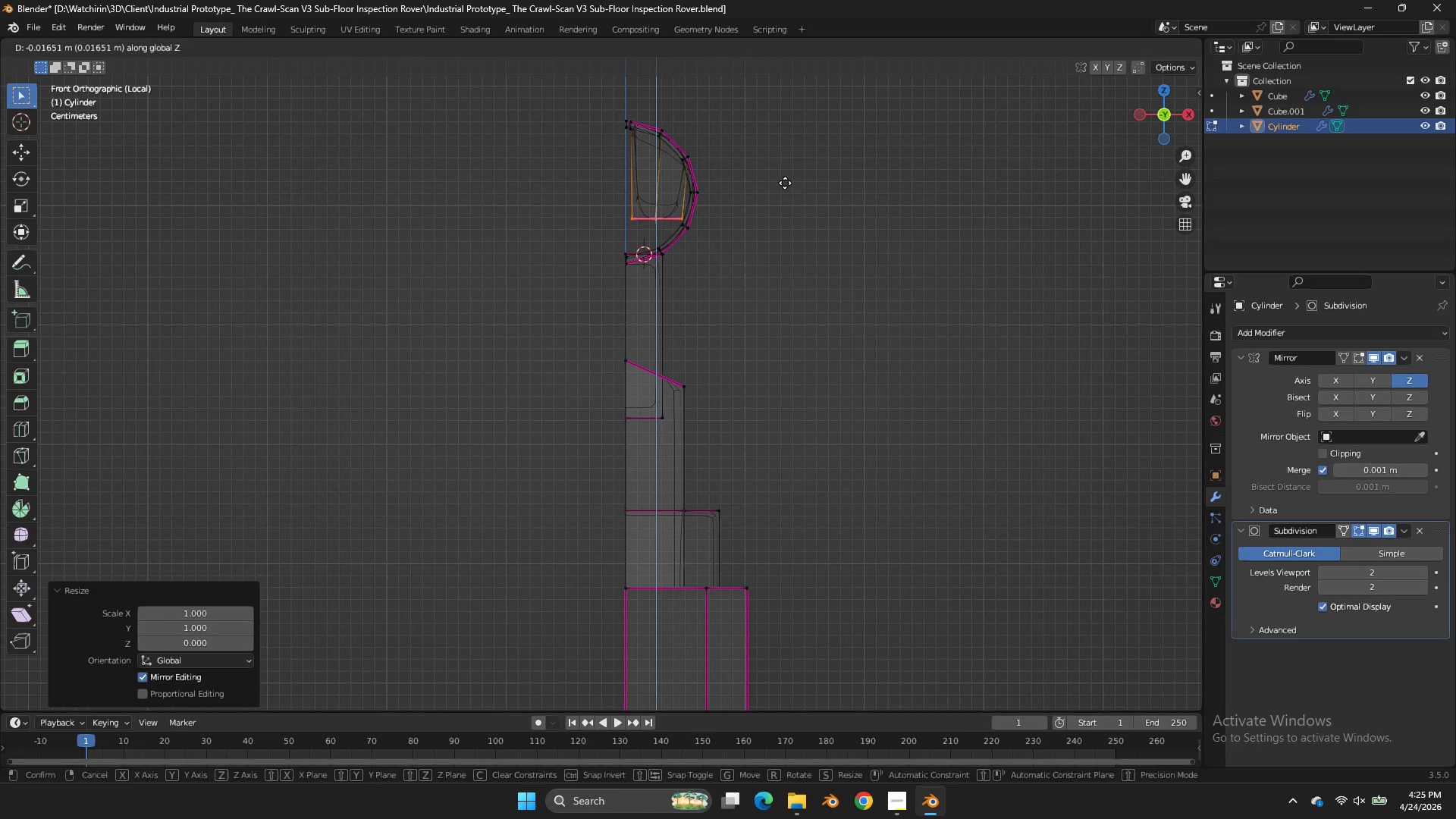 
left_click([785, 183])
 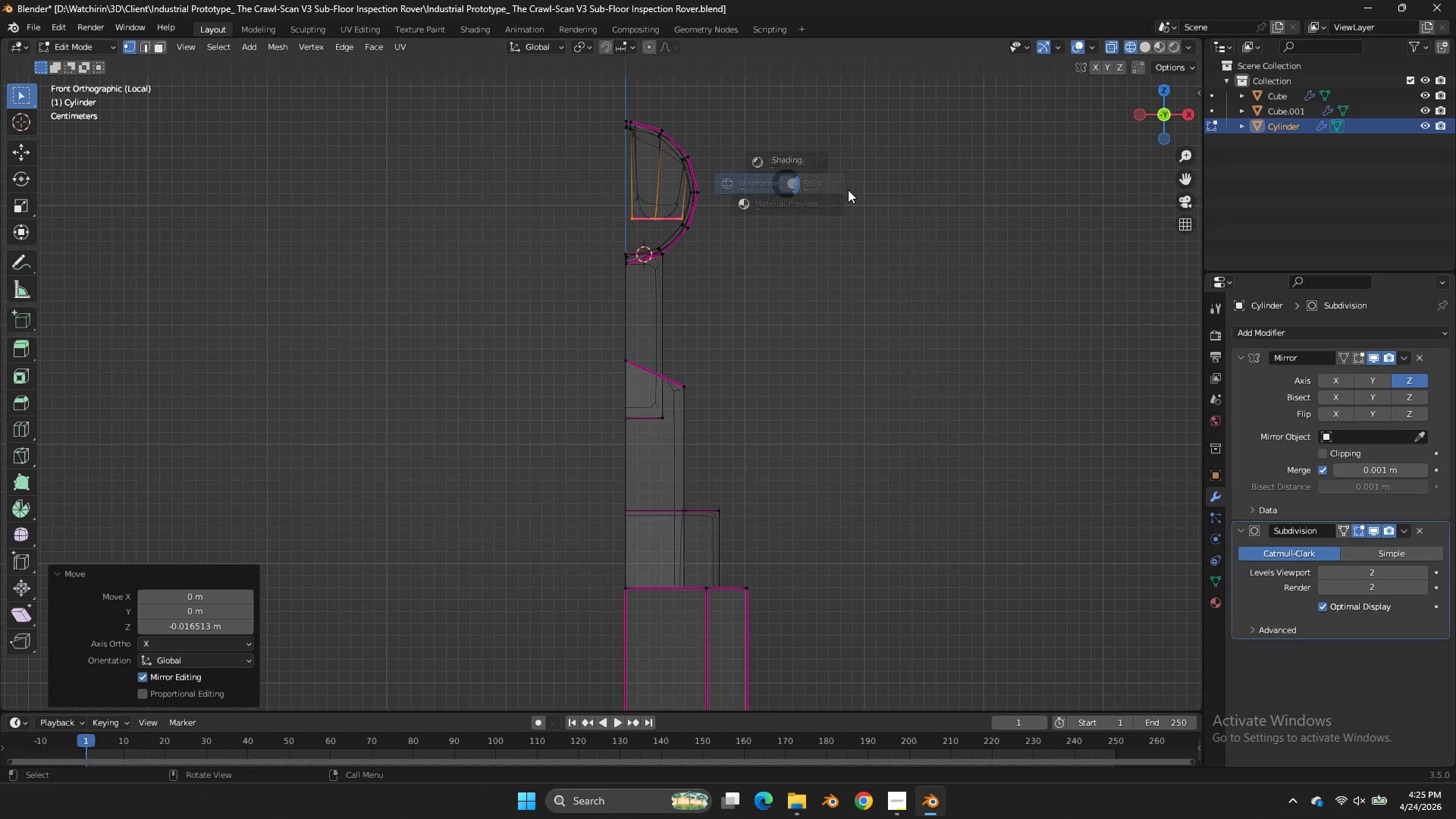 
key(Z)
 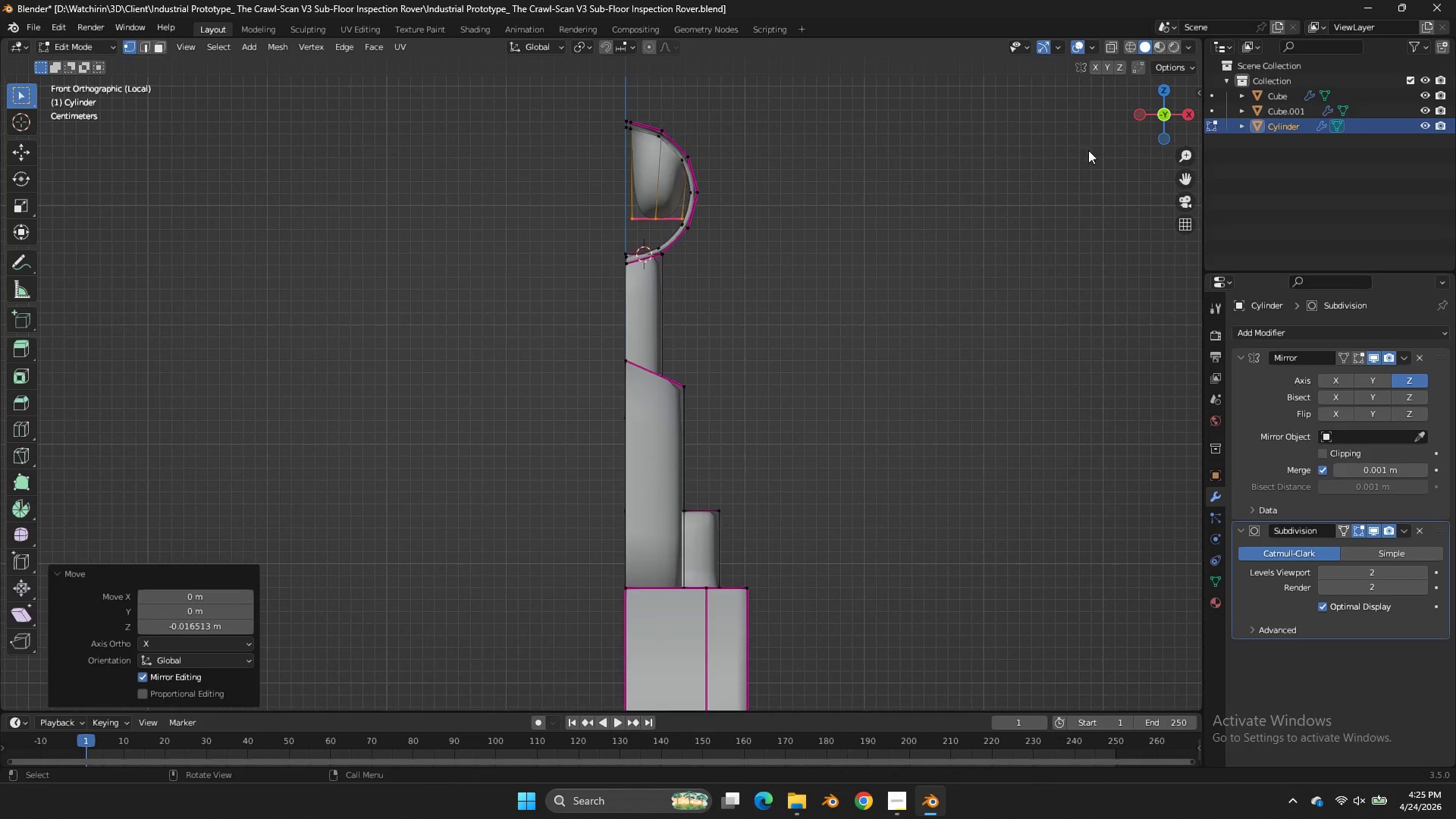 
key(Tab)
 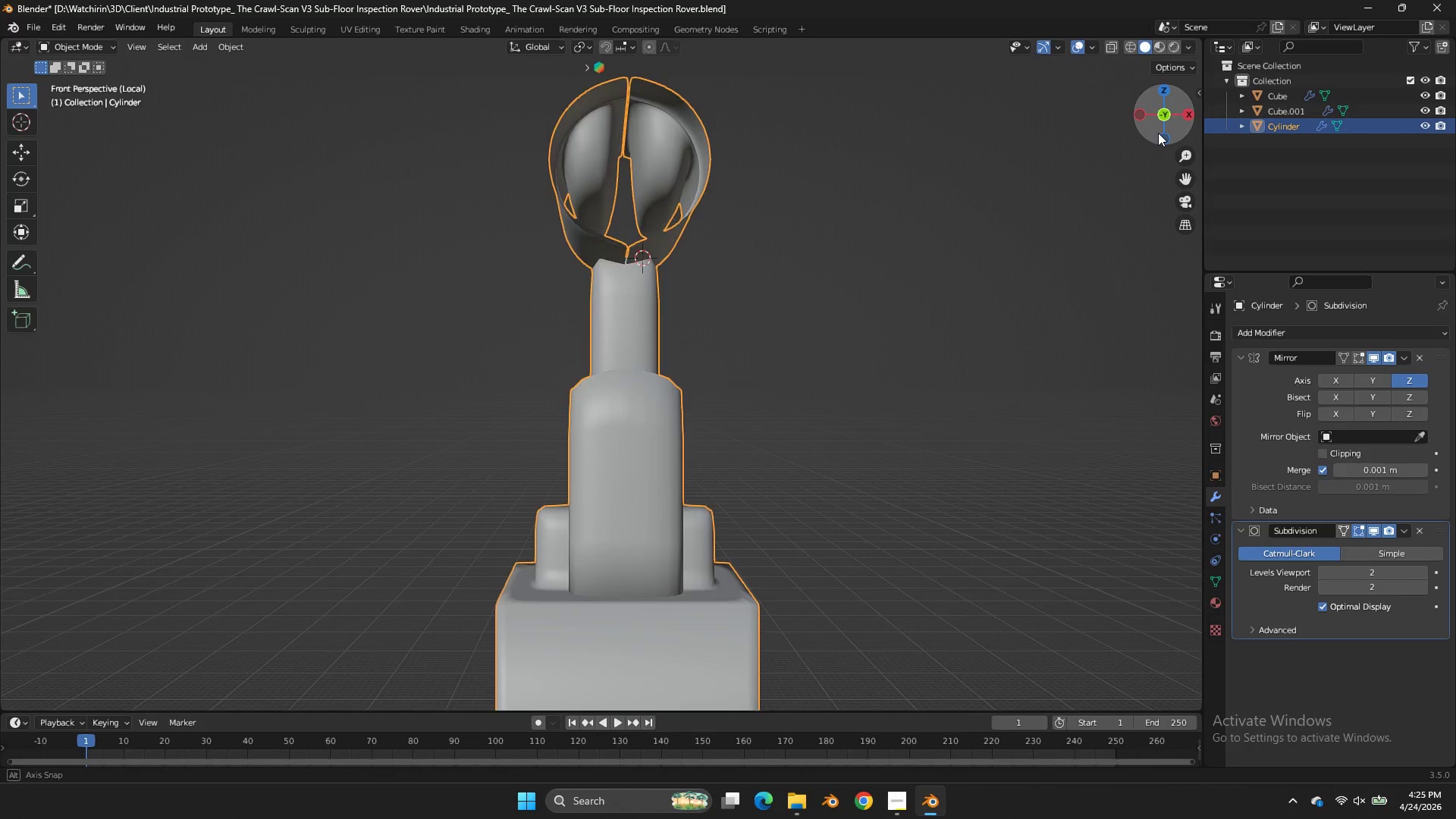 
left_click_drag(start_coordinate=[1158, 129], to_coordinate=[1166, 254])
 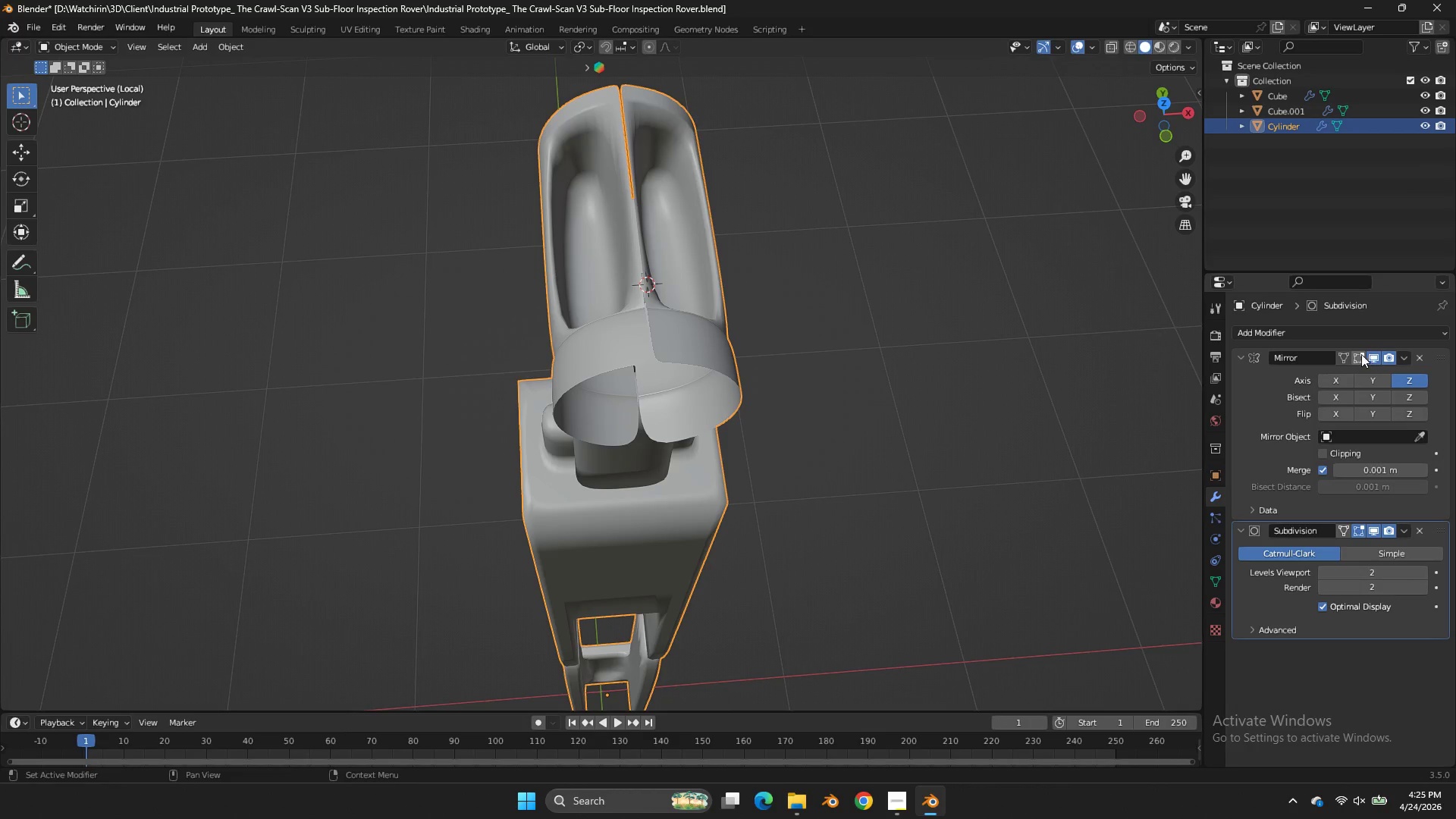 
left_click([1359, 354])
 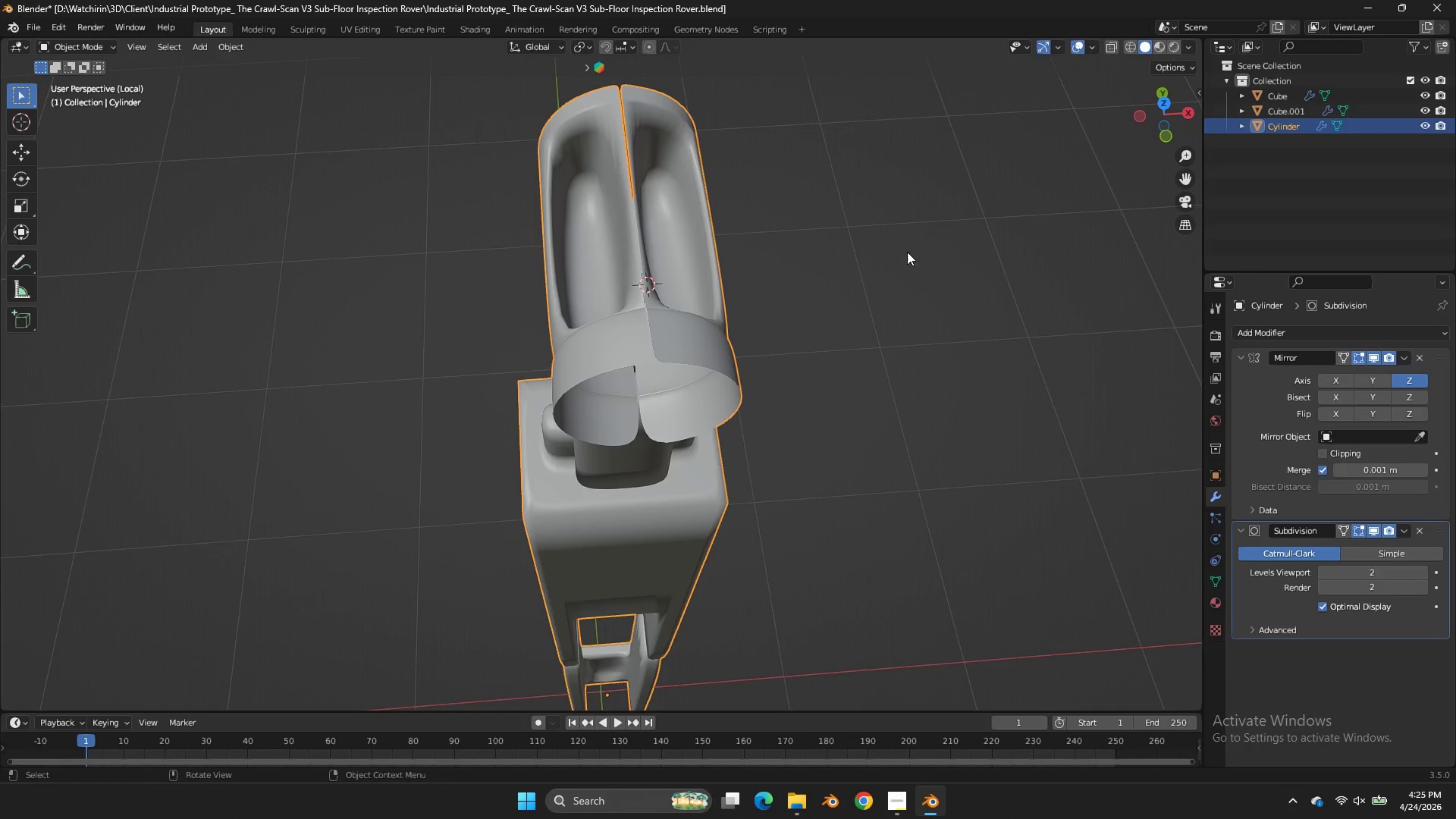 
key(Tab)
 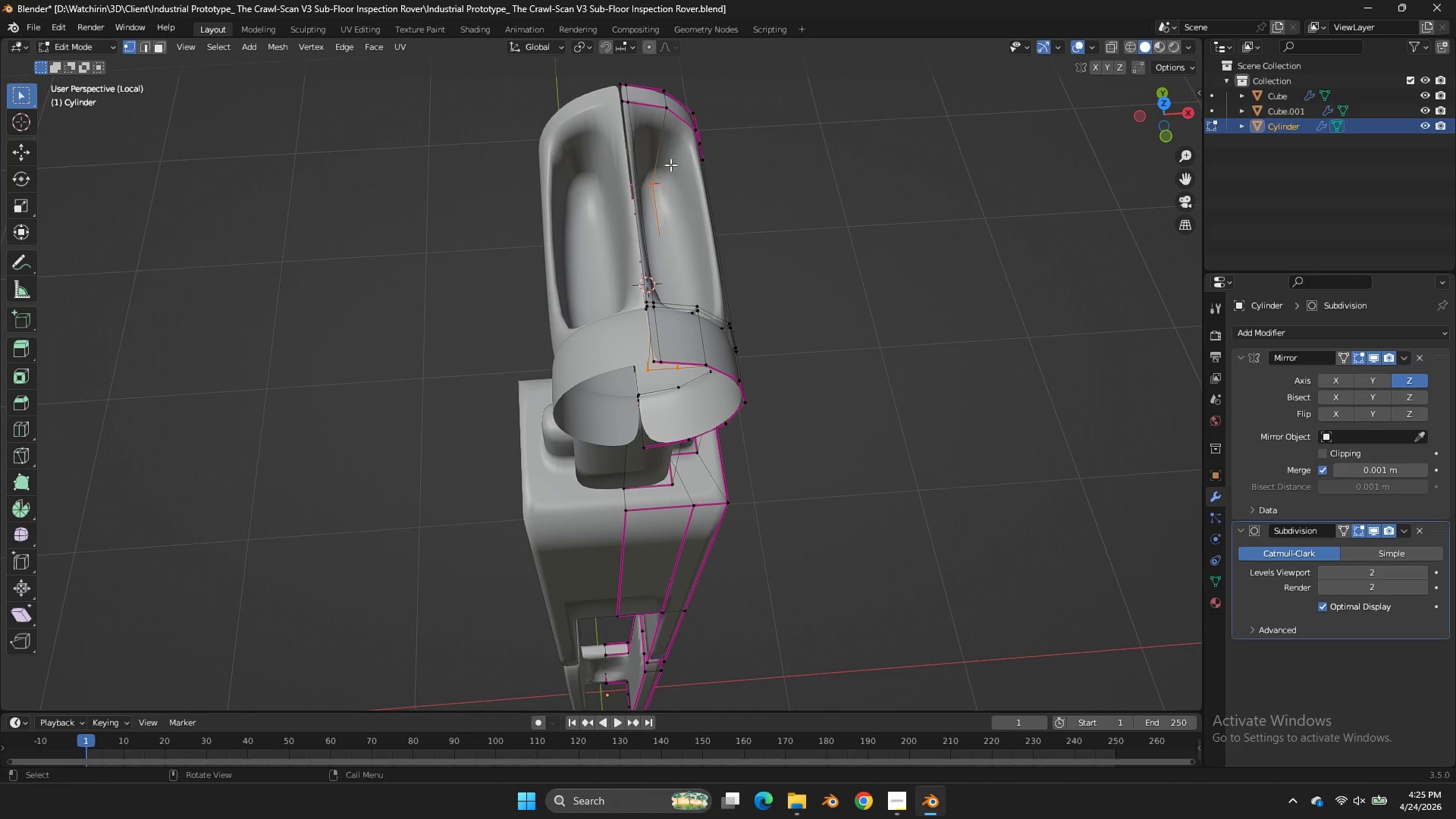 
scroll: coordinate [877, 226], scroll_direction: none, amount: 0.0
 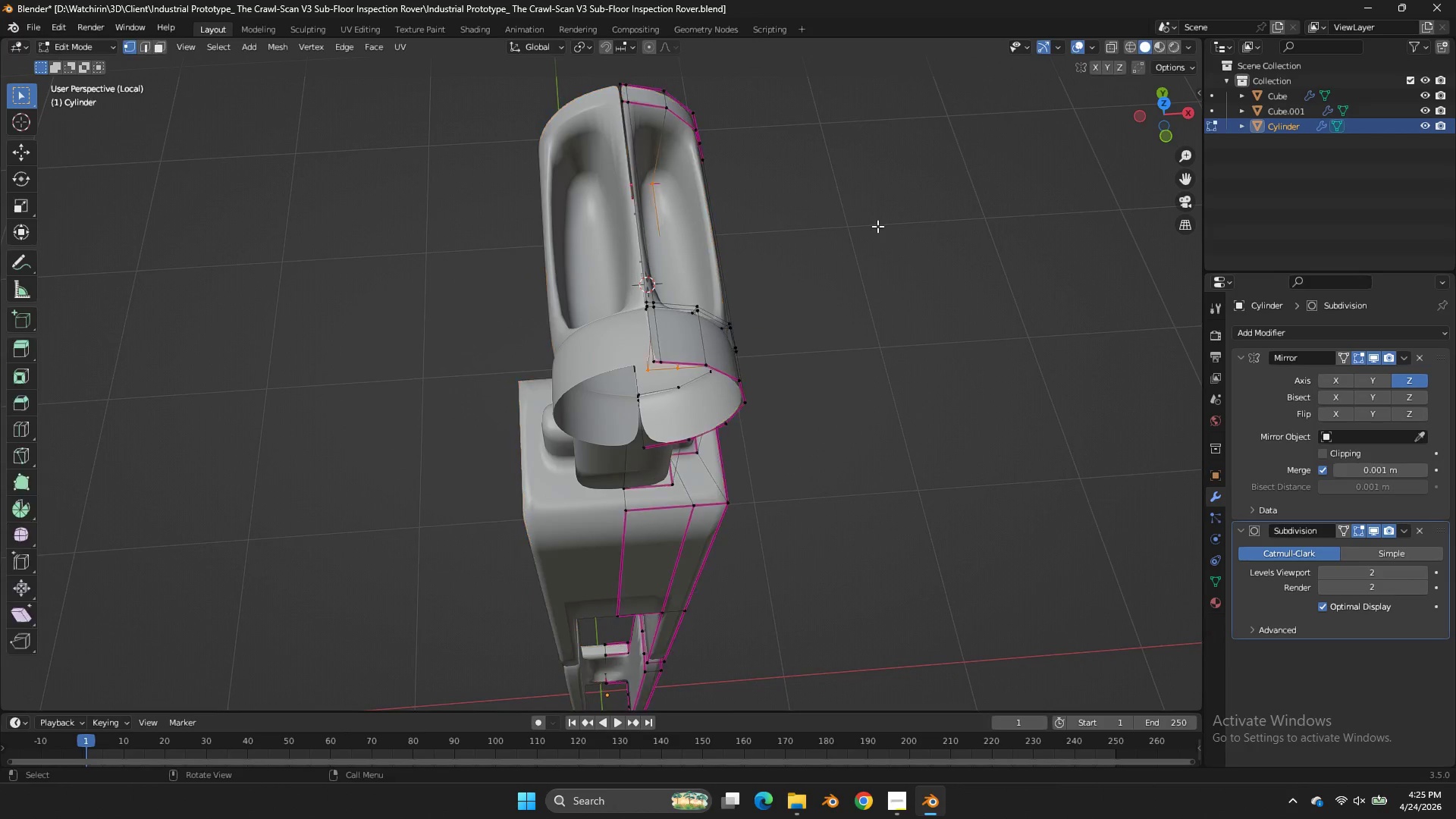 
hold_key(key=AltLeft, duration=2.22)
left_click([628, 121])
 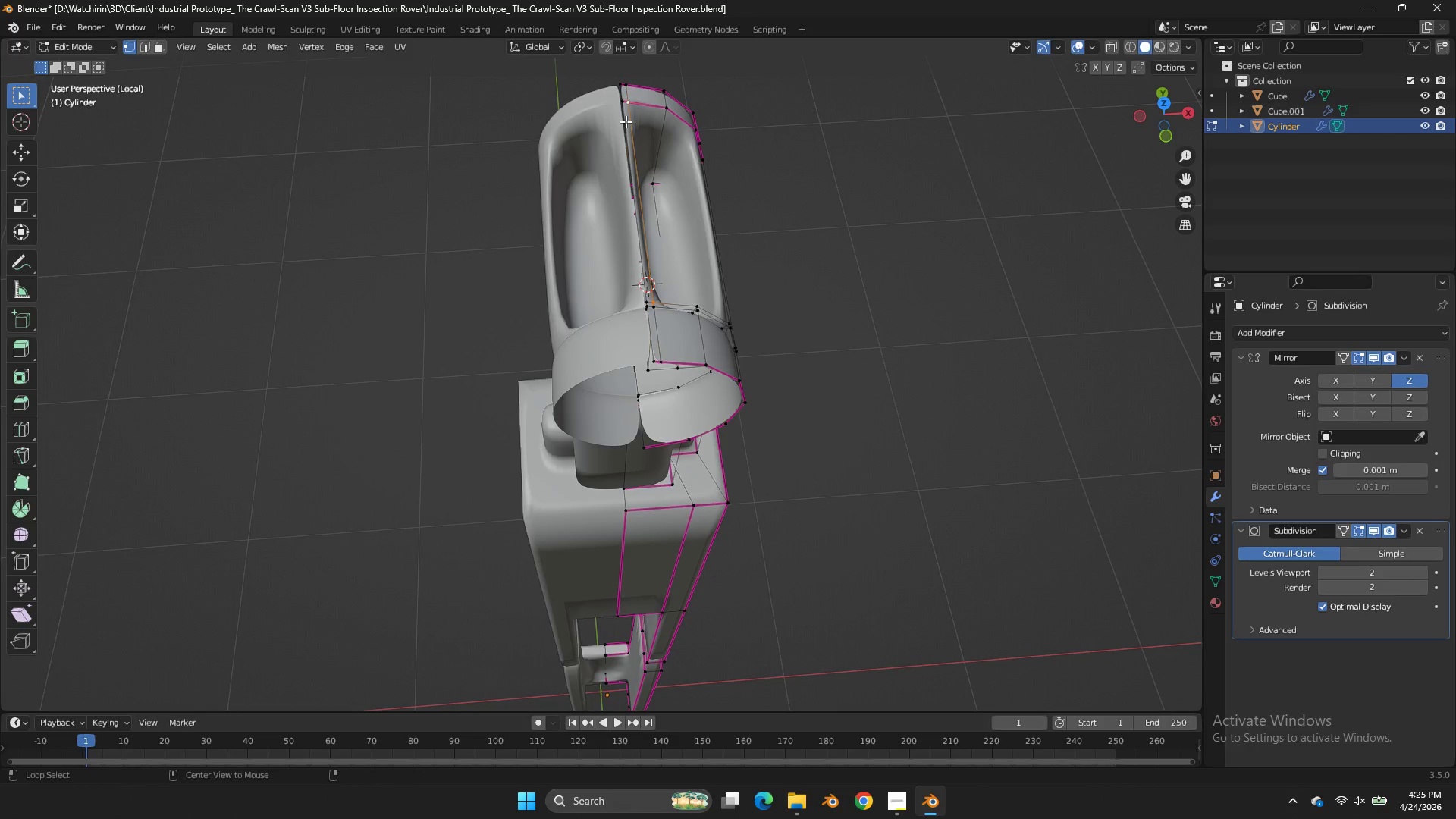 
left_click([626, 121])
 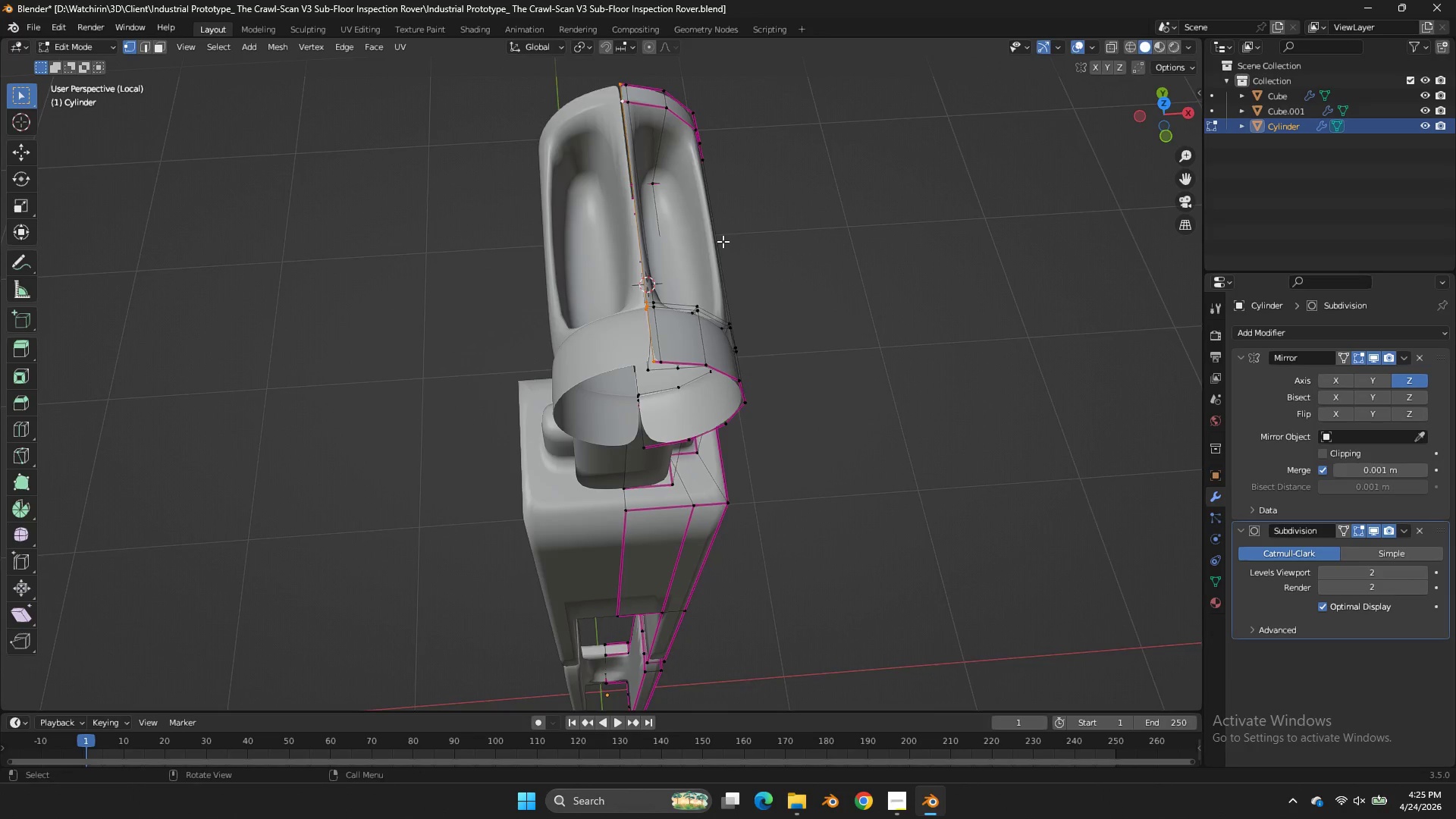 
hold_key(key=ShiftLeft, duration=0.86)
 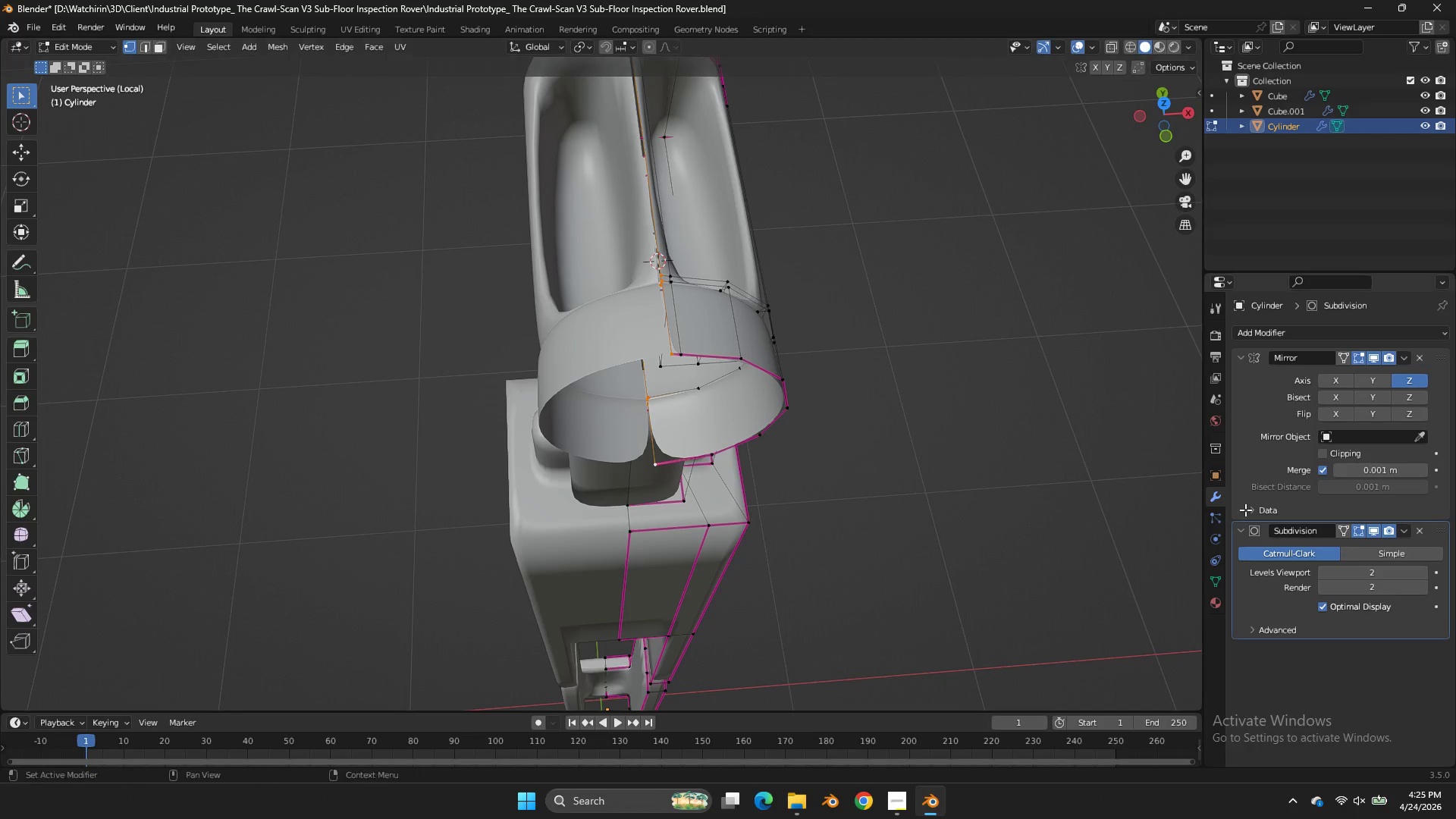 
hold_key(key=AltLeft, duration=0.81)
 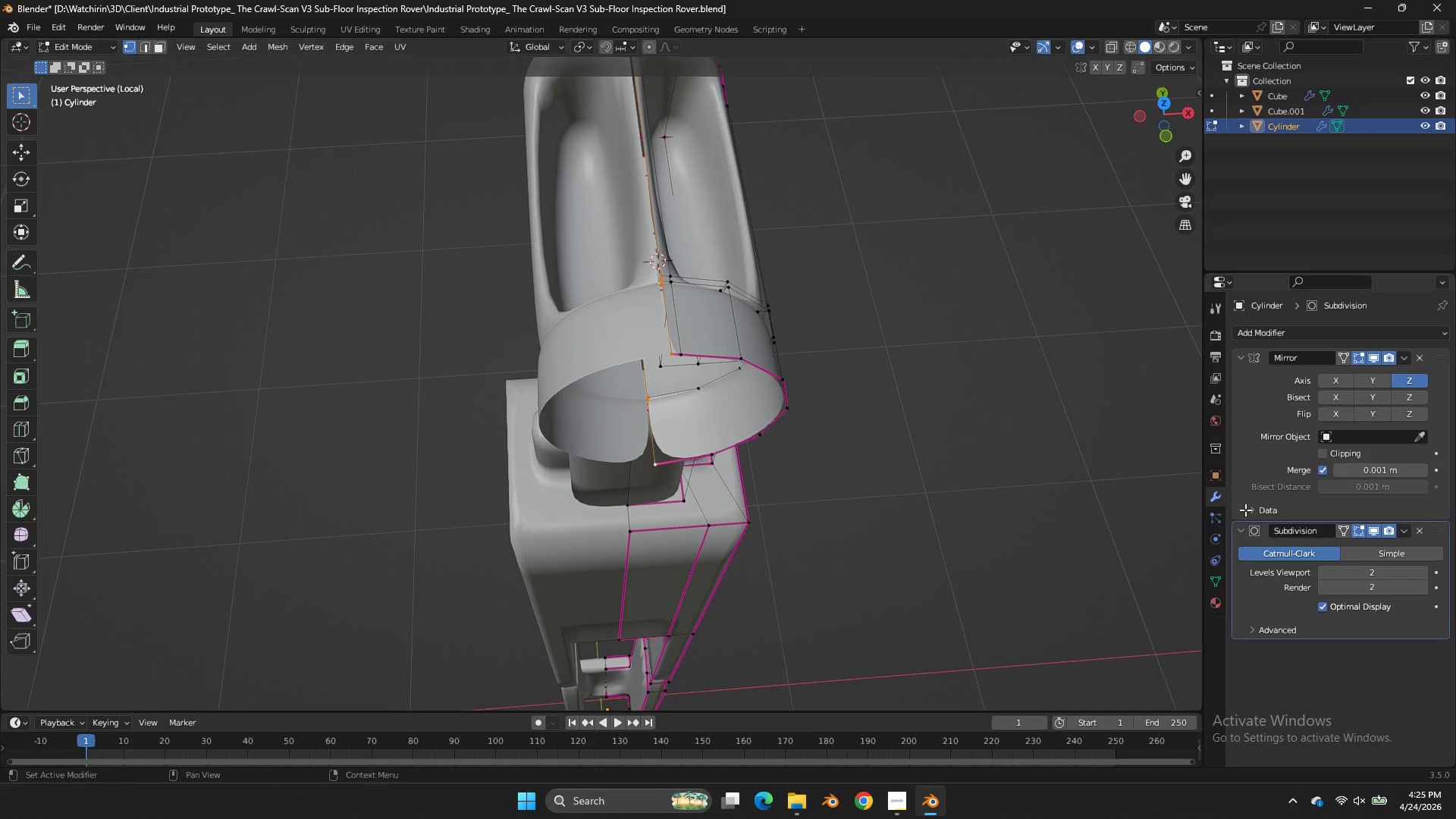 
scroll: coordinate [722, 268], scroll_direction: up, amount: 1.0
 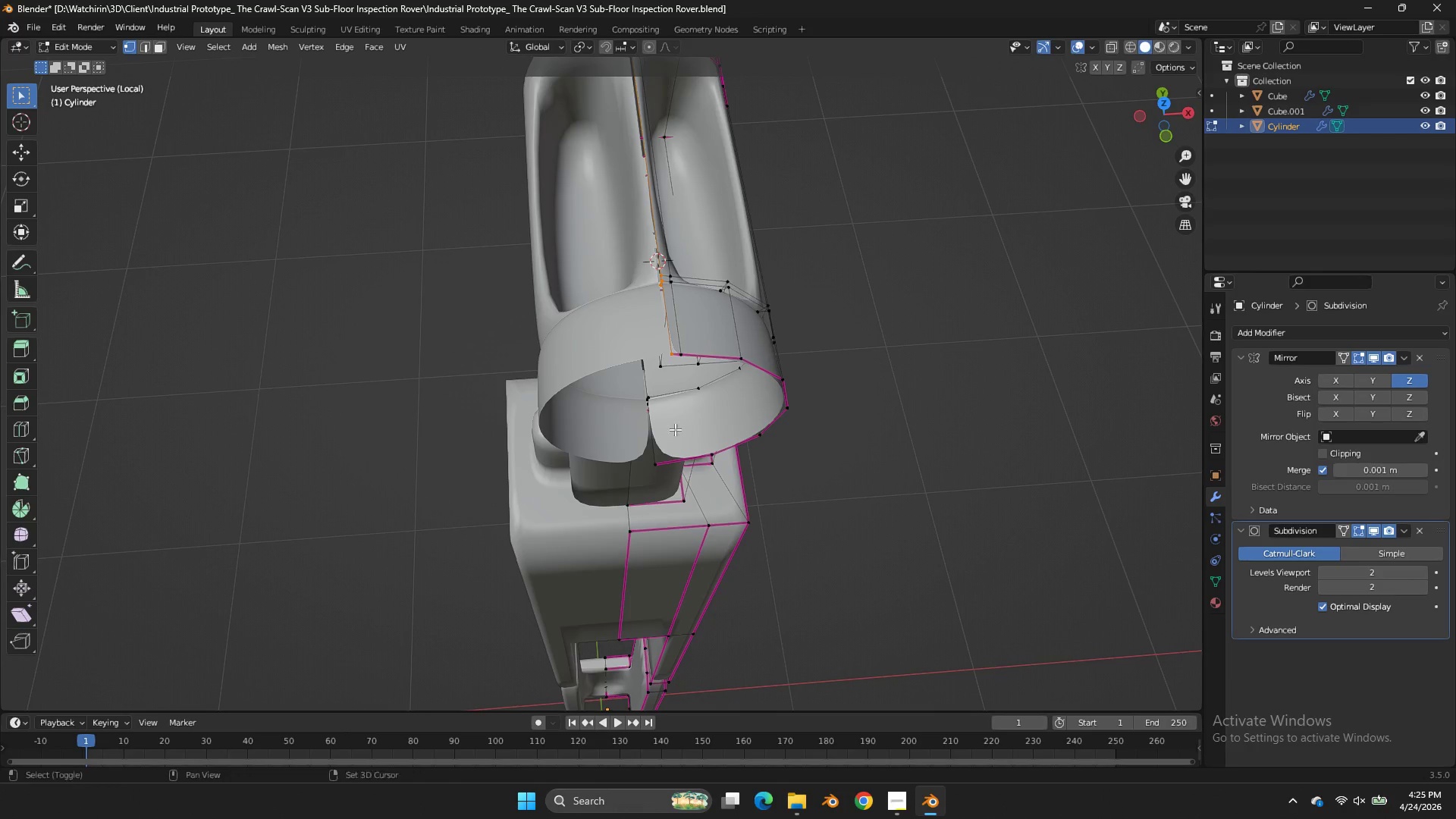 
left_click([651, 439])
 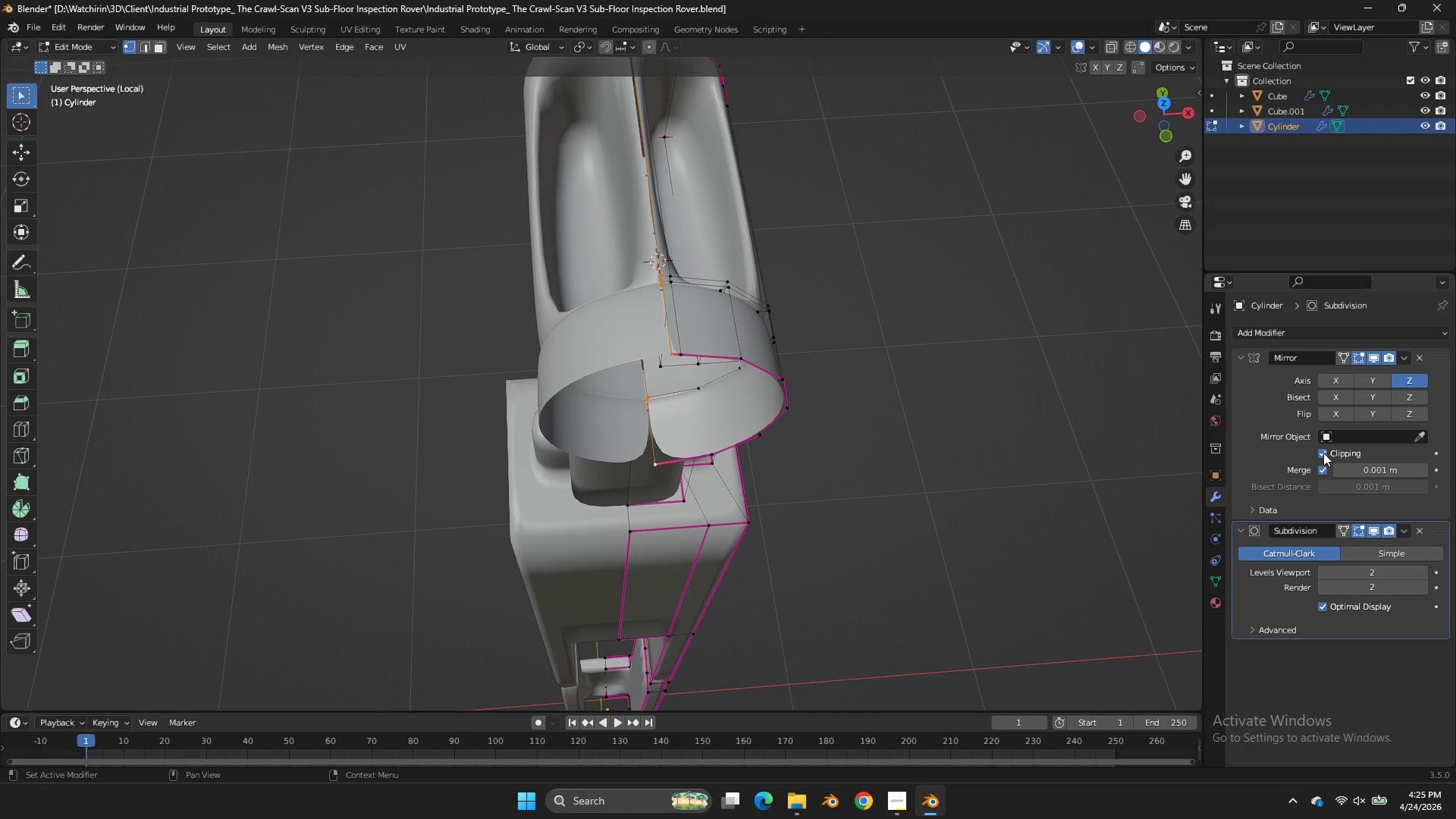 
type(gx)
 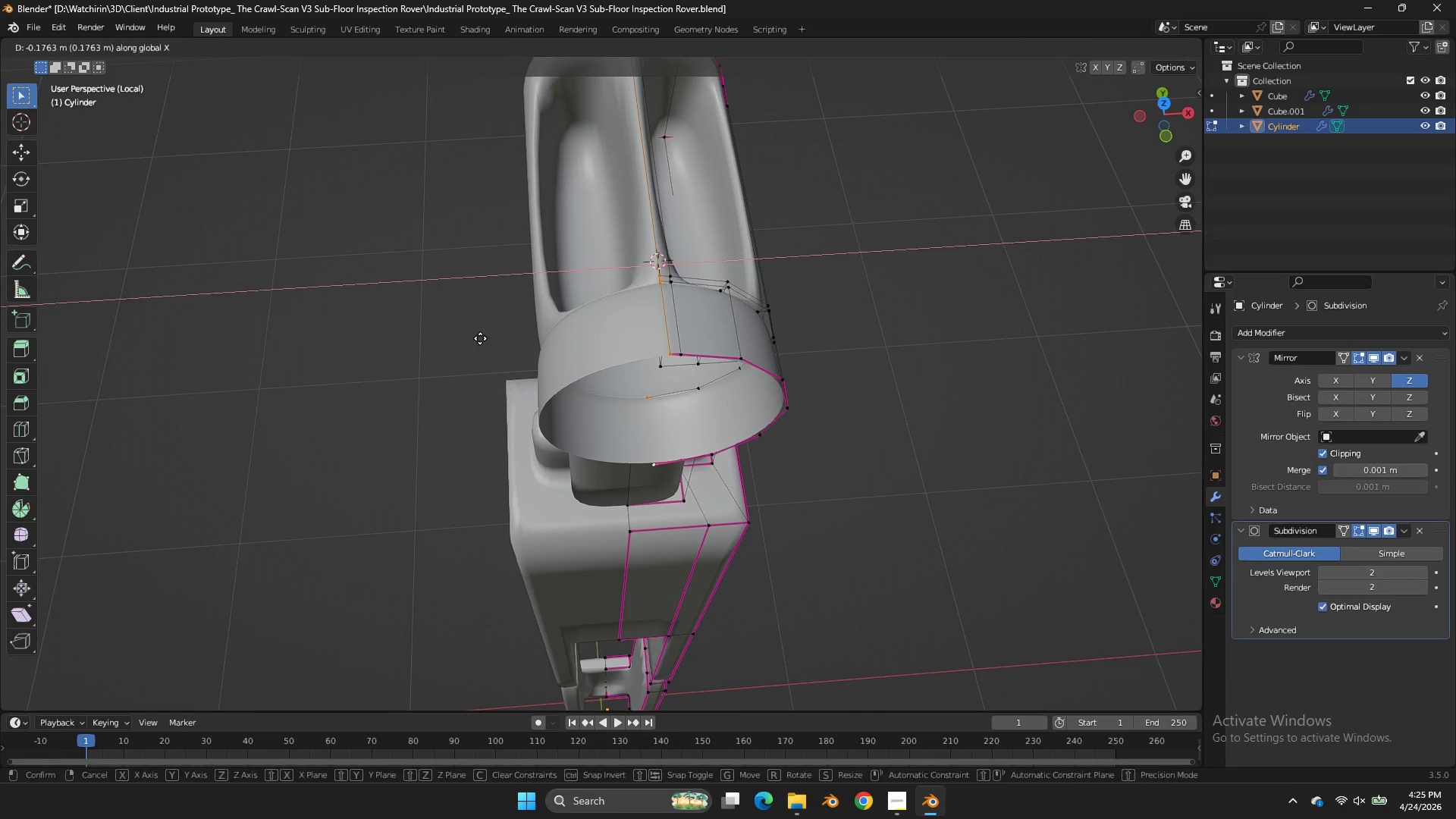 
left_click([480, 338])
 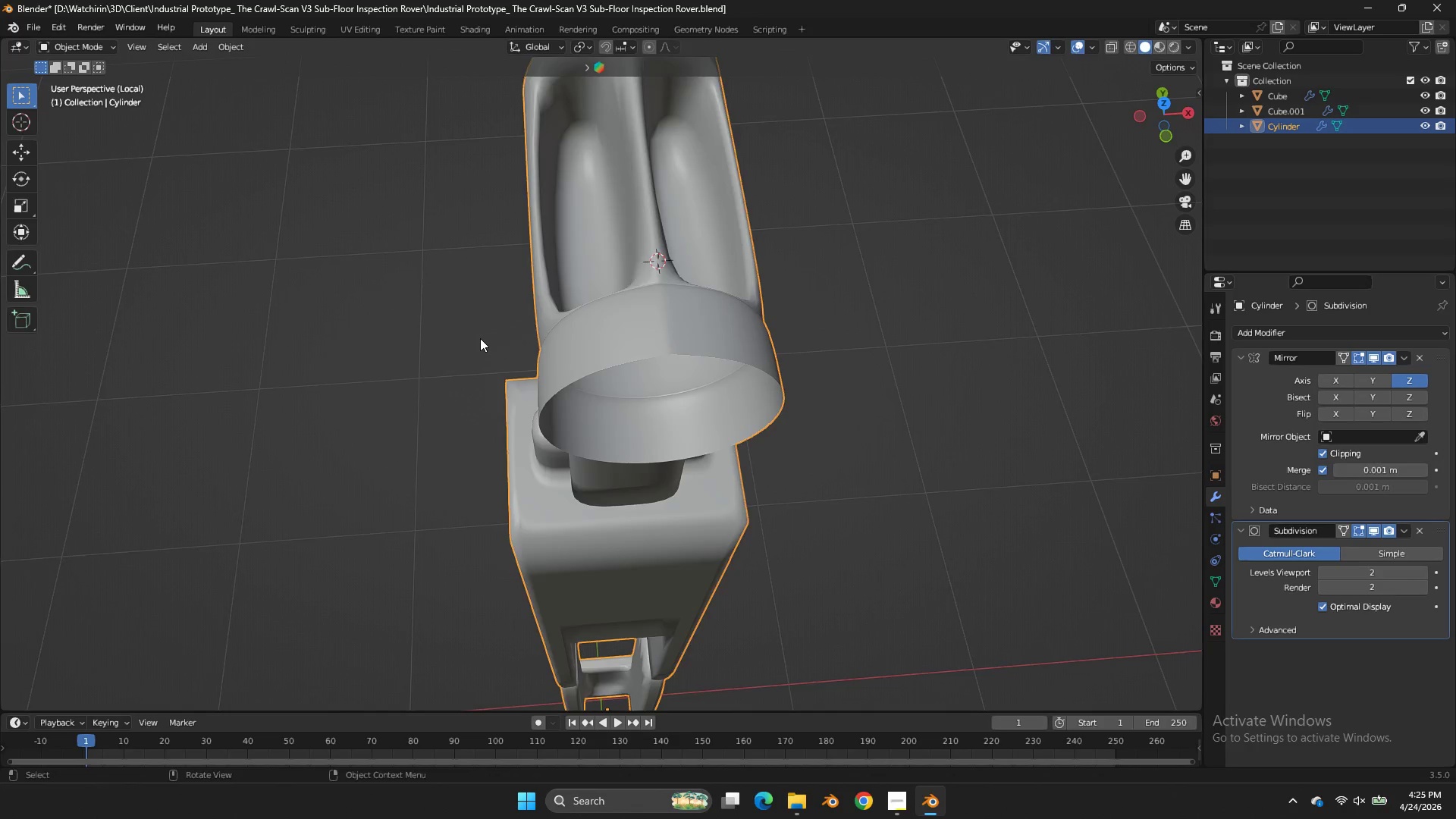 
key(Tab)
 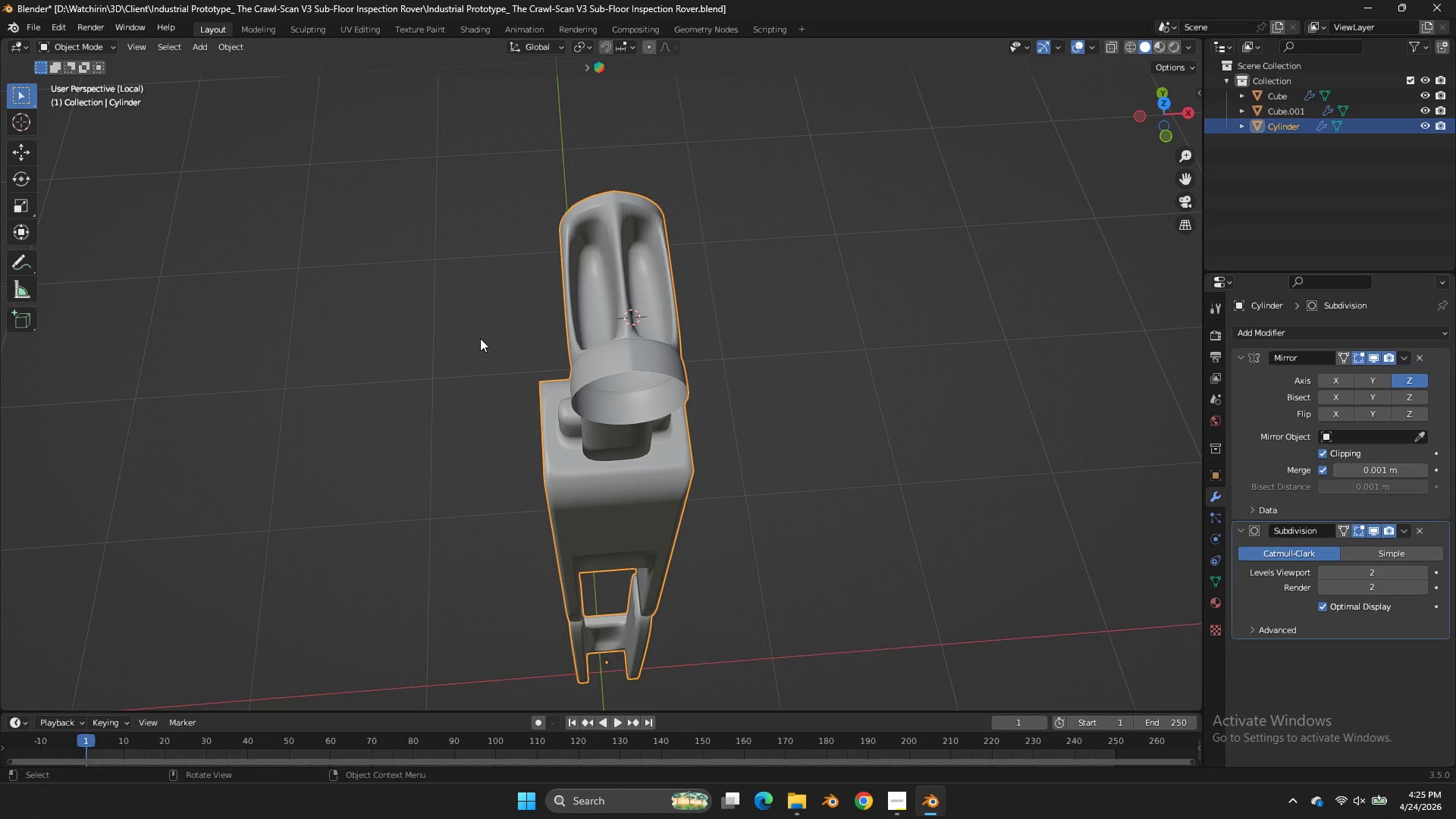 
key(Control+ControlLeft)
 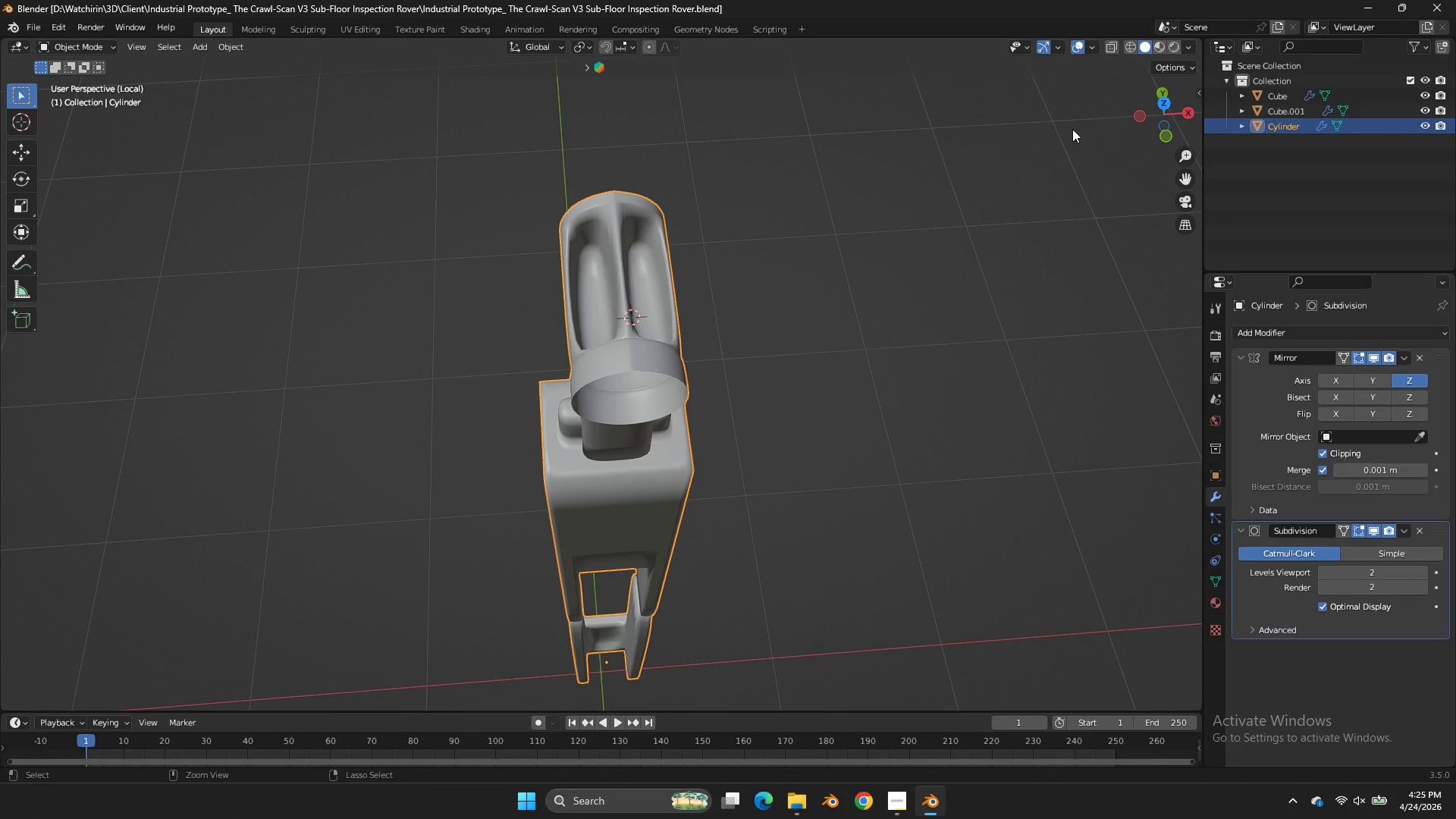 
key(Control+S)
 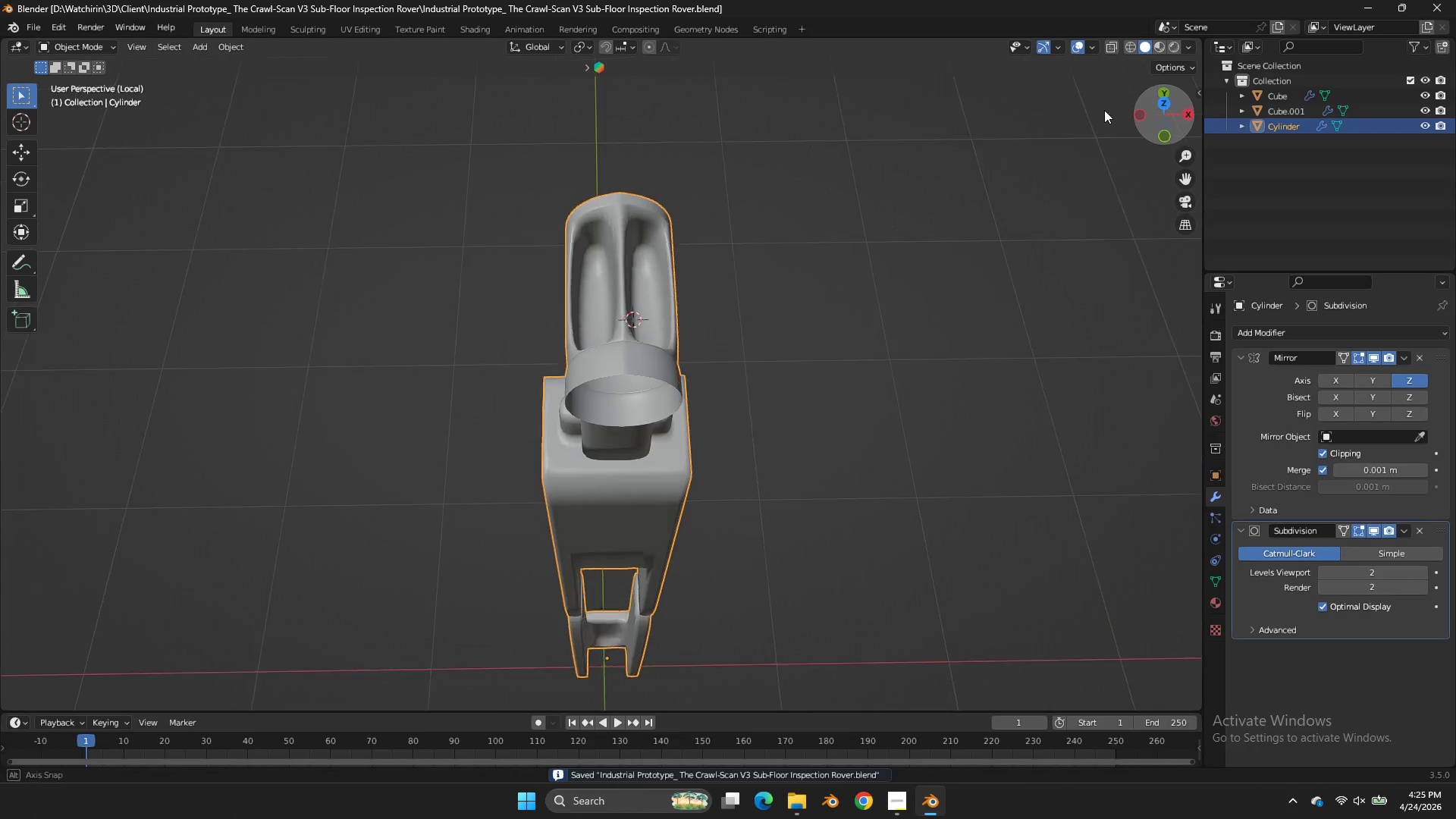 
scroll: coordinate [480, 338], scroll_direction: down, amount: 3.0
 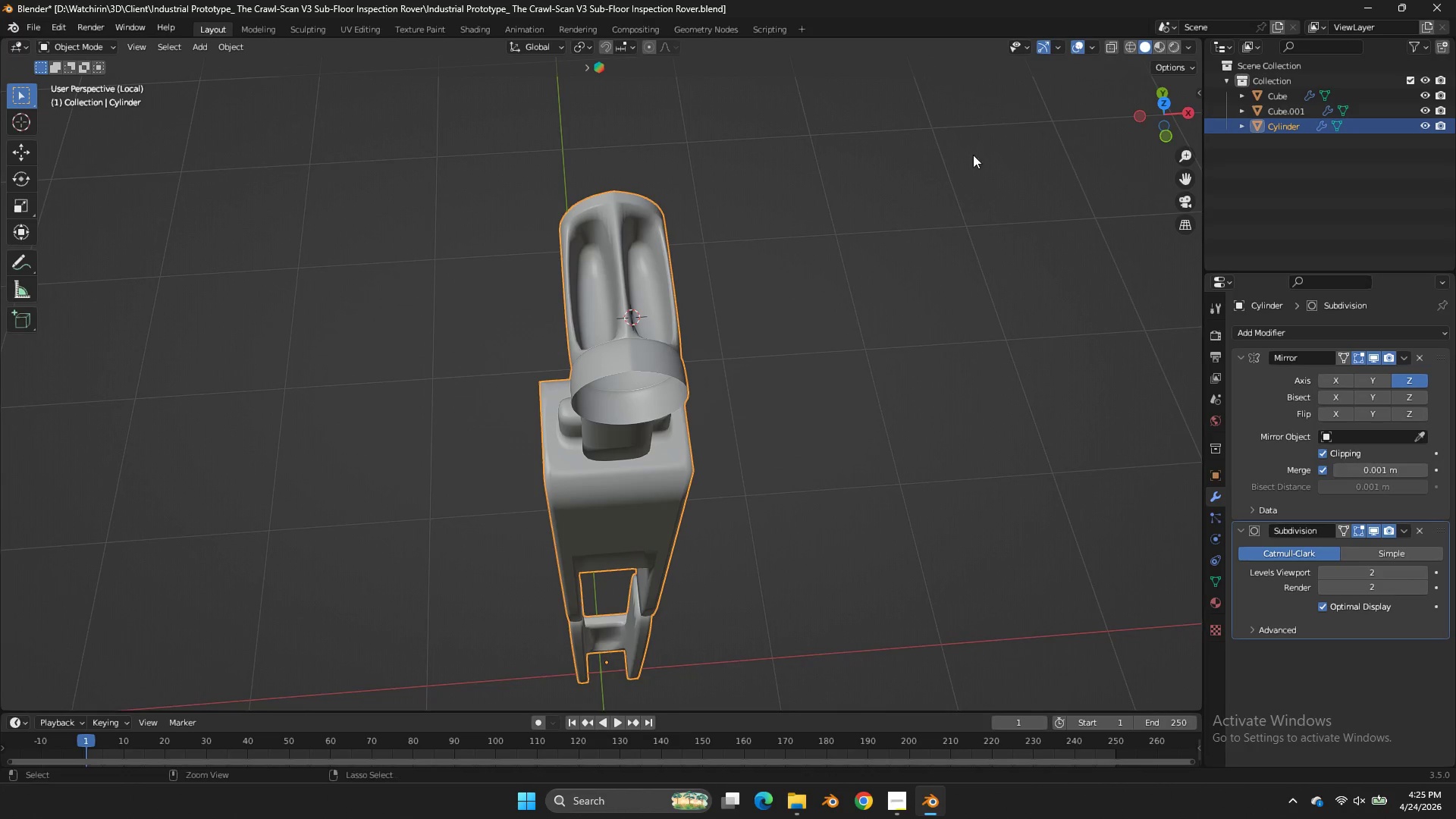 
left_click_drag(start_coordinate=[1177, 107], to_coordinate=[821, 692])
 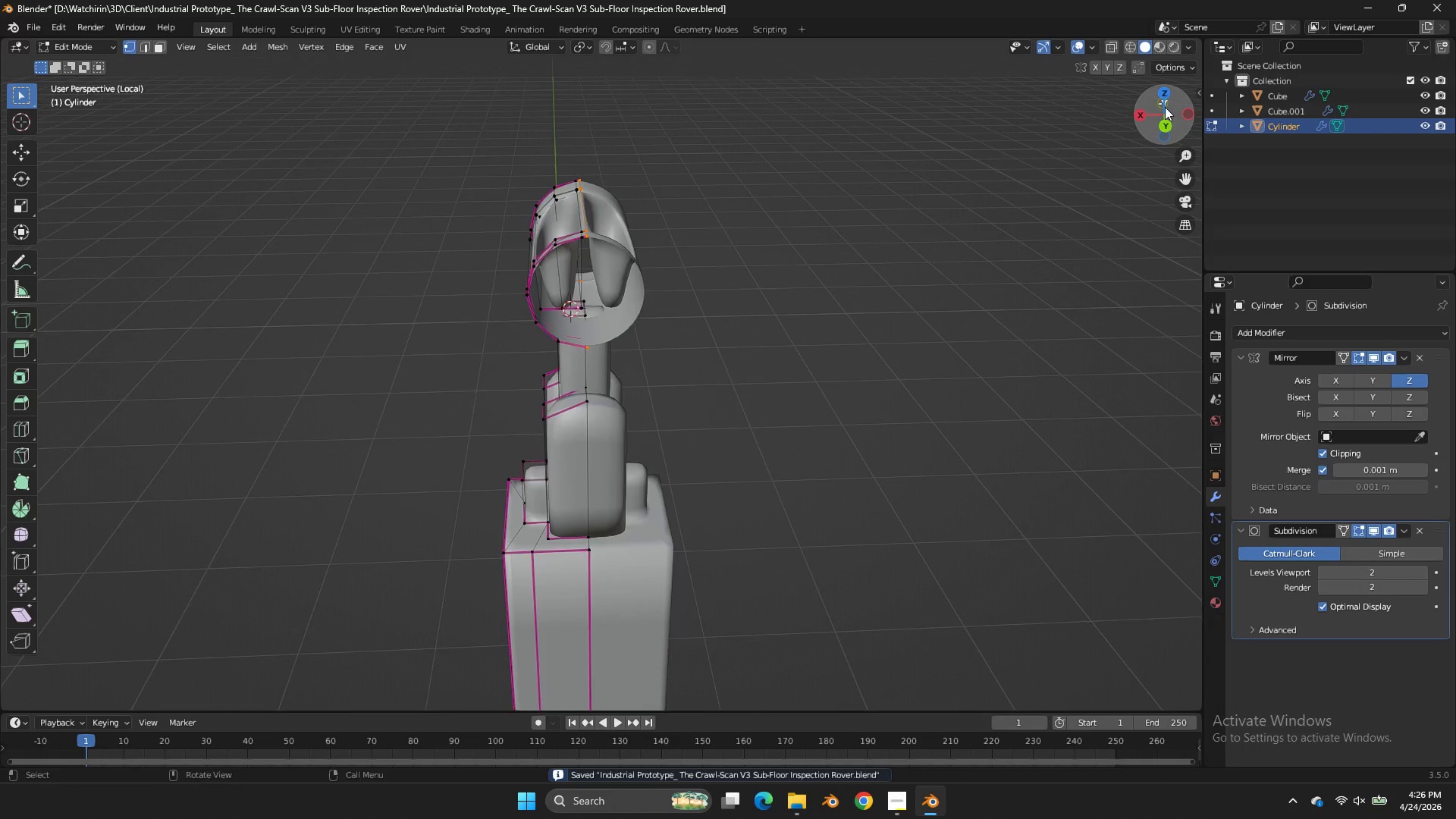 
key(Tab)
 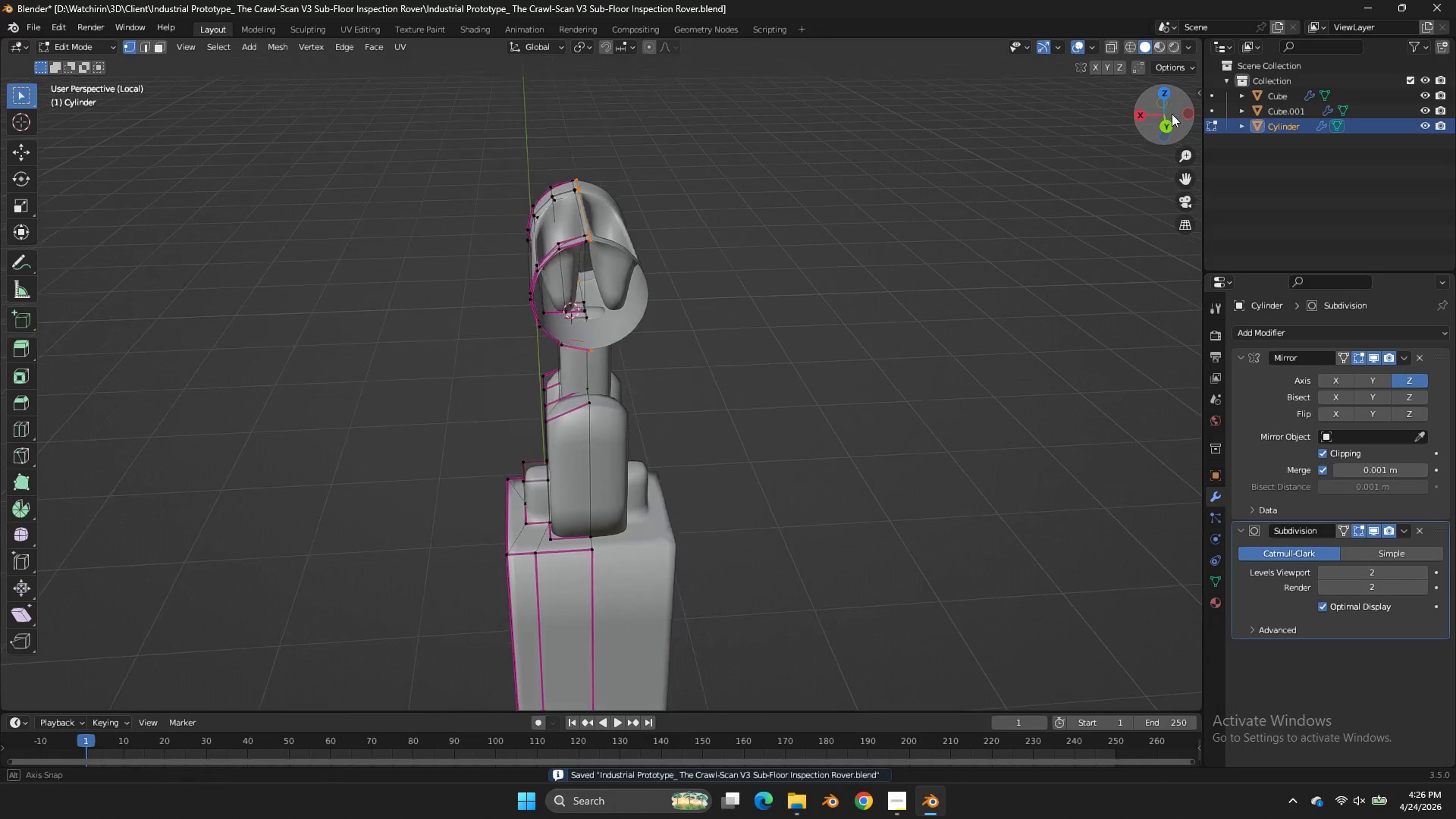 
left_click_drag(start_coordinate=[1165, 110], to_coordinate=[1161, 76])
 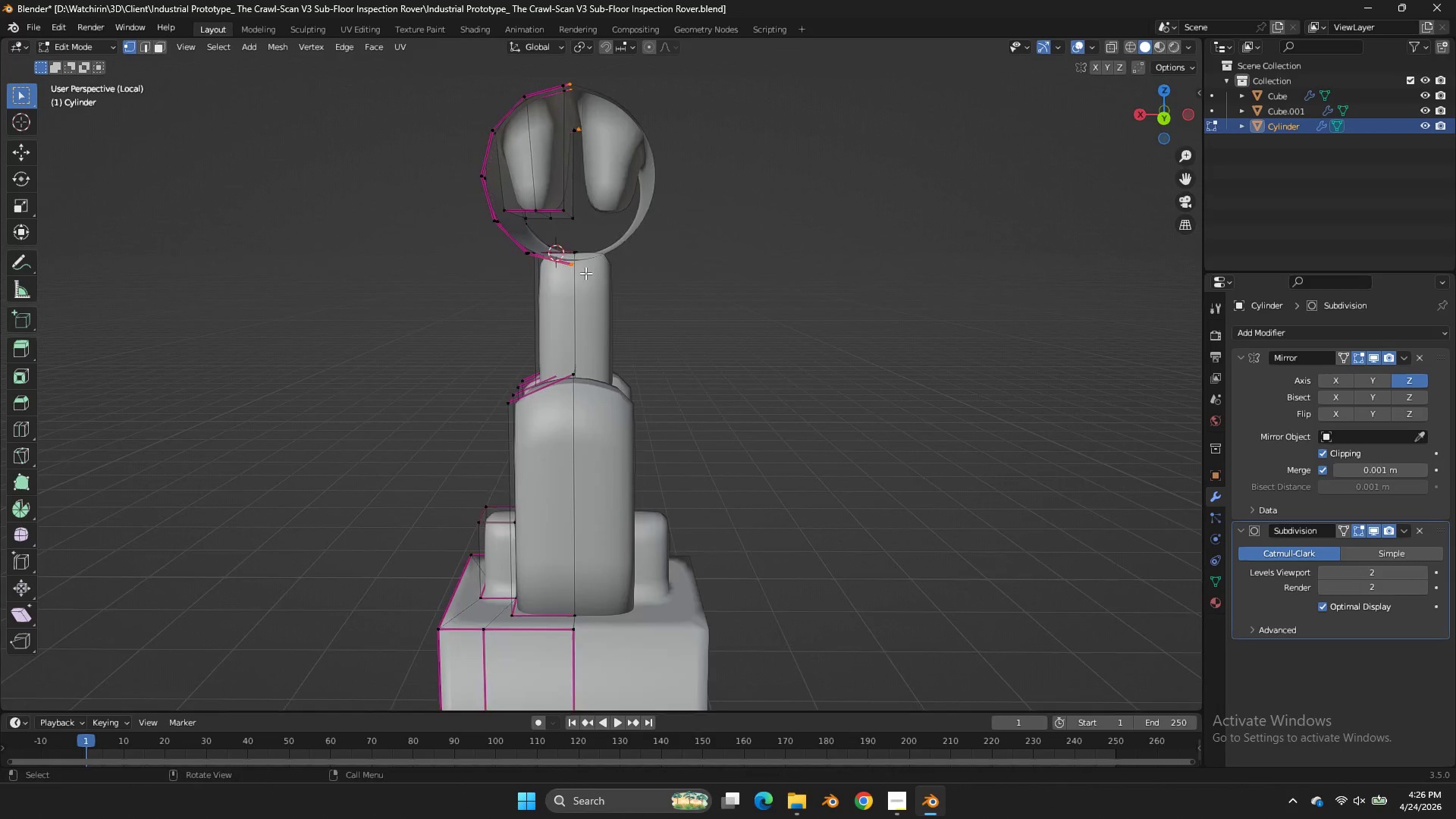 
scroll: coordinate [585, 273], scroll_direction: up, amount: 3.0
 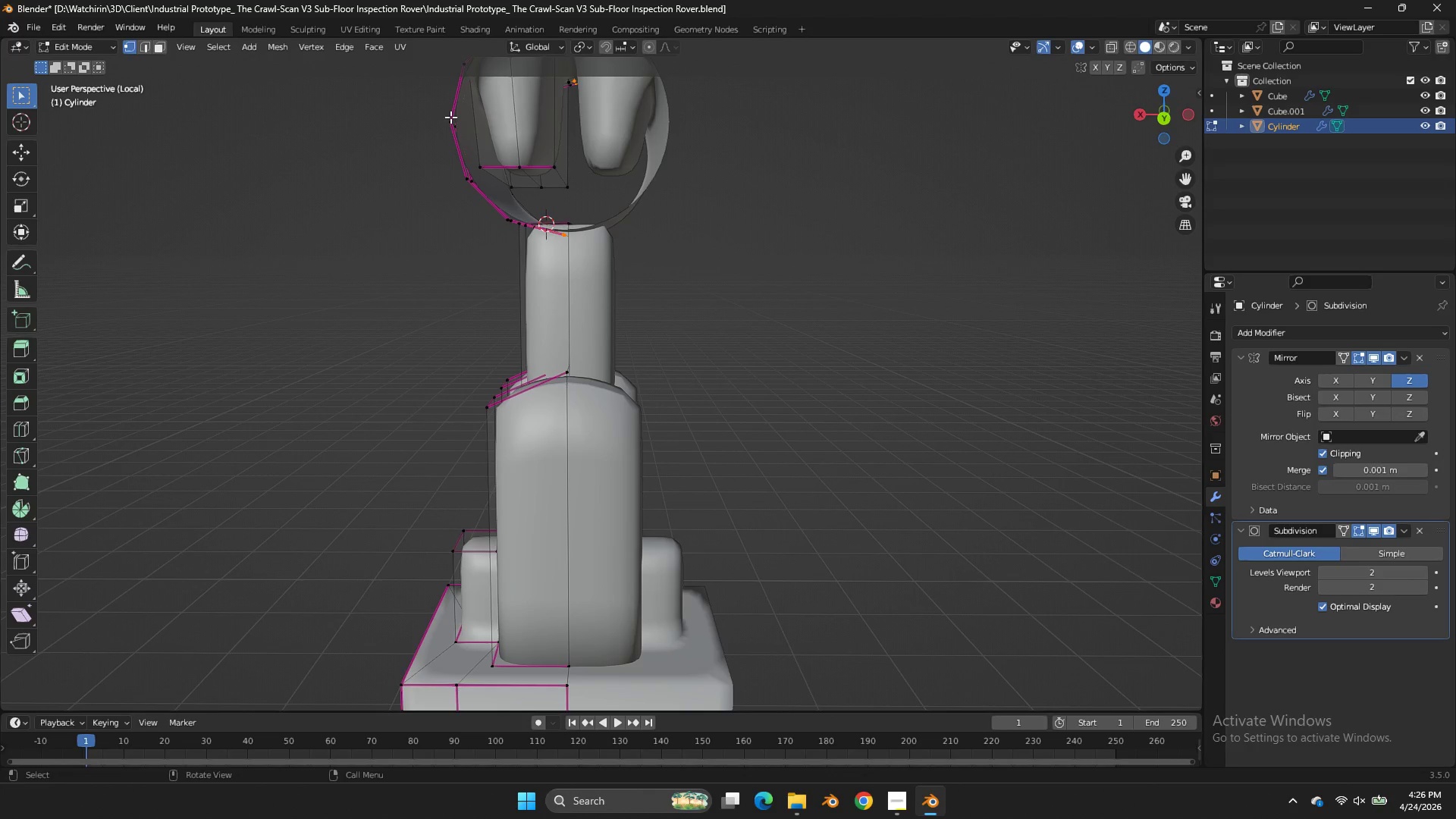 
left_click([450, 117])
 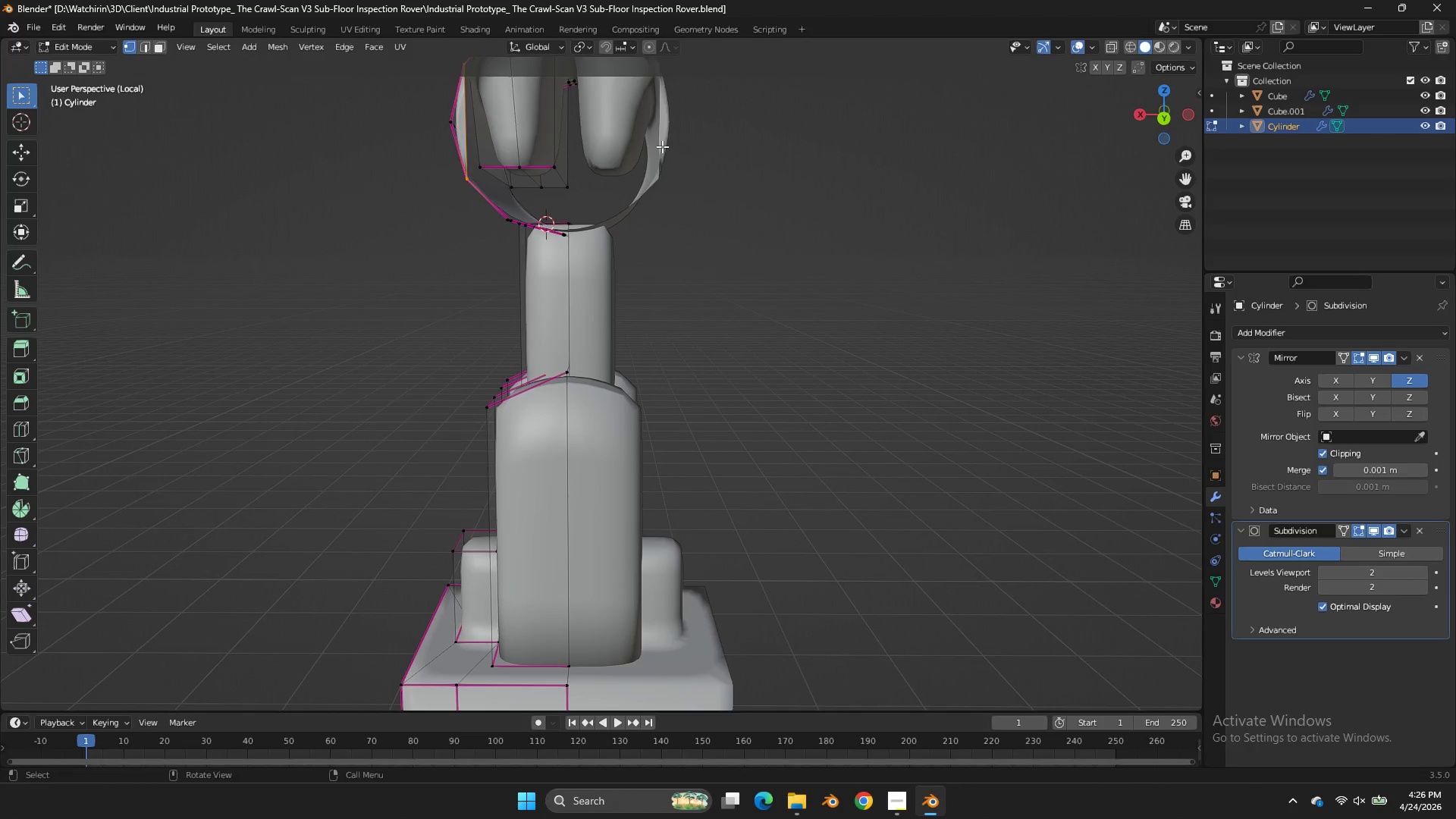 
type(fff)
 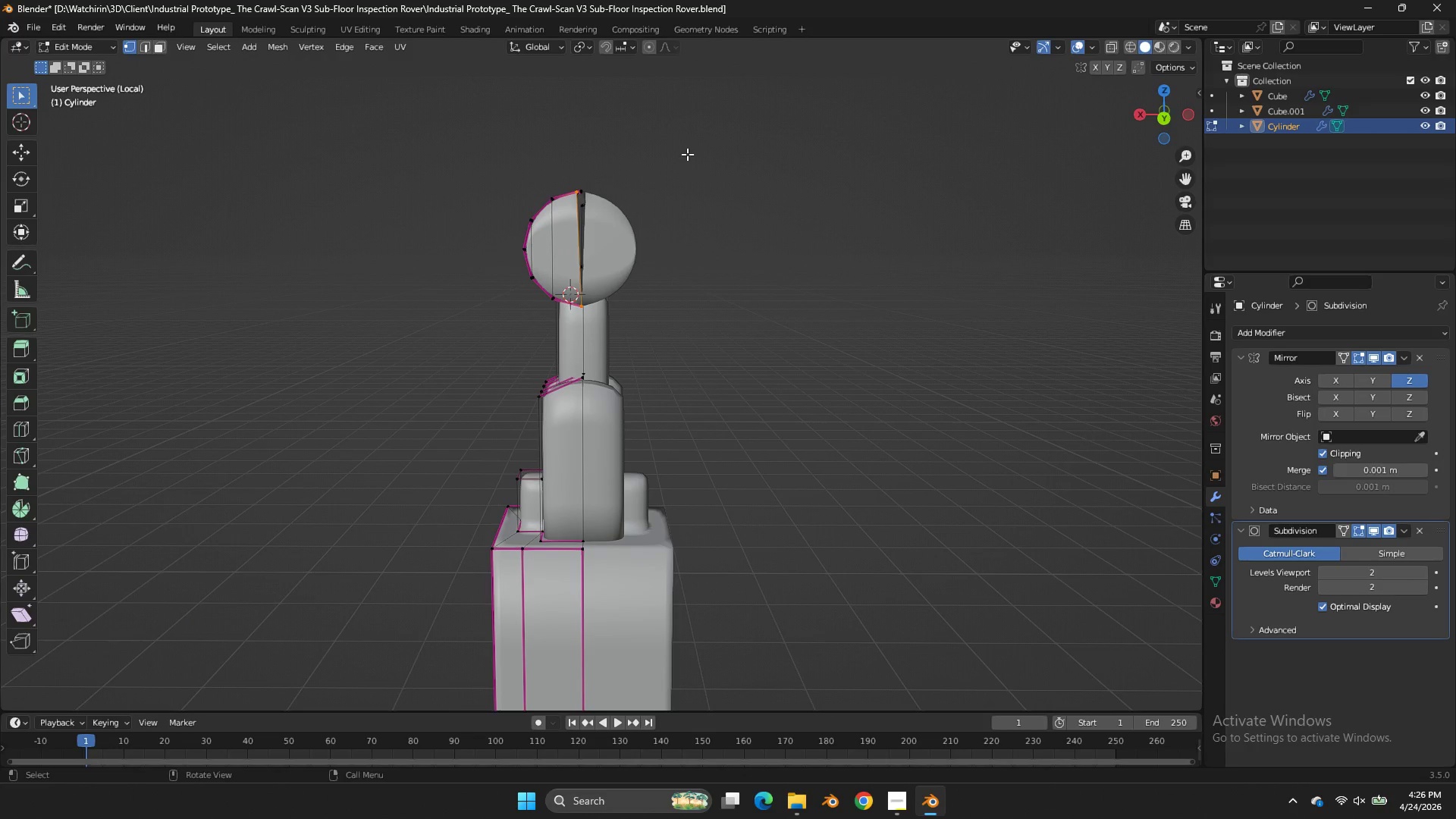 
scroll: coordinate [679, 153], scroll_direction: down, amount: 3.0
 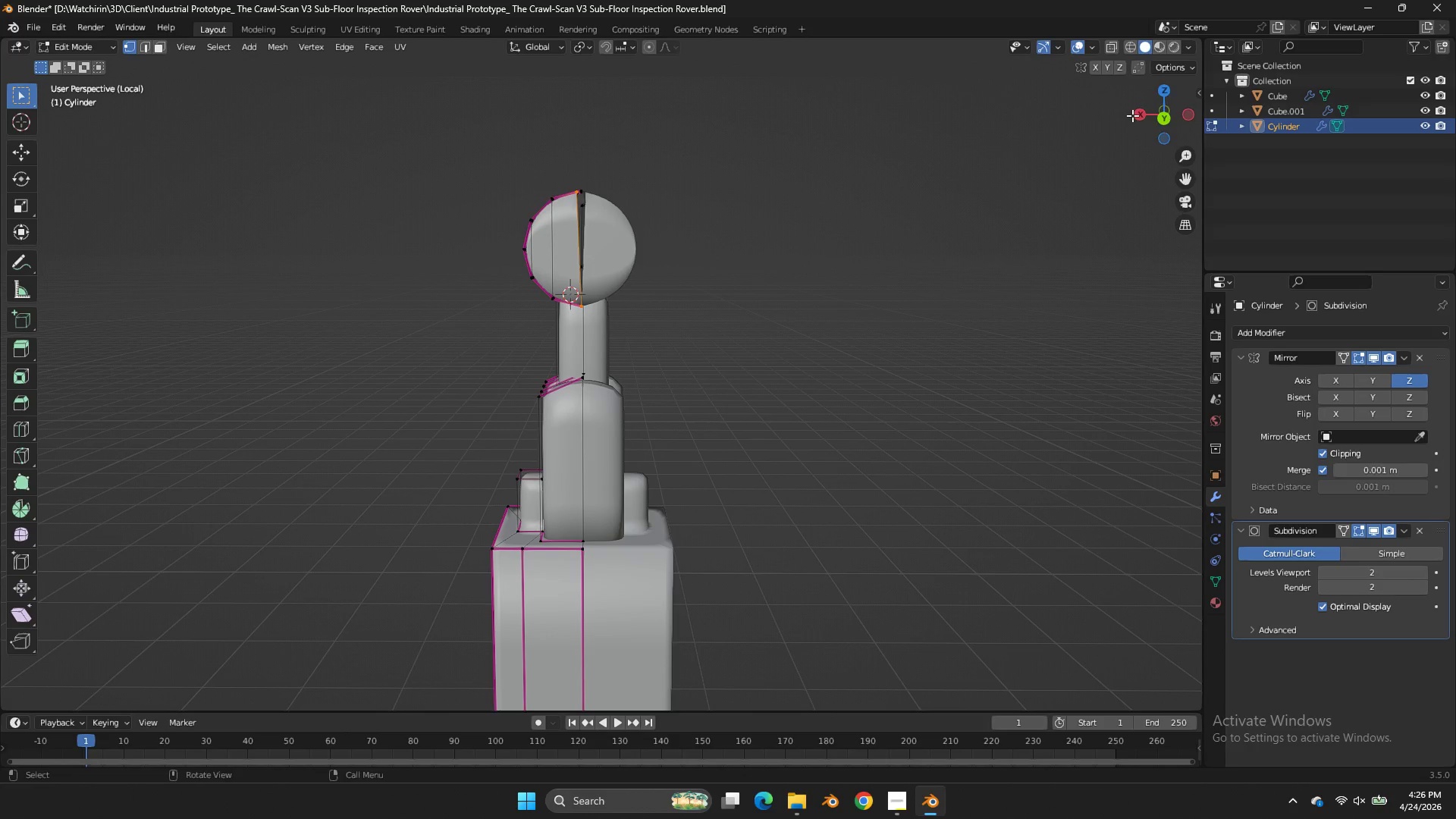 
left_click_drag(start_coordinate=[1157, 123], to_coordinate=[1187, 171])
 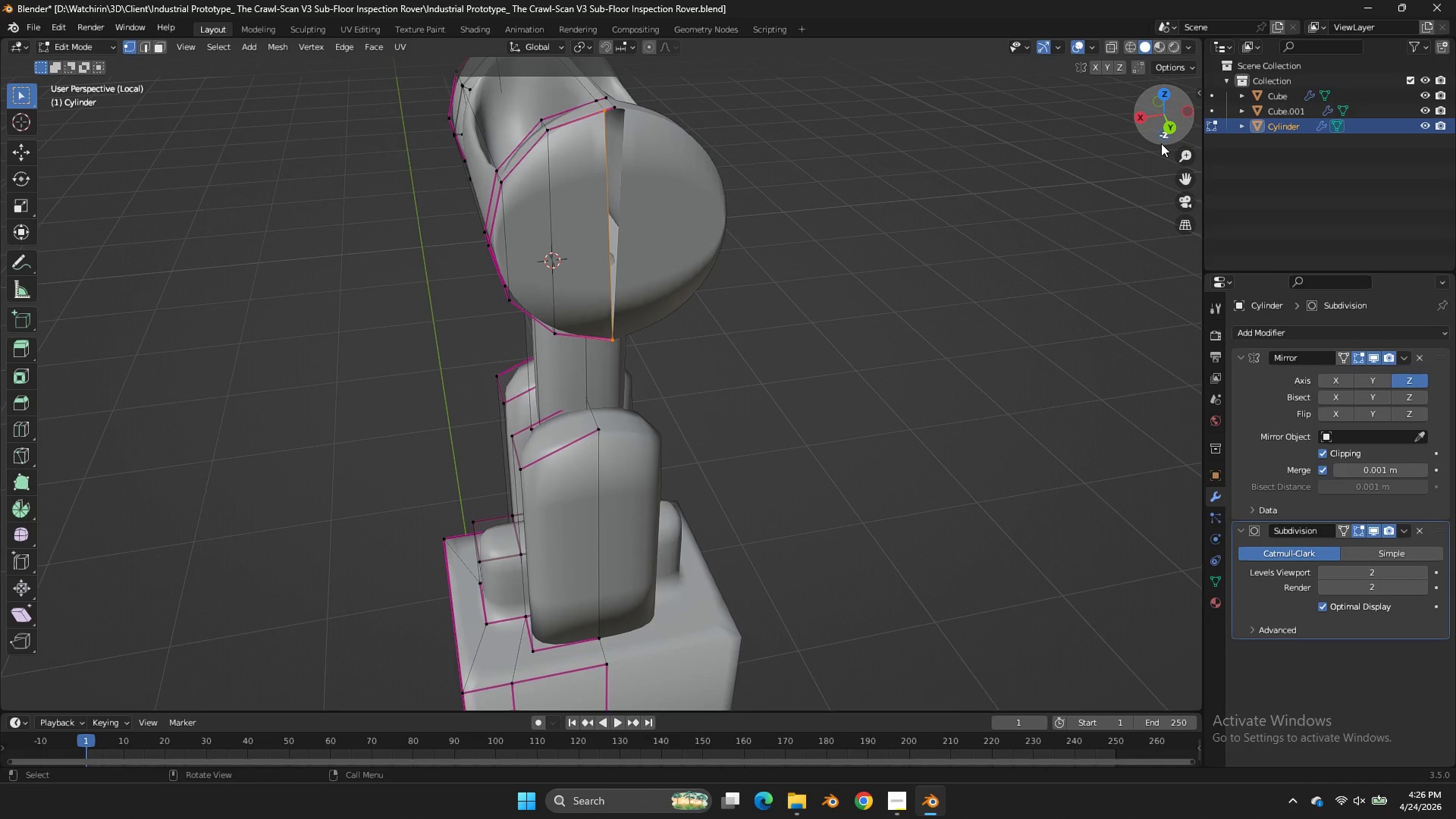 
scroll: coordinate [1161, 143], scroll_direction: up, amount: 3.0
 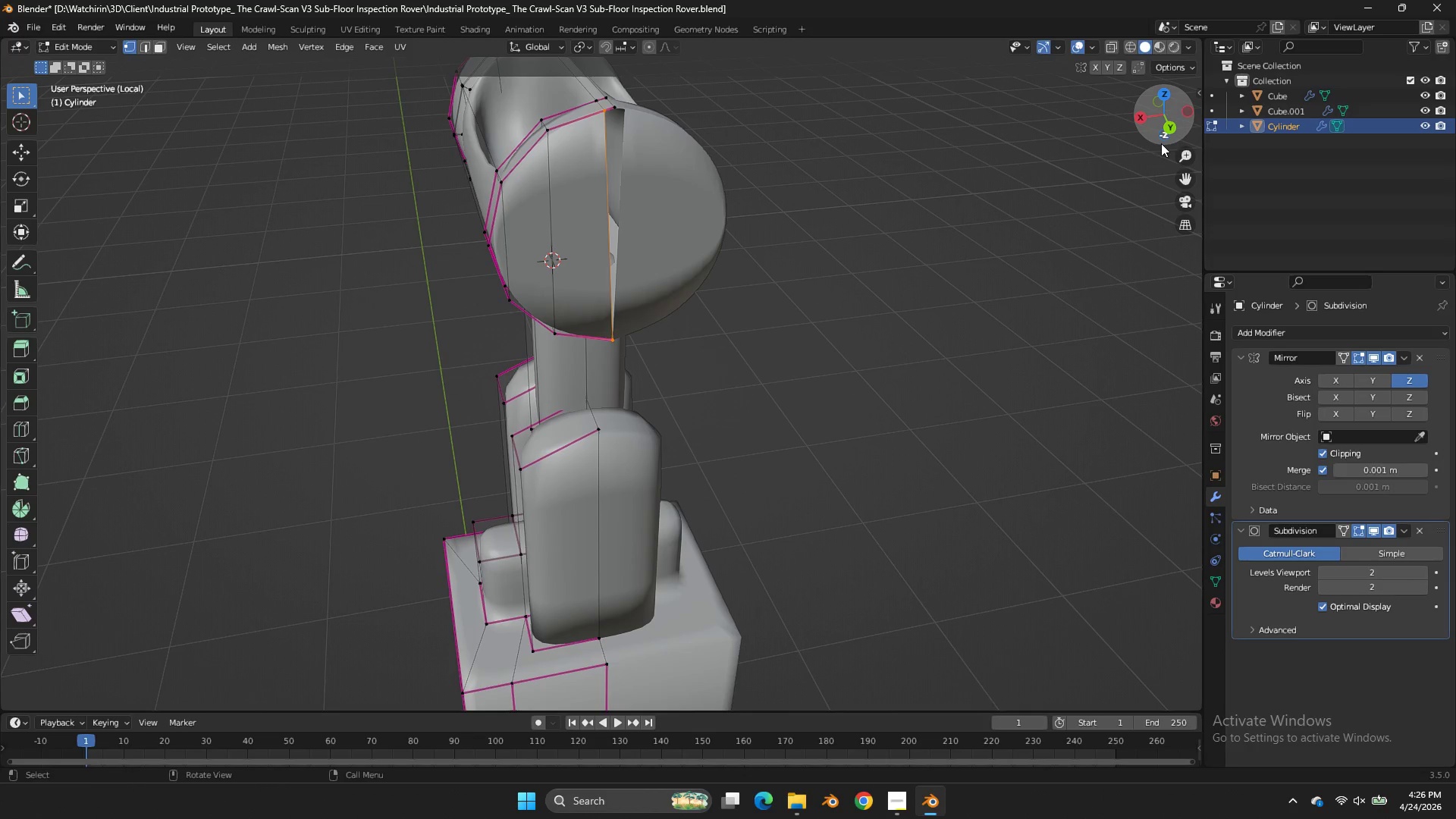 
key(F)
 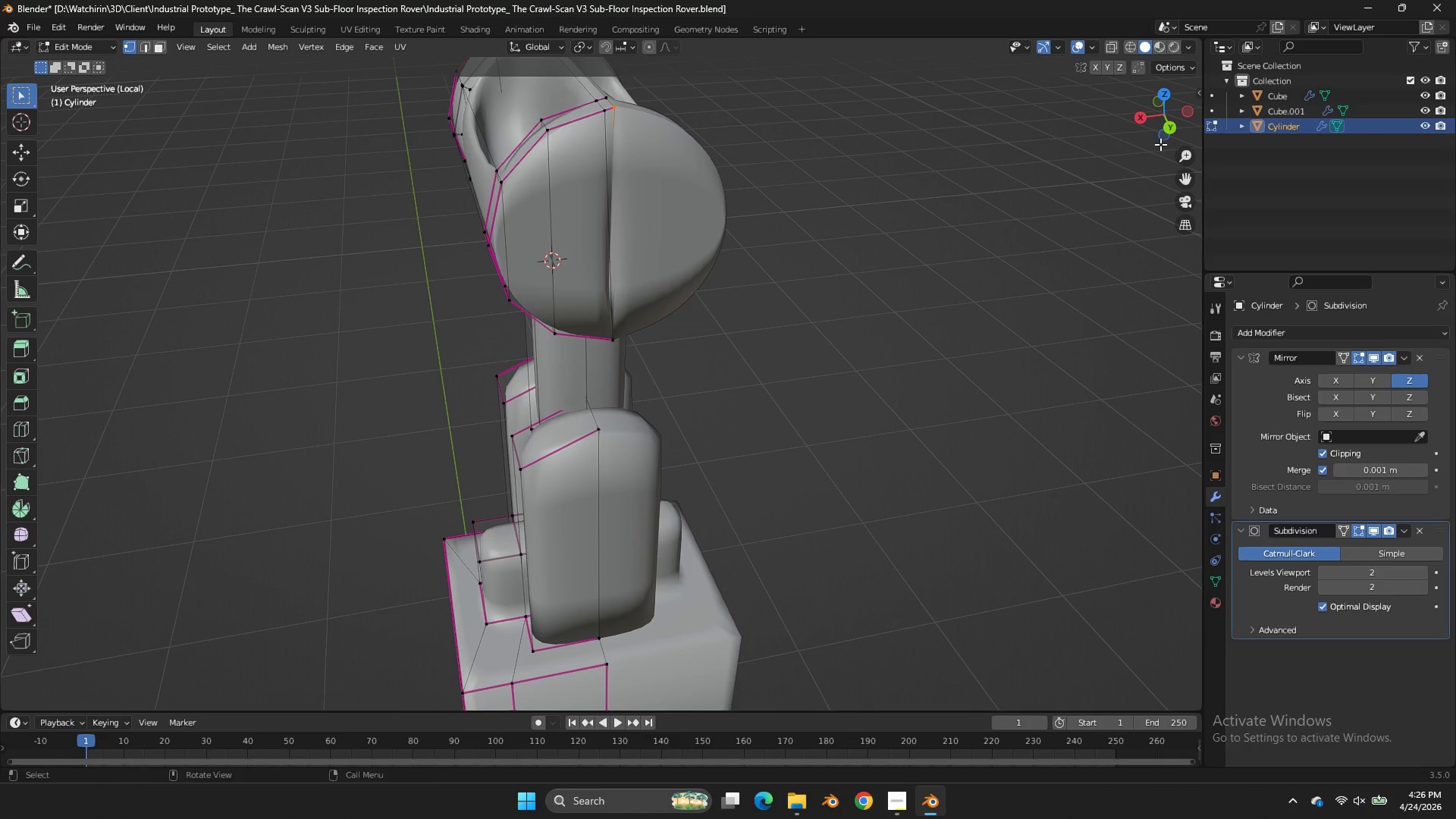 
key(Control+Z)
 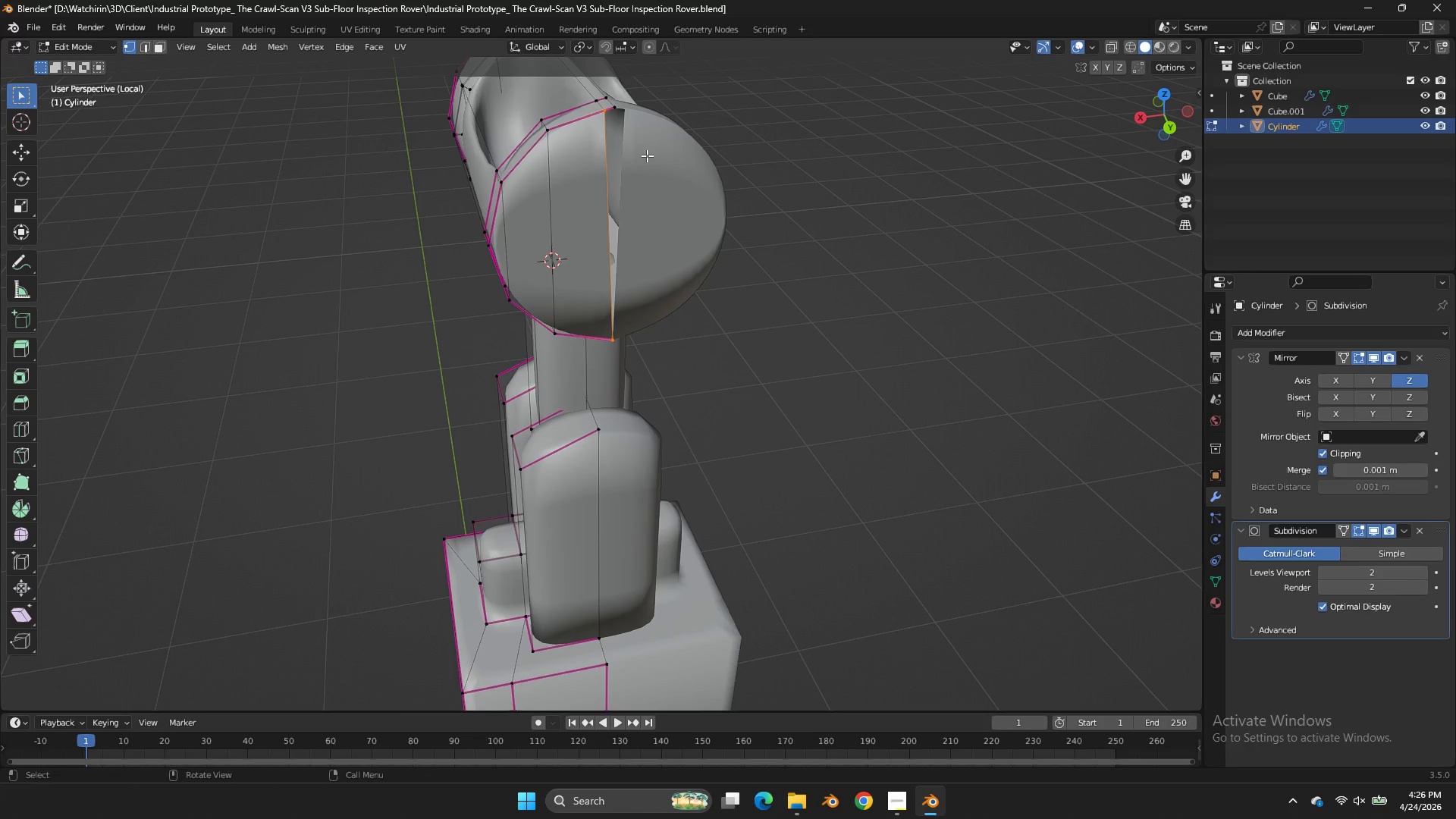 
hold_key(key=ShiftLeft, duration=0.77)
left_click([619, 111])
 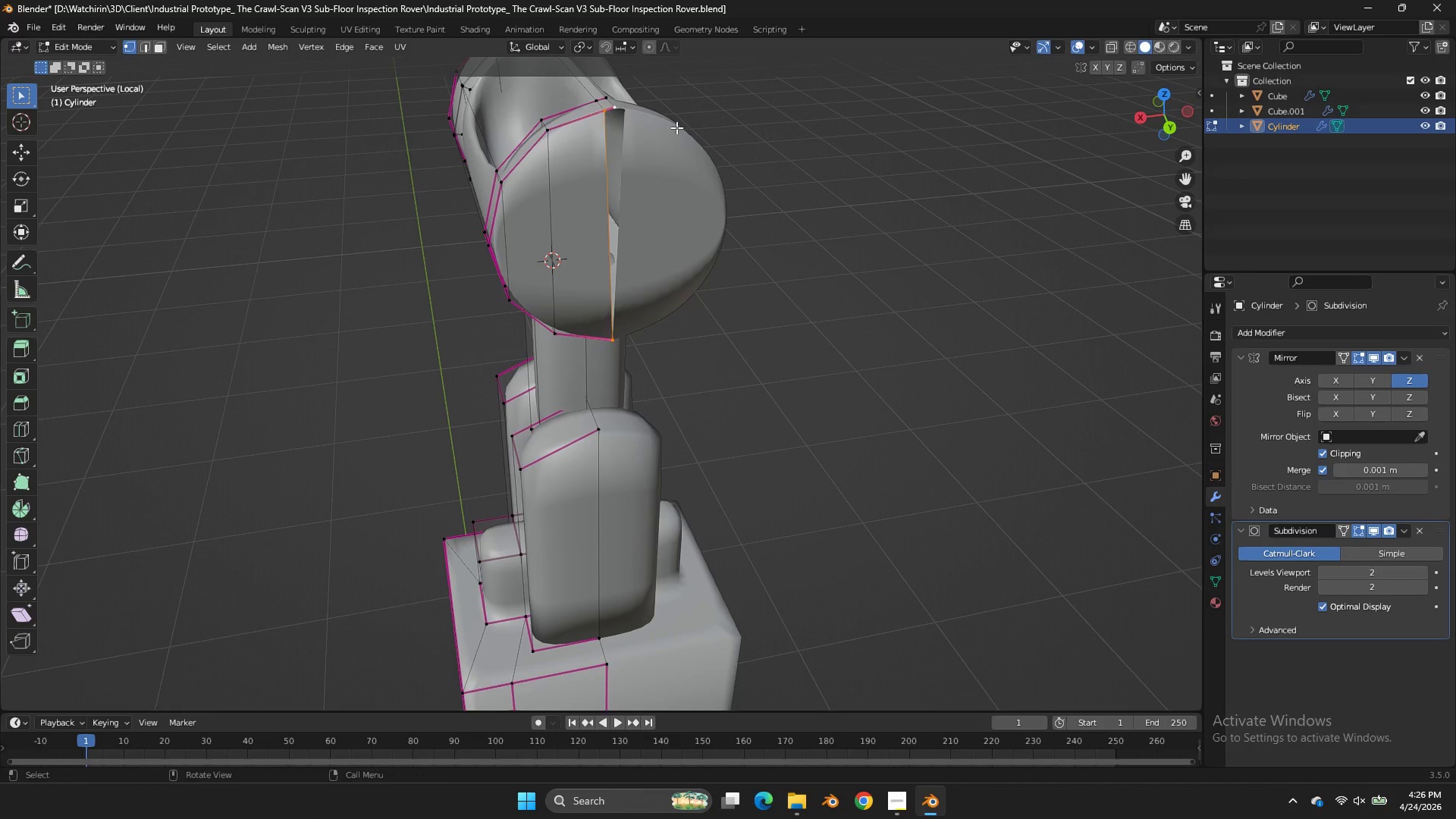 
key(F)
 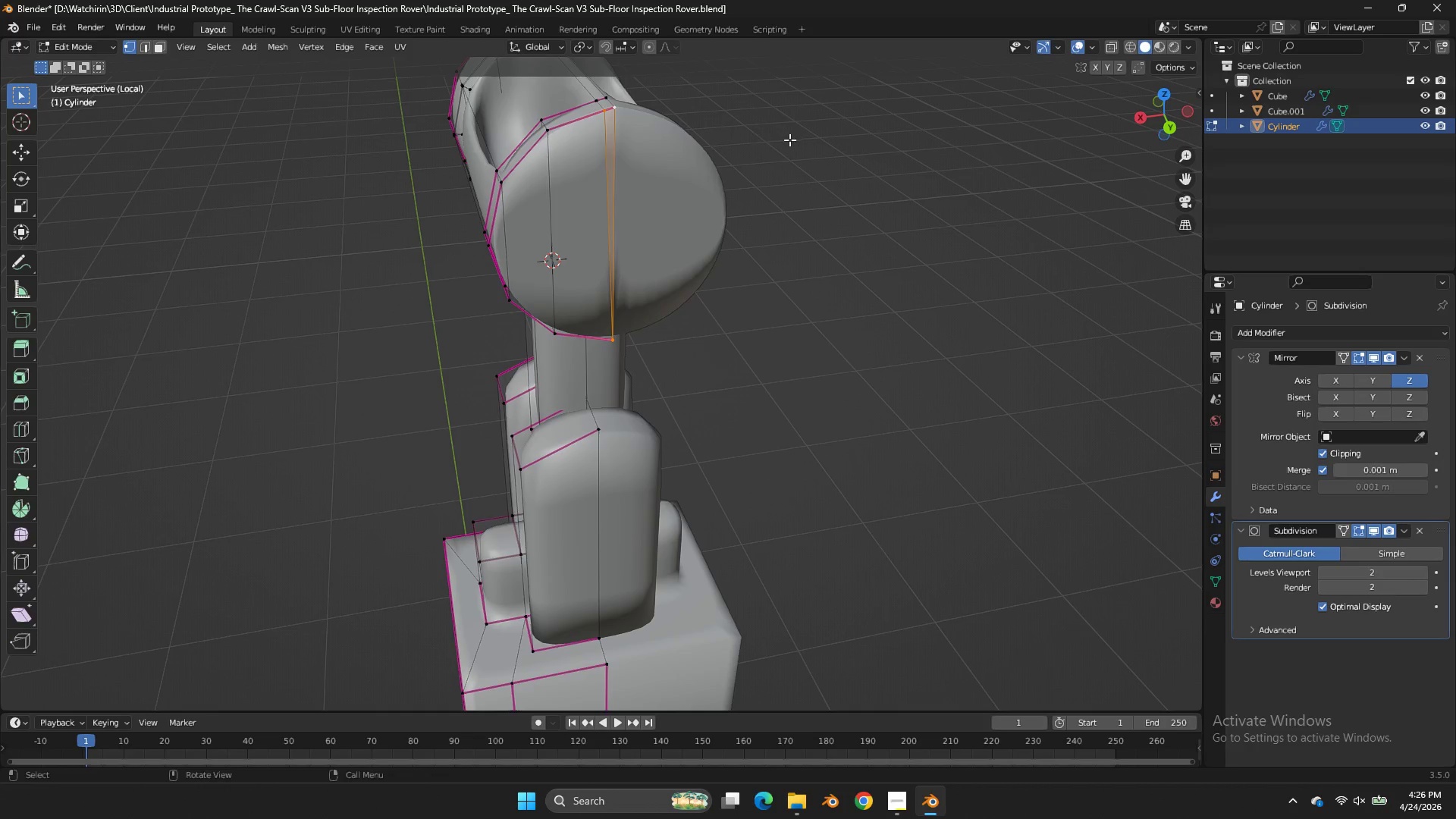 
key(Tab)
 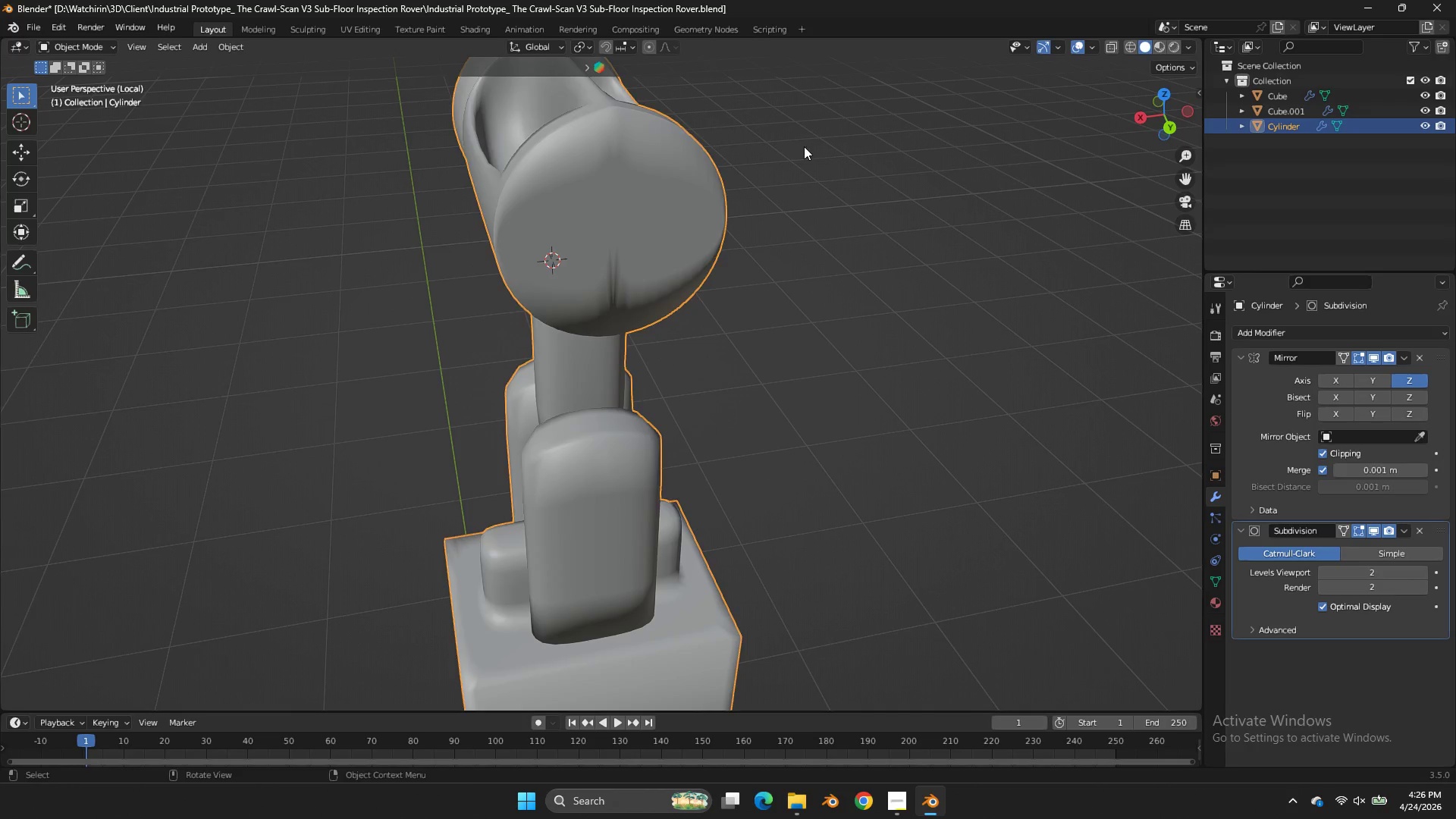 
key(Tab)
 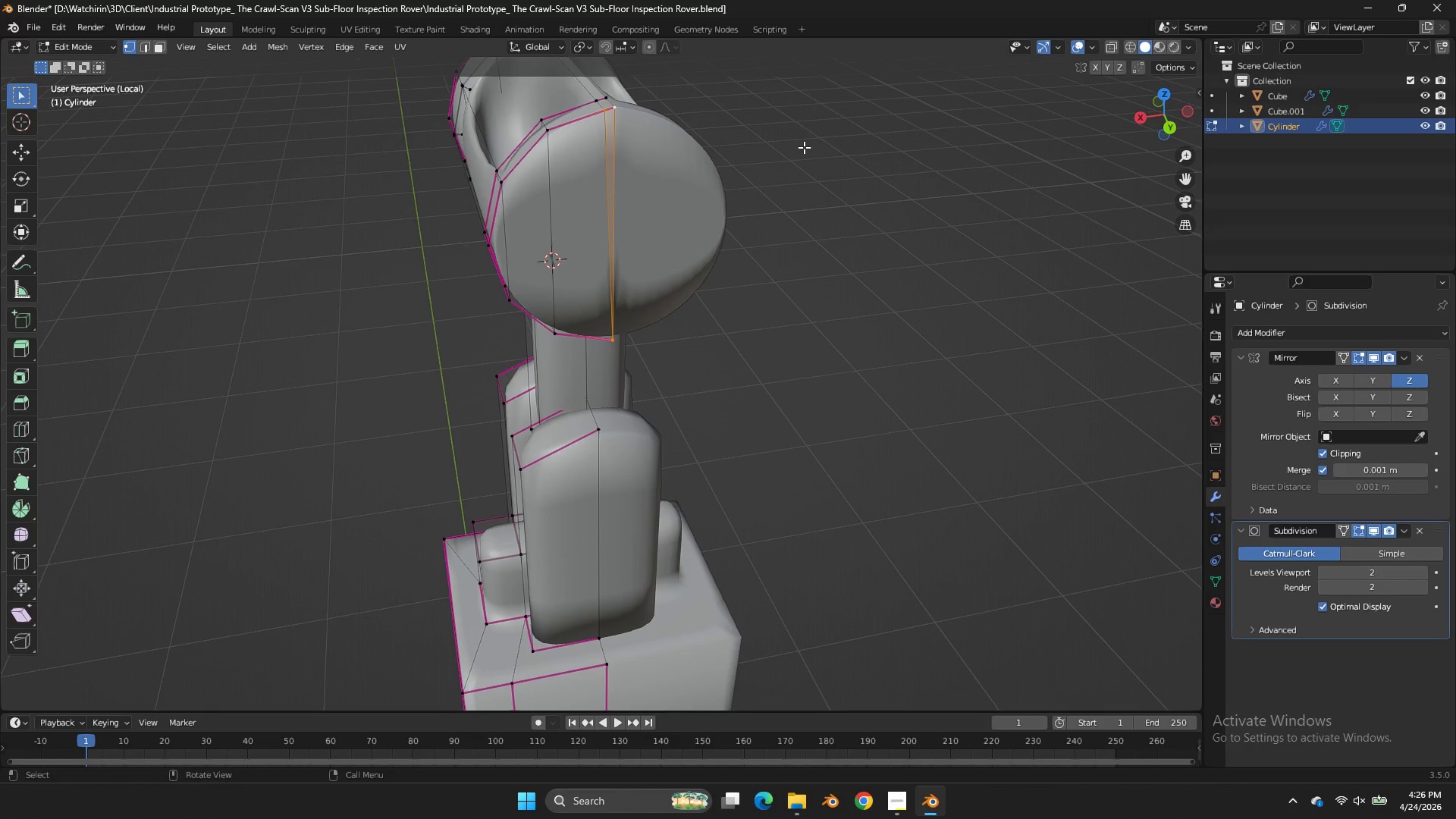 
key(Control+Z)
 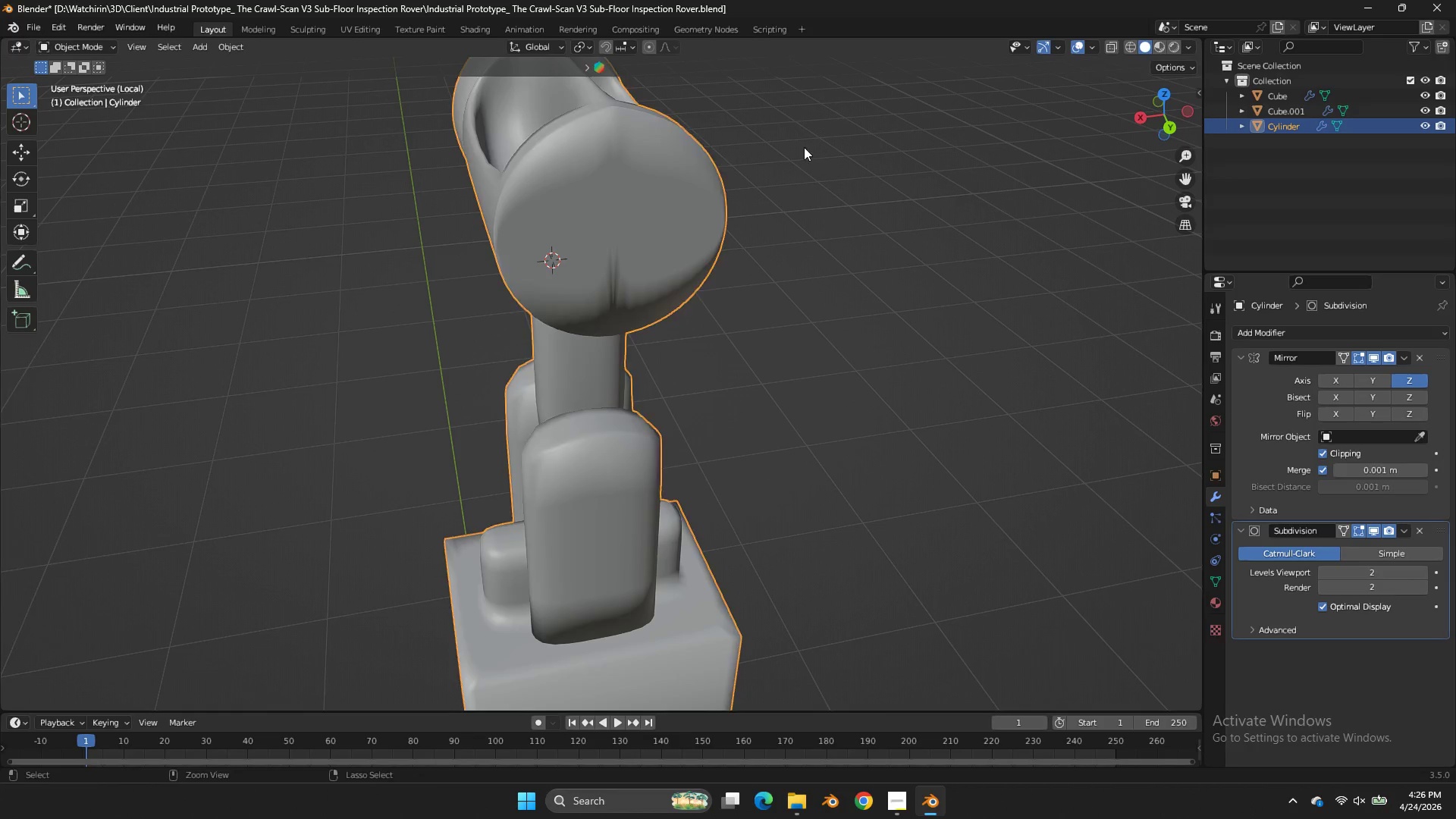 
key(Control+Z)
 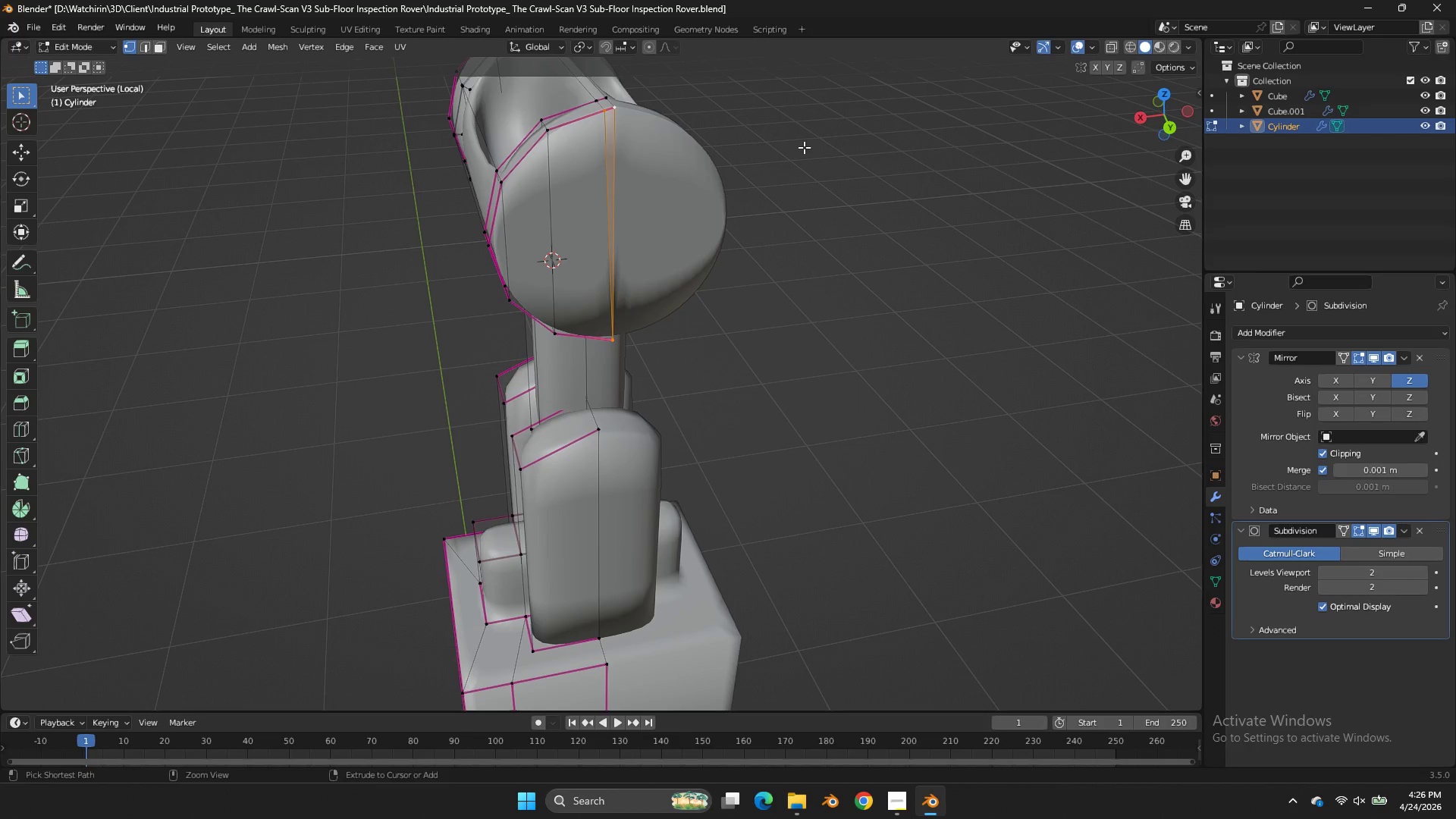 
key(Control+Z)
 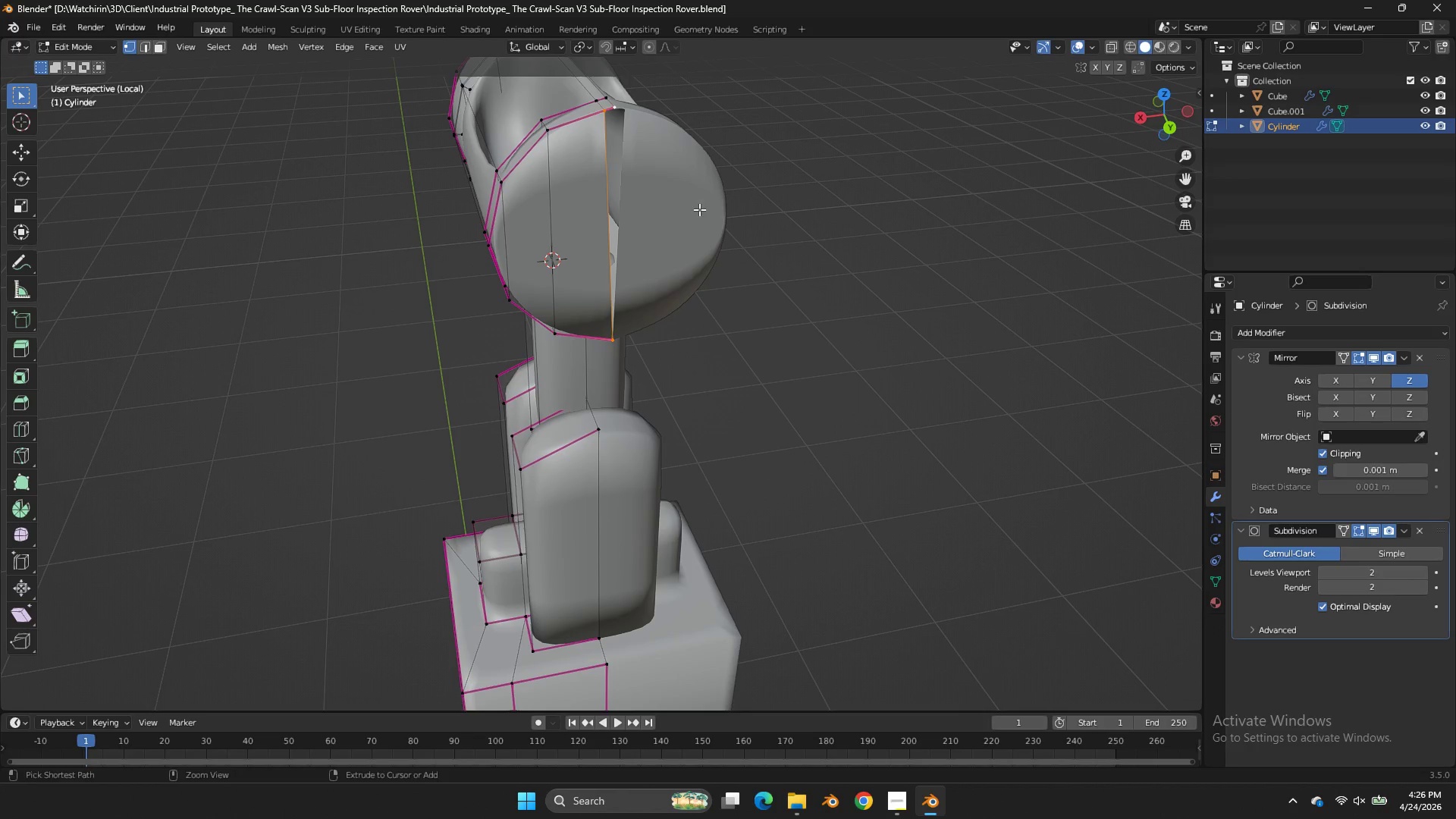 
key(Control+Z)
 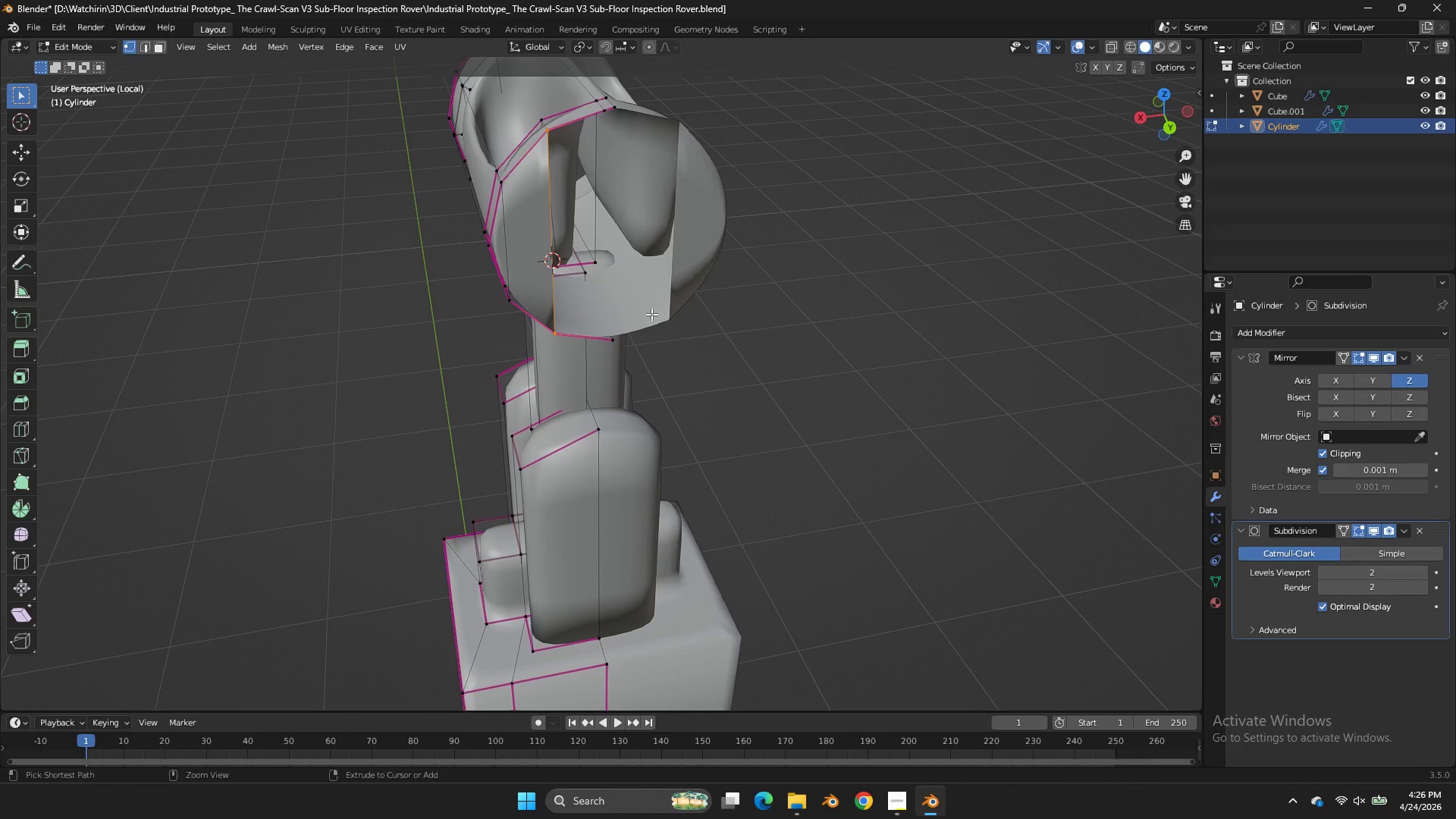 
key(Control+Z)
 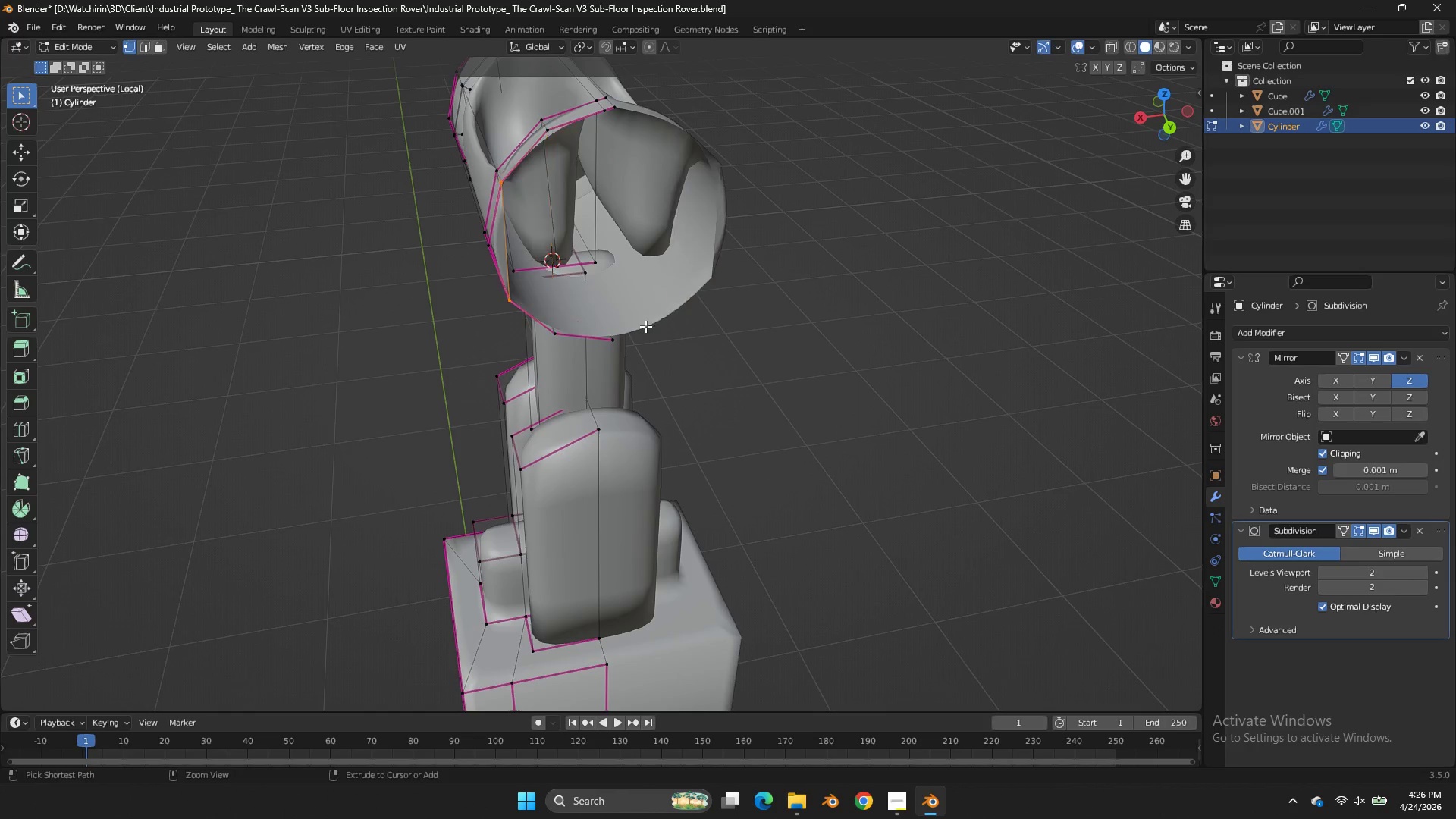 
key(Control+Z)
 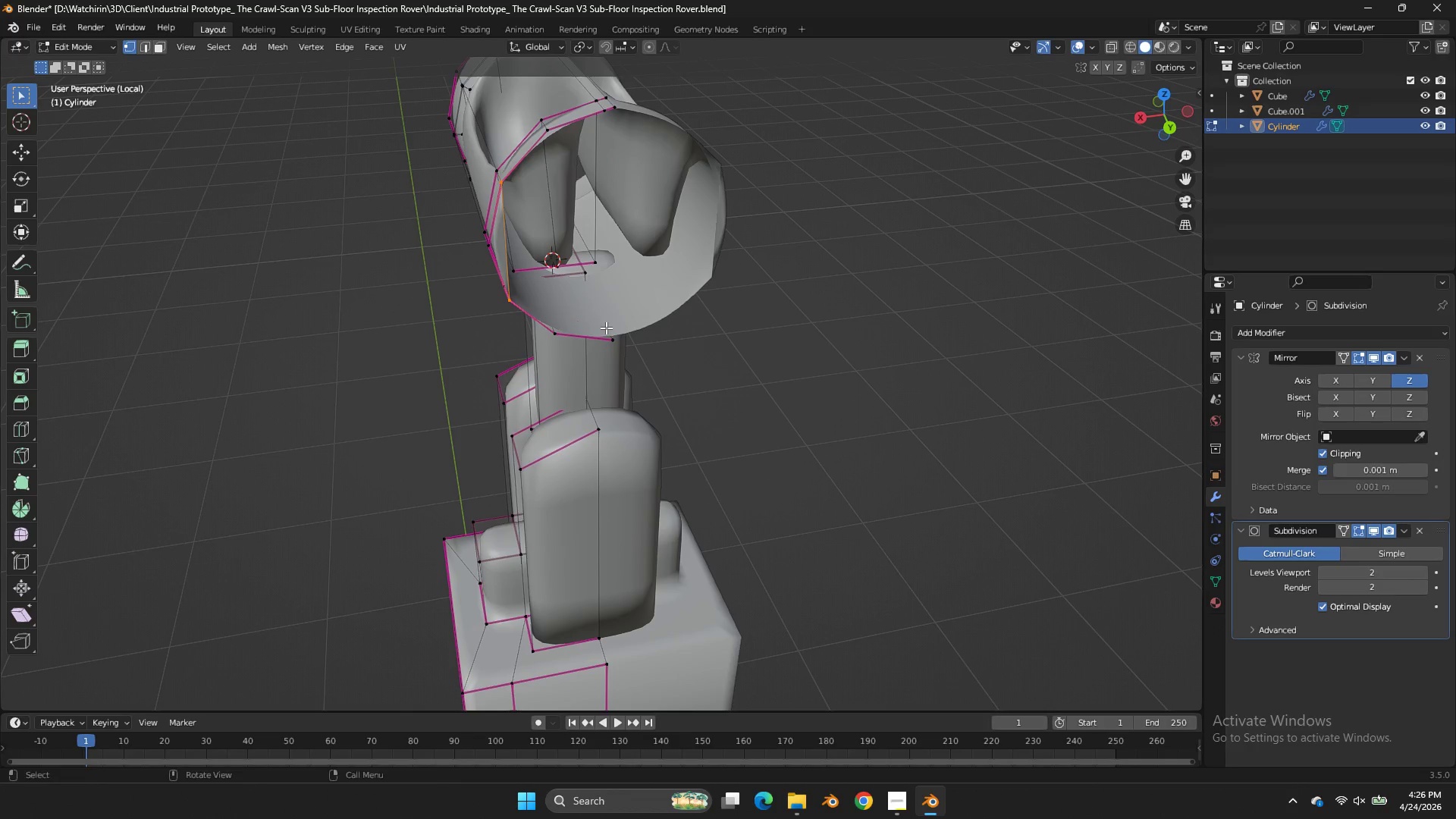 
key(Control+R)
 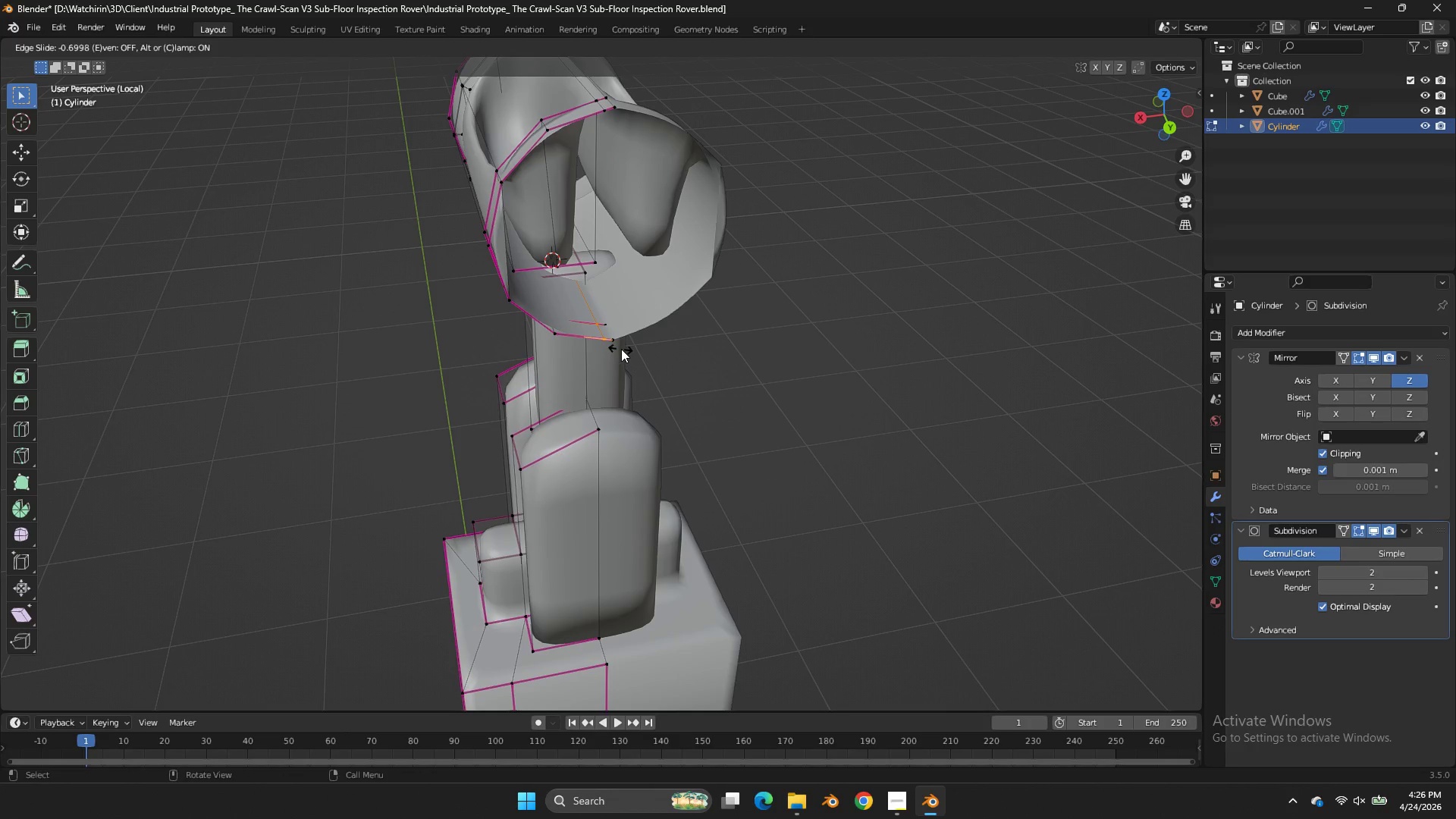 
left_click([623, 350])
 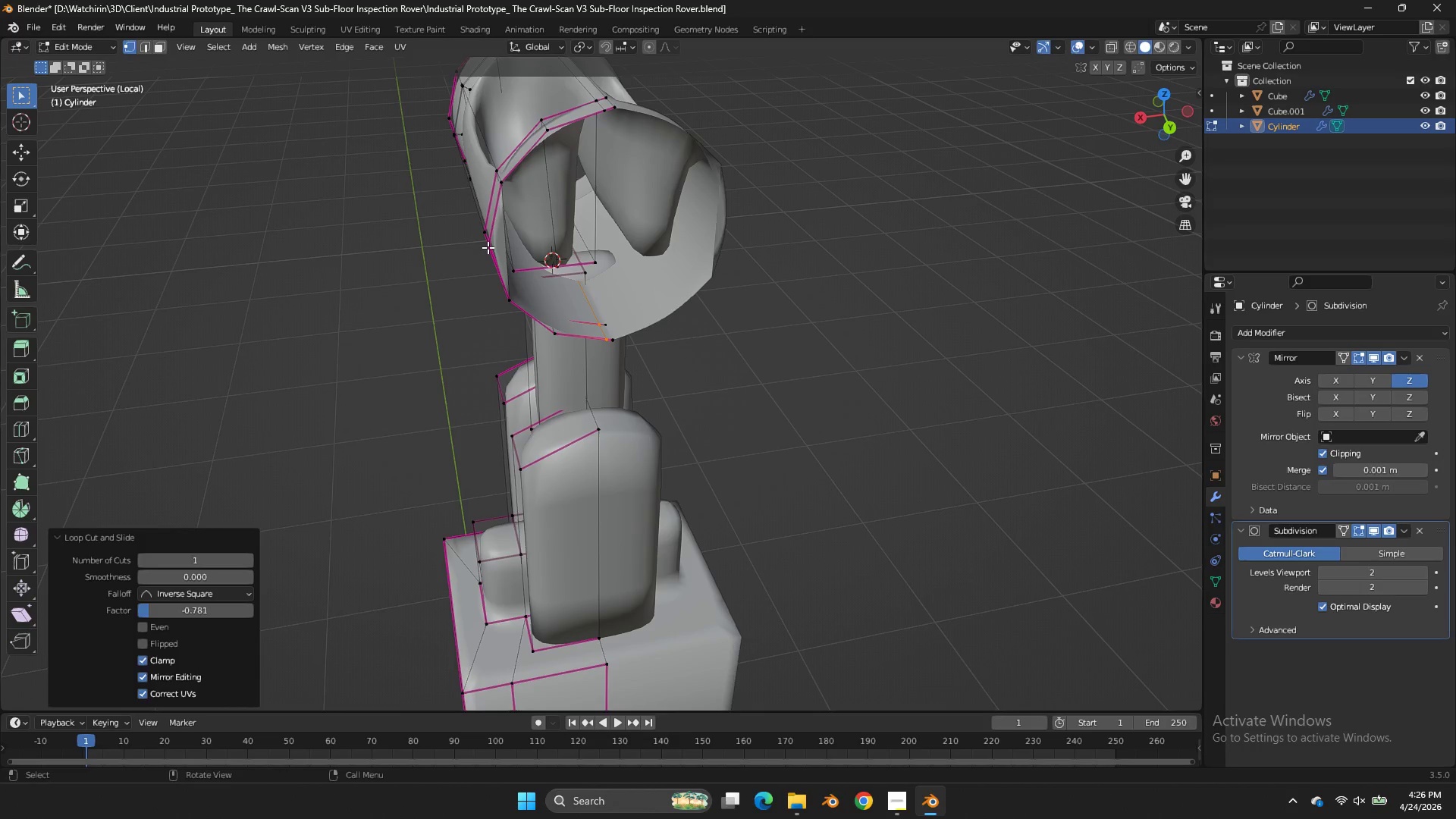 
left_click([488, 247])
 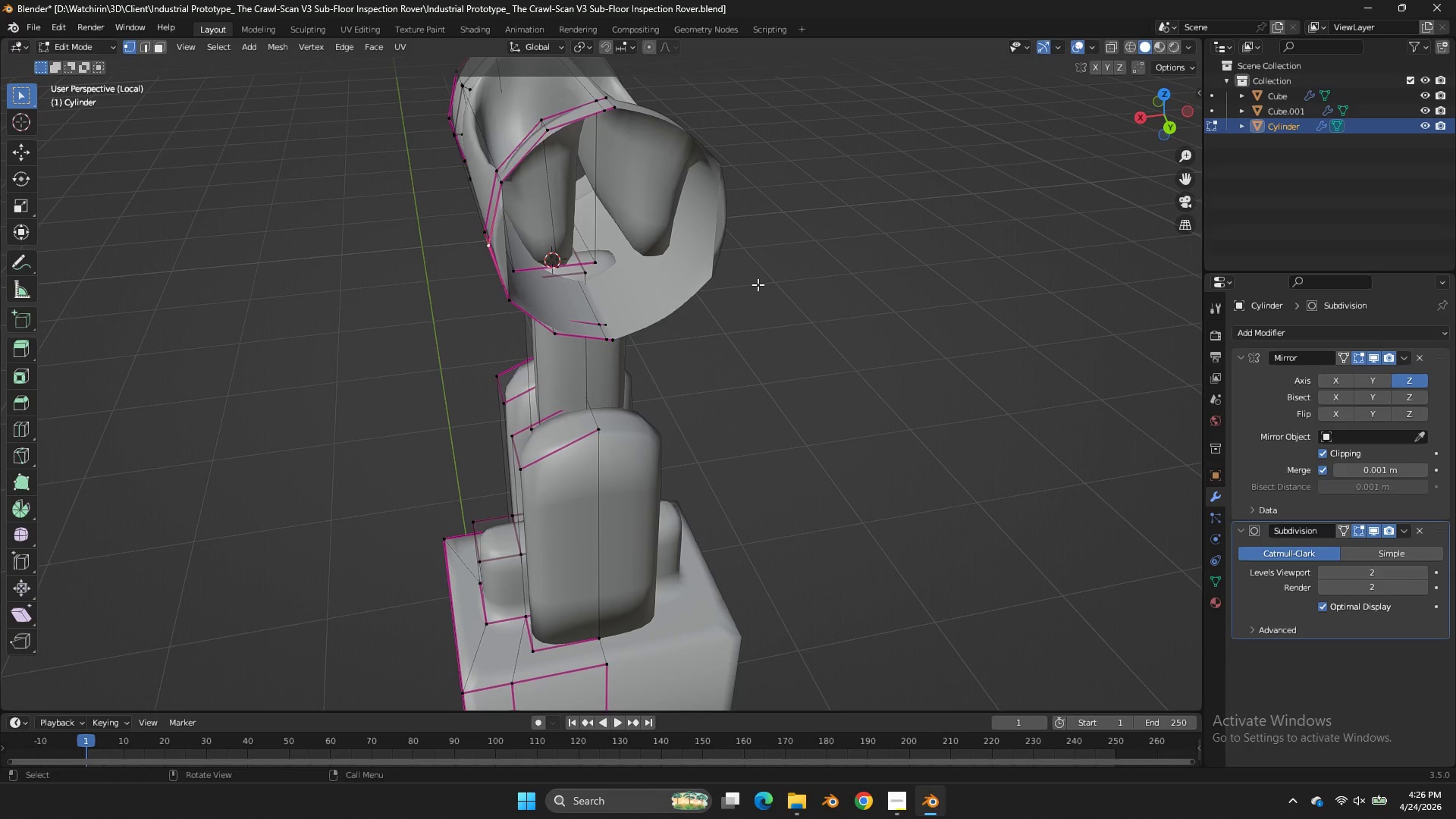 
type(ff)
 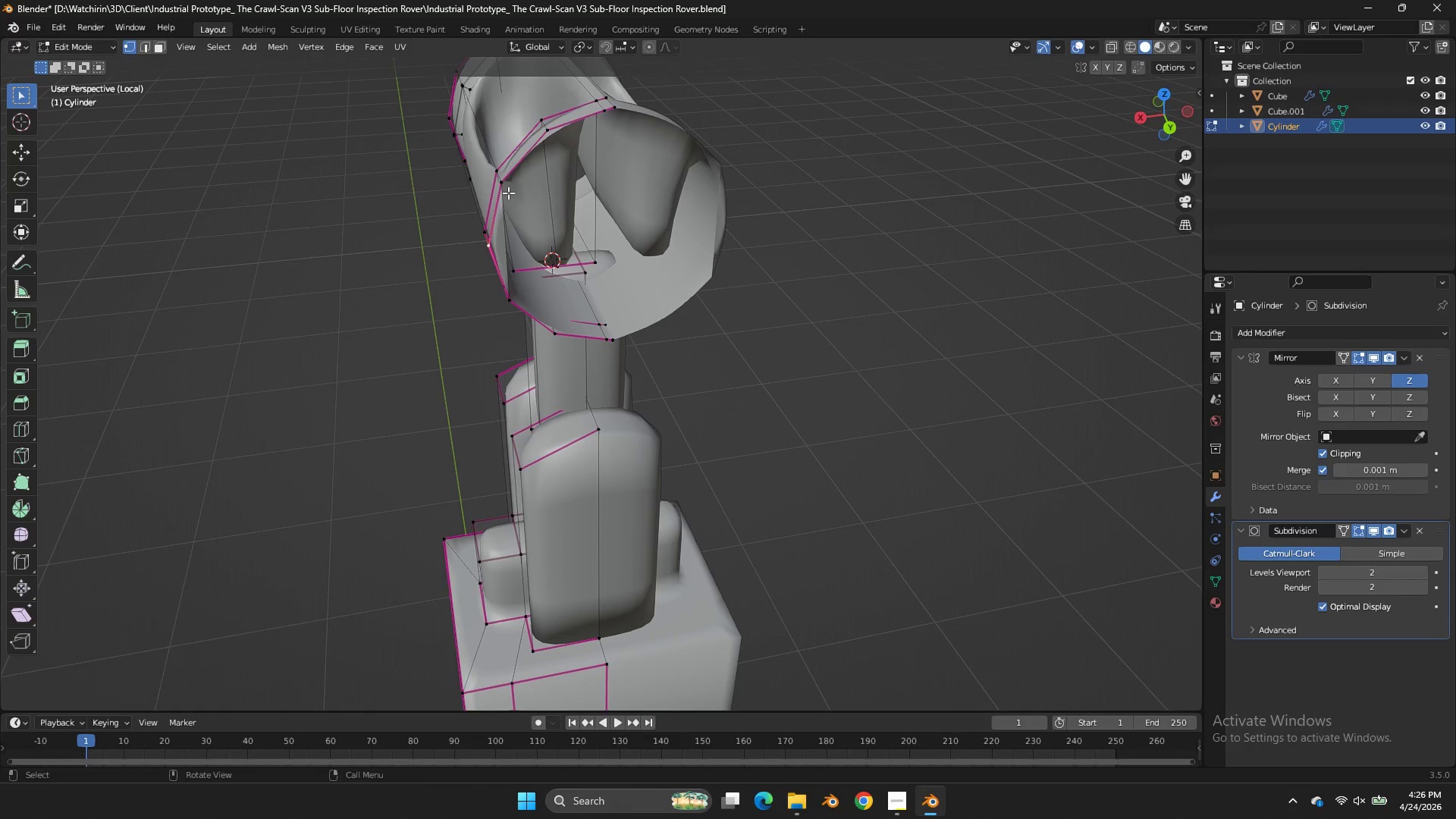 
left_click([504, 190])
 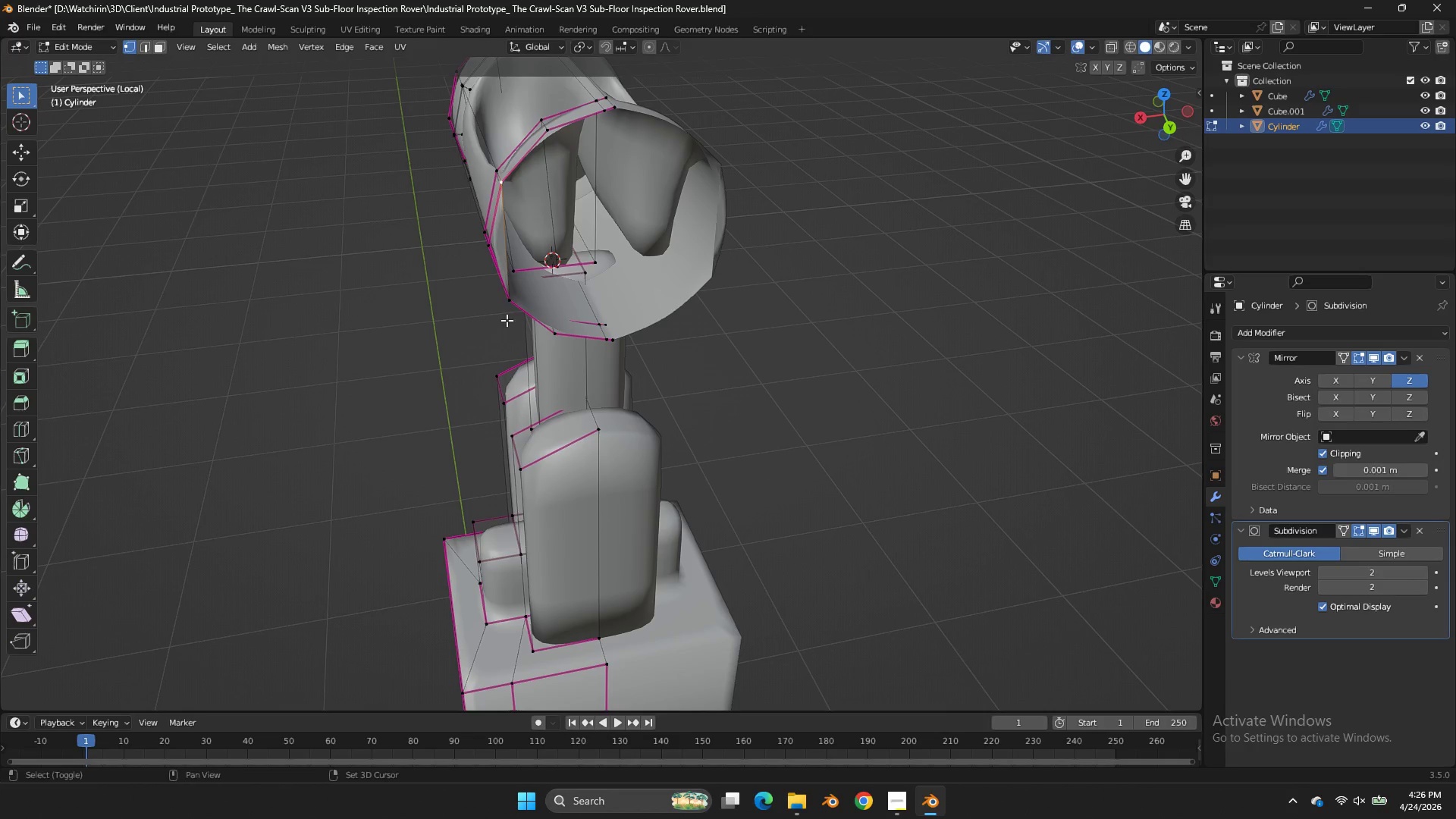 
hold_key(key=ShiftLeft, duration=0.78)
 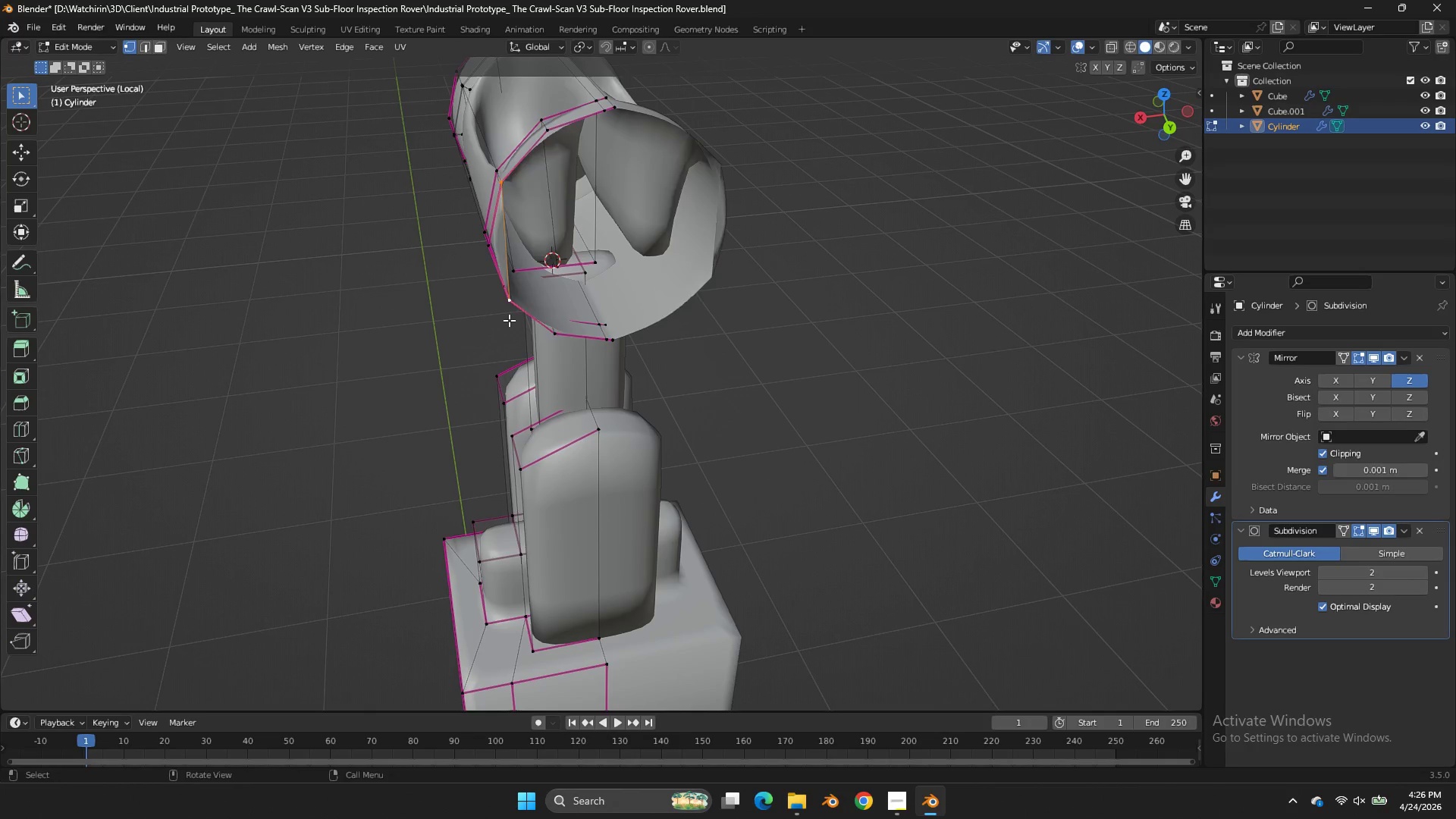 
type(fff)
 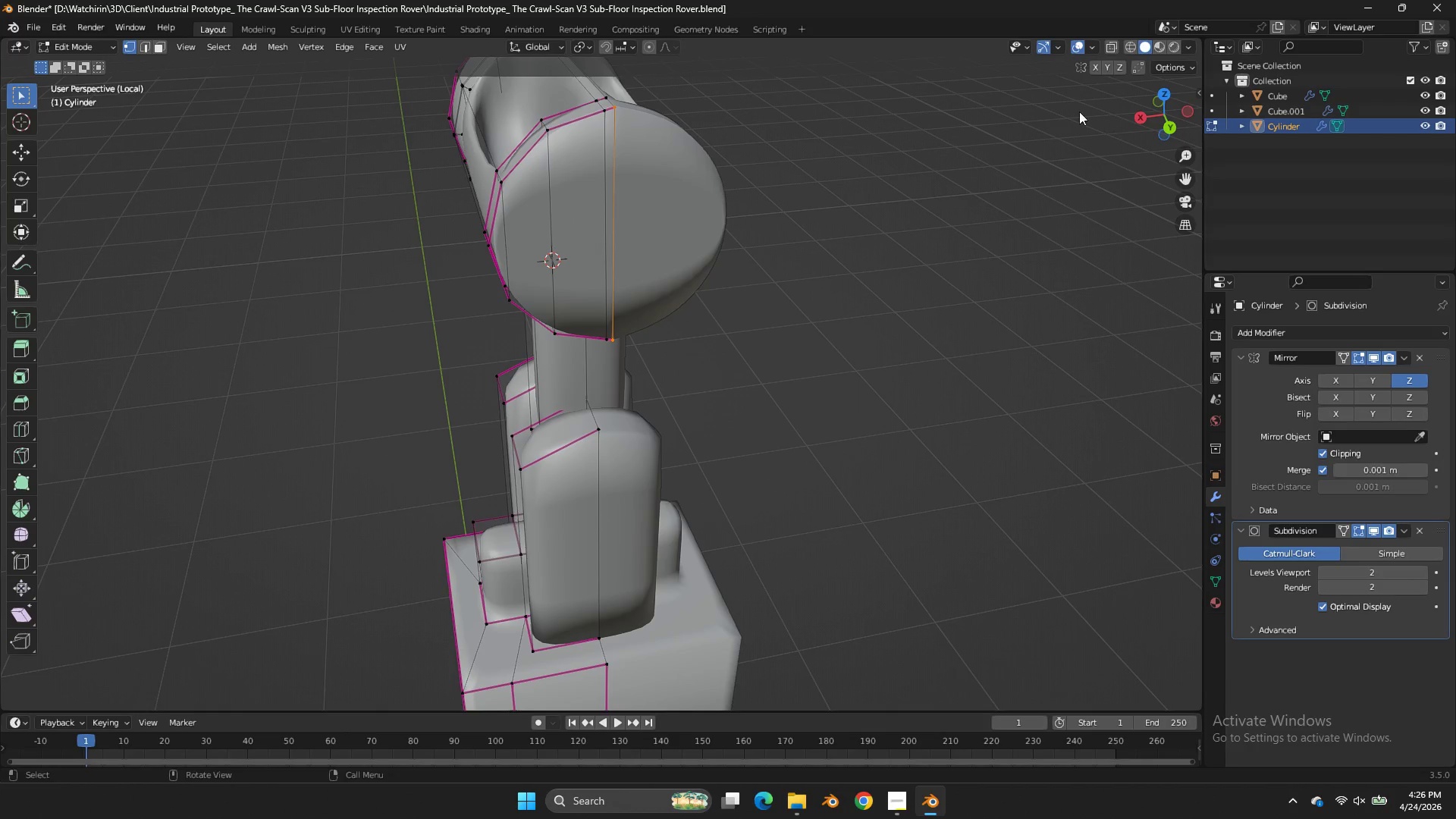 
key(Tab)
 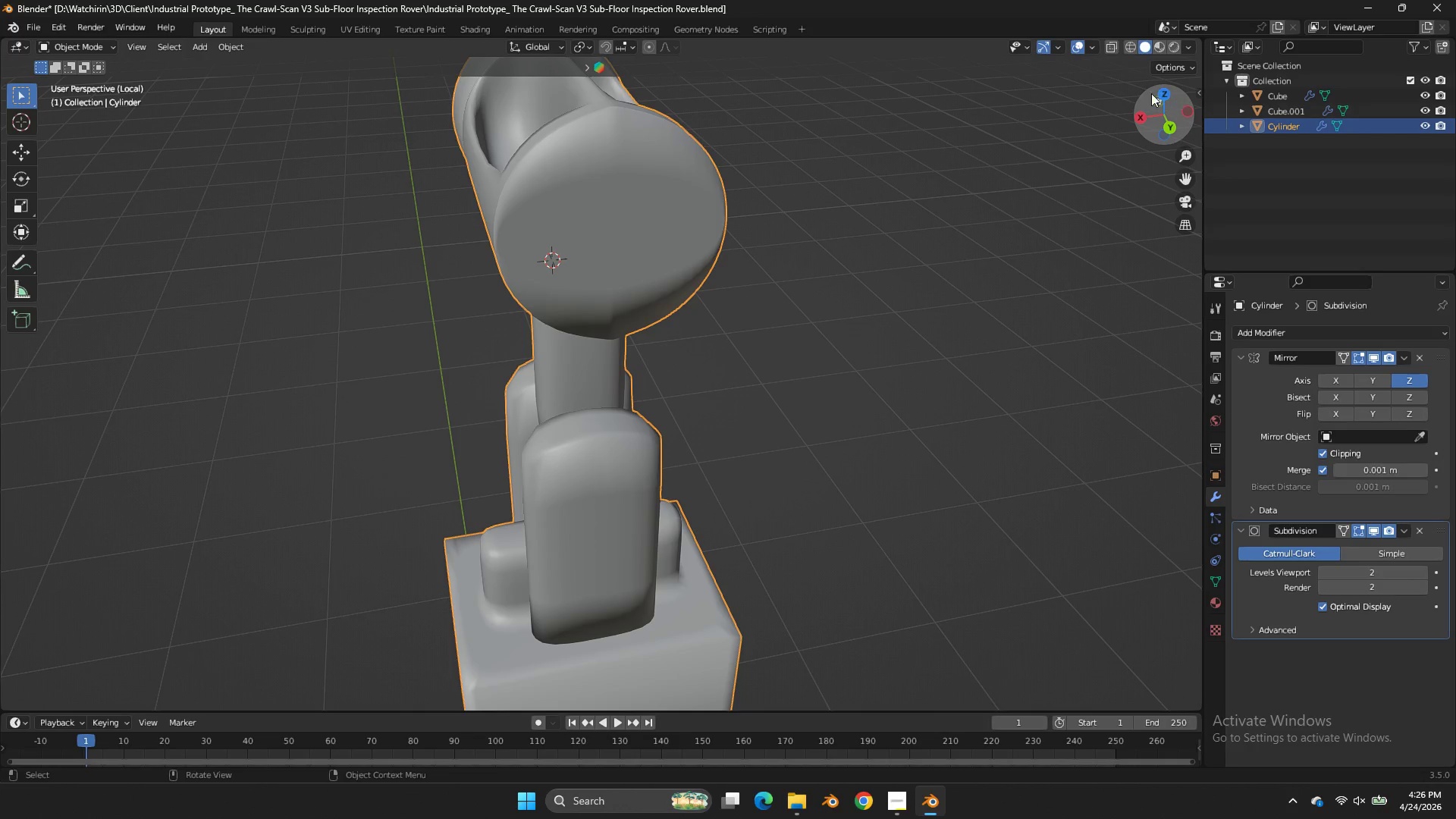 
left_click_drag(start_coordinate=[1145, 93], to_coordinate=[1164, 689])
 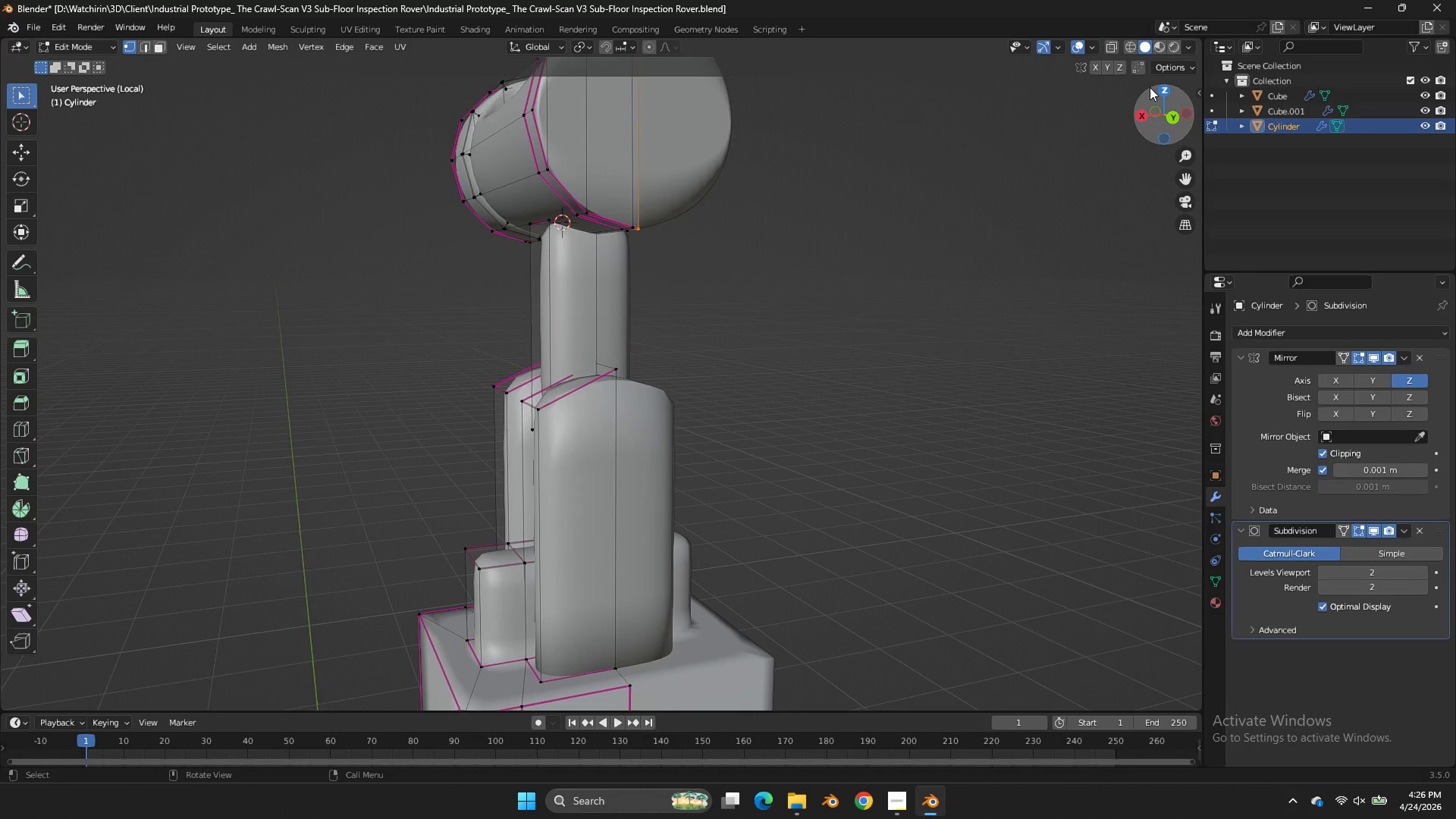 
key(Tab)
 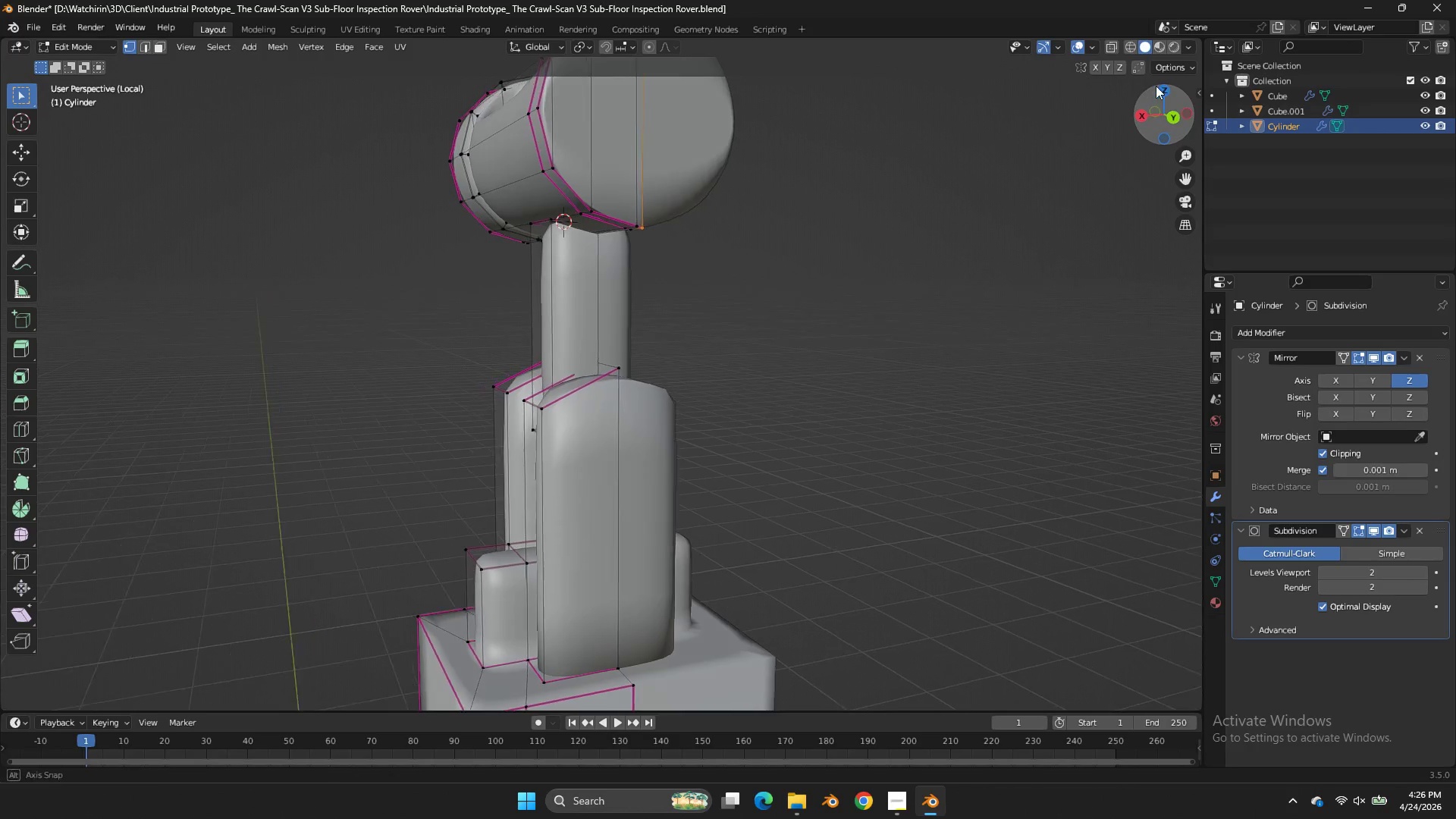 
left_click_drag(start_coordinate=[1150, 89], to_coordinate=[1179, 704])
 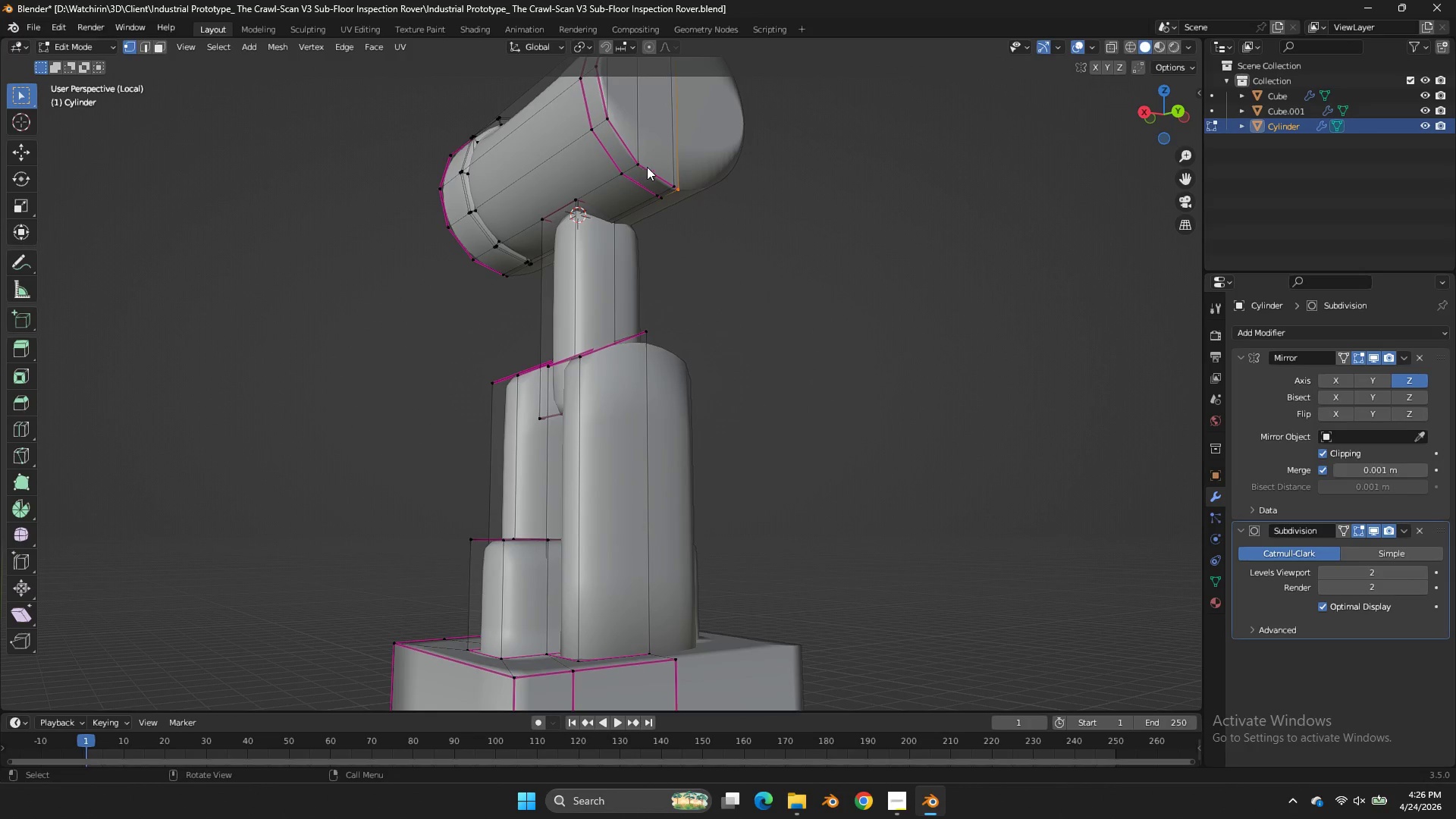 
hold_key(key=AltLeft, duration=1.03)
left_click([653, 165])
 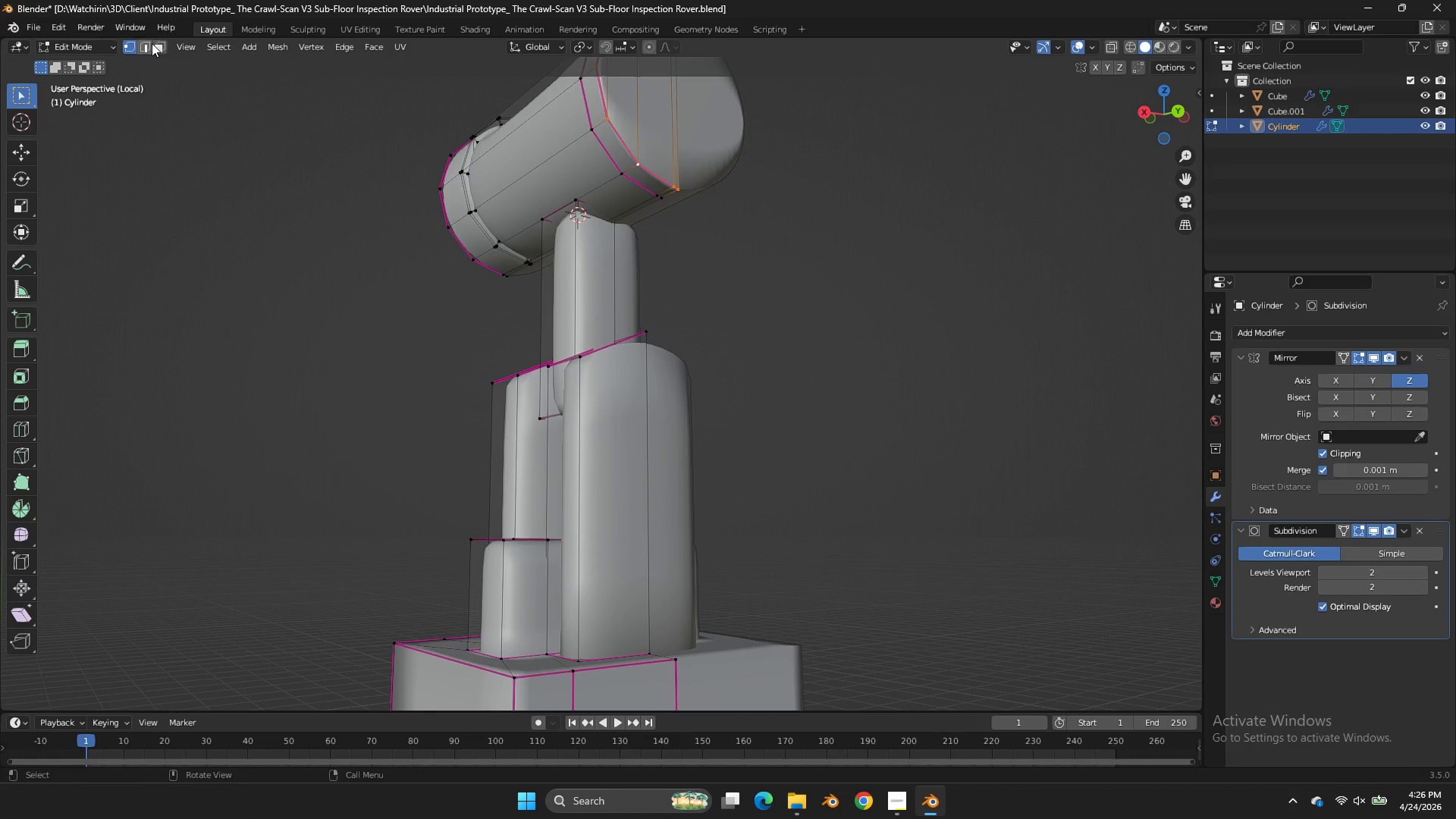 
left_click([147, 44])
 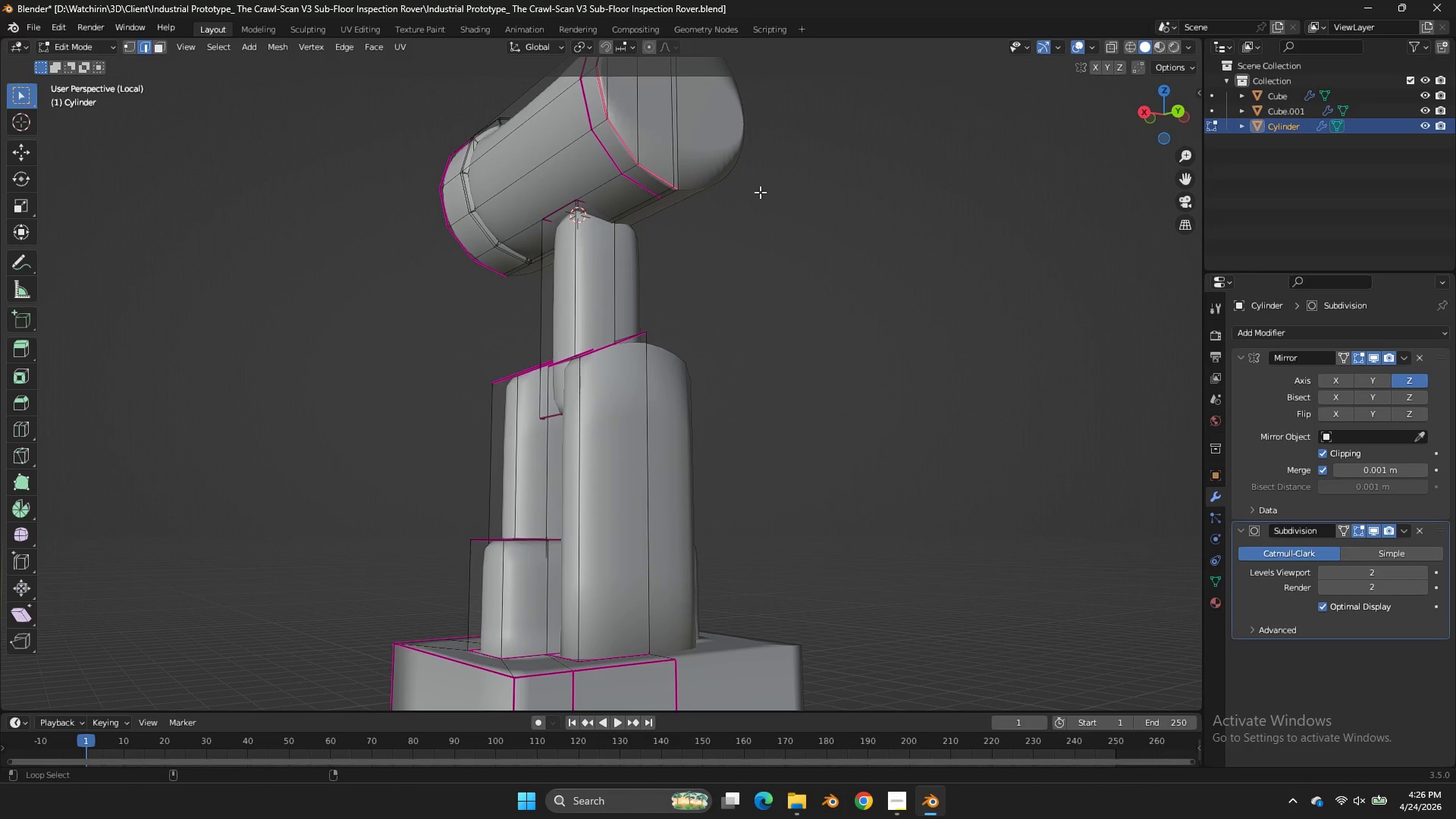 
hold_key(key=AltLeft, duration=0.73)
left_click([637, 191])
 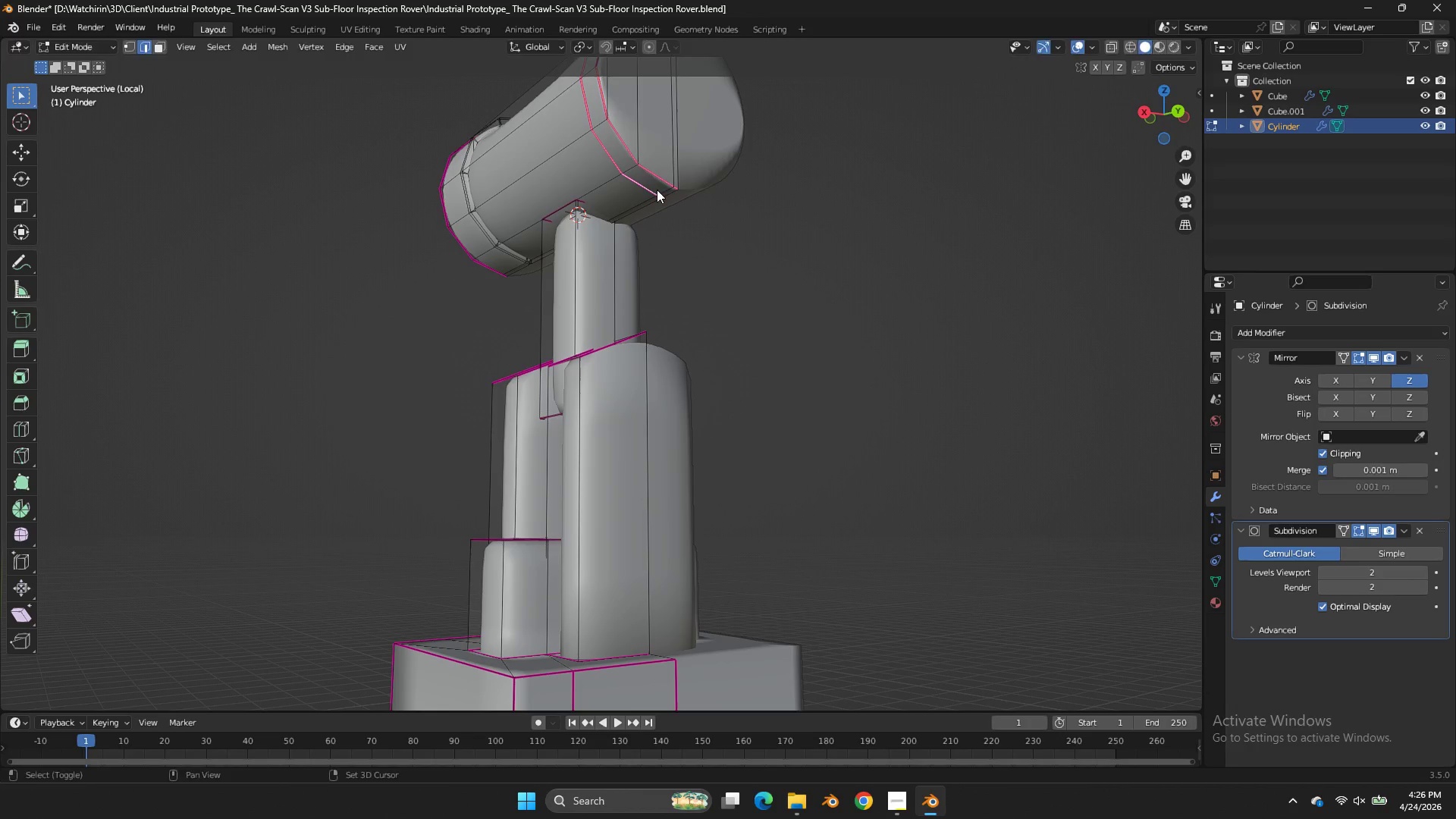 
key(Shift+E)
 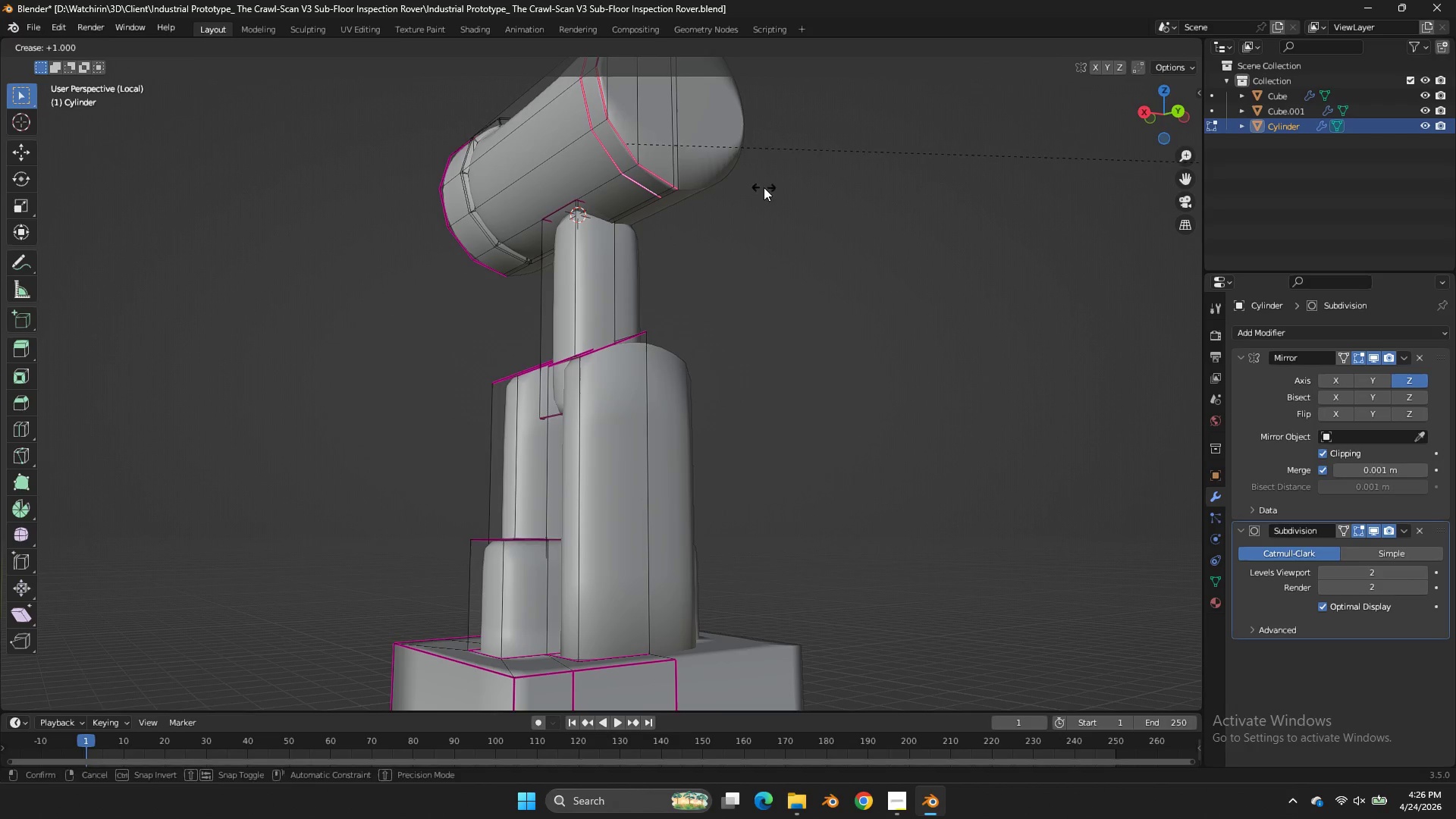 
left_click_drag(start_coordinate=[764, 187], to_coordinate=[770, 187])
 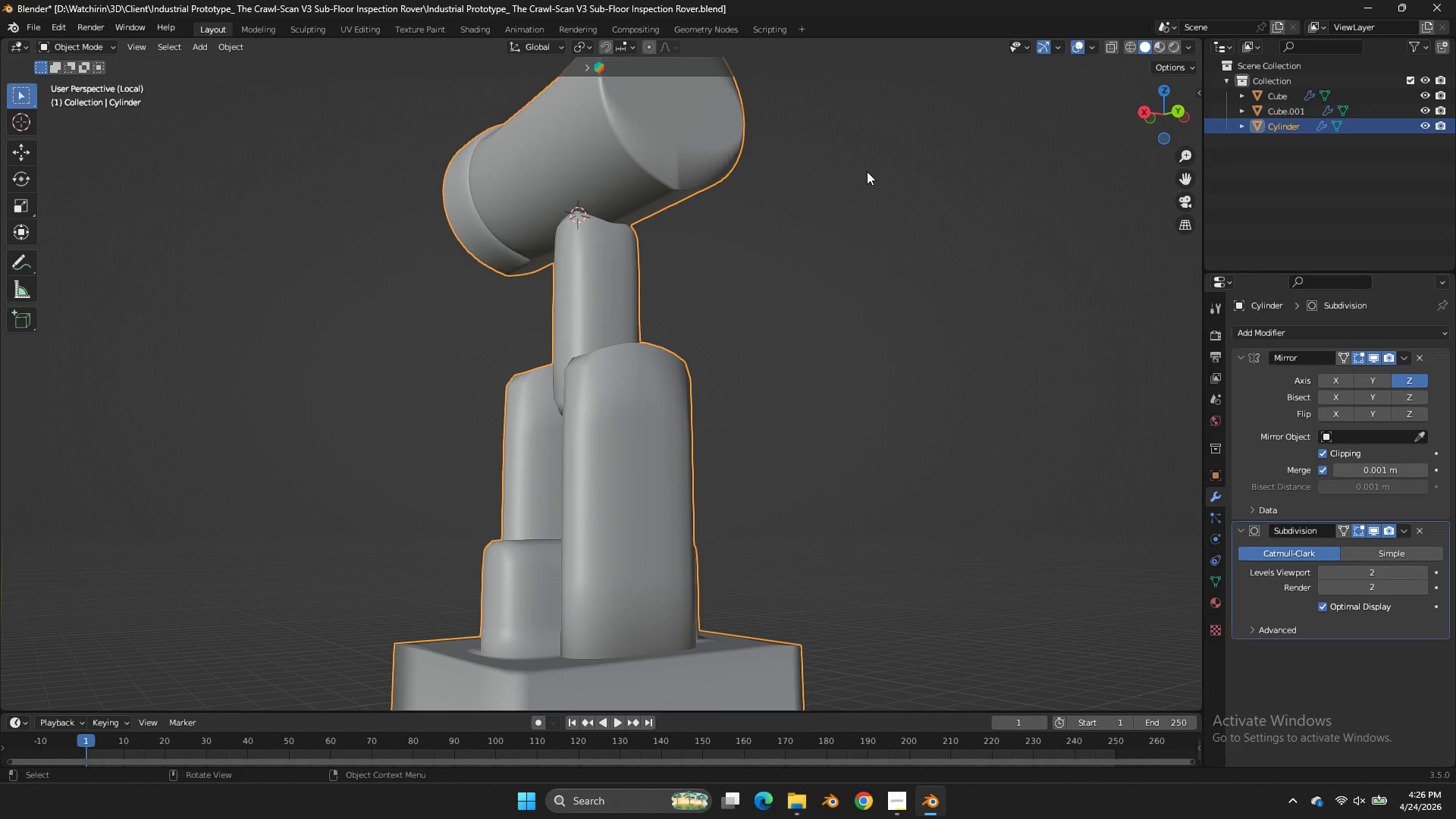 
key(Tab)
 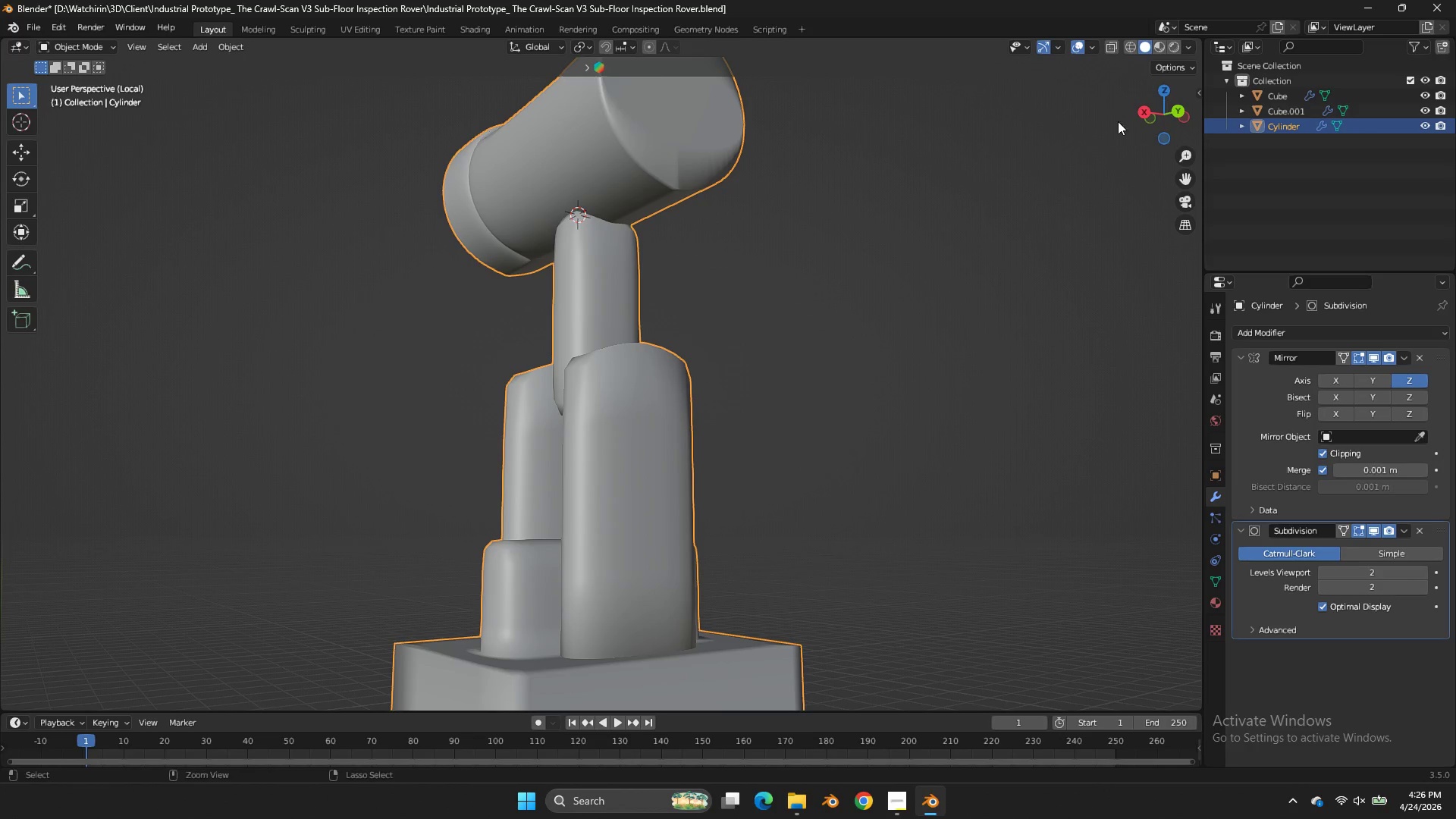 
key(Control+ControlLeft)
 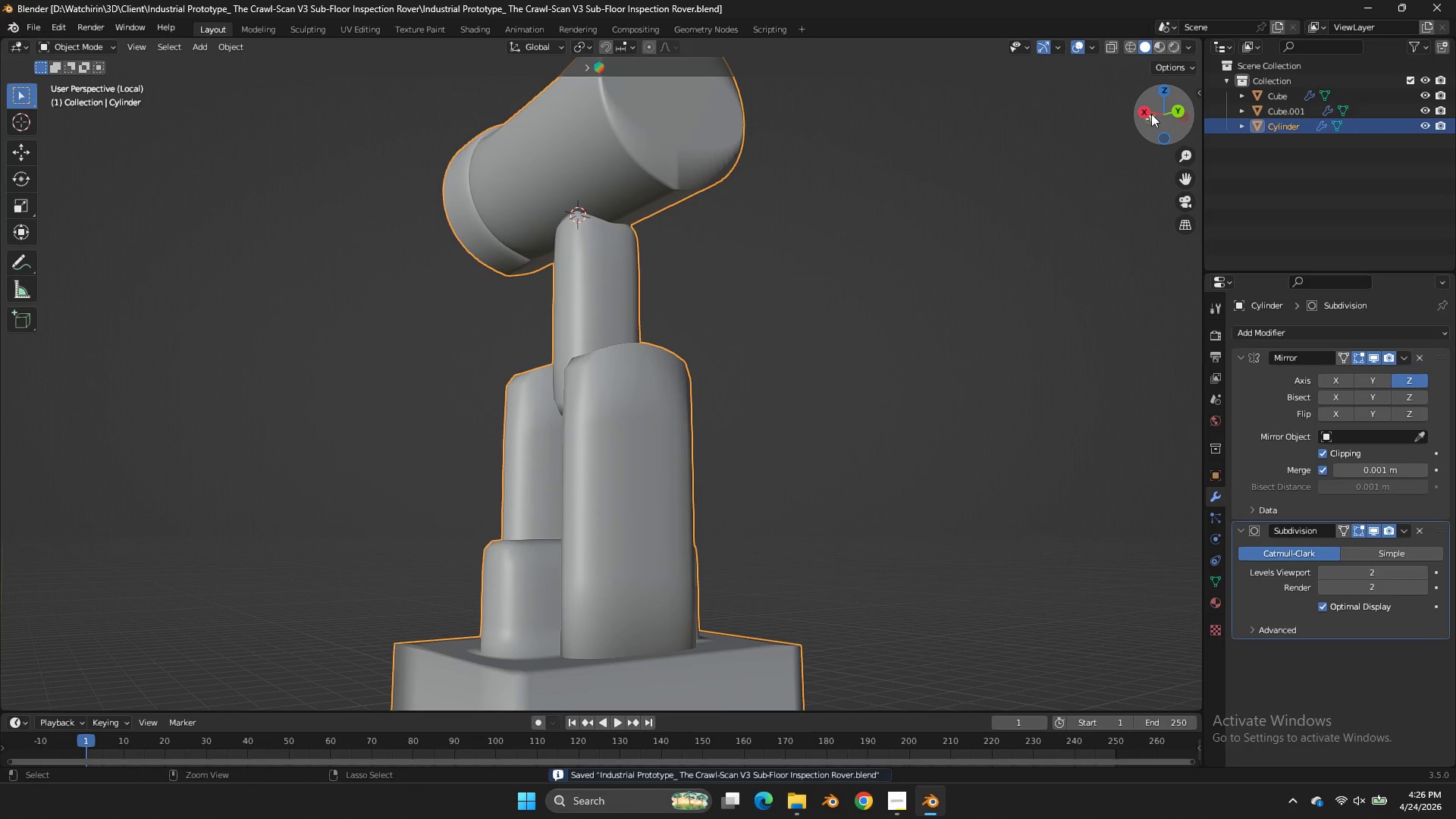 
key(Control+S)
 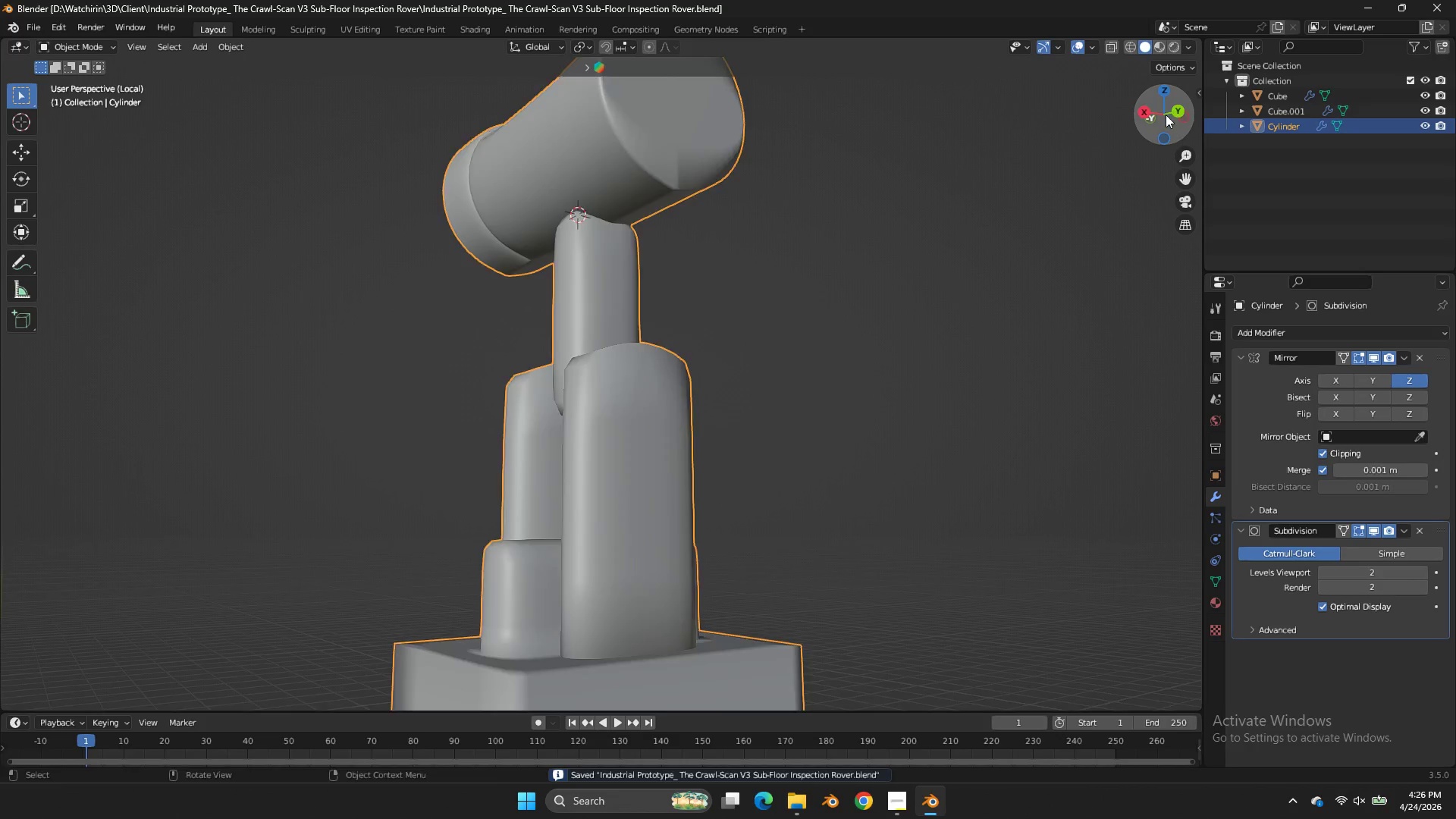 
left_click_drag(start_coordinate=[1166, 115], to_coordinate=[196, 193])
 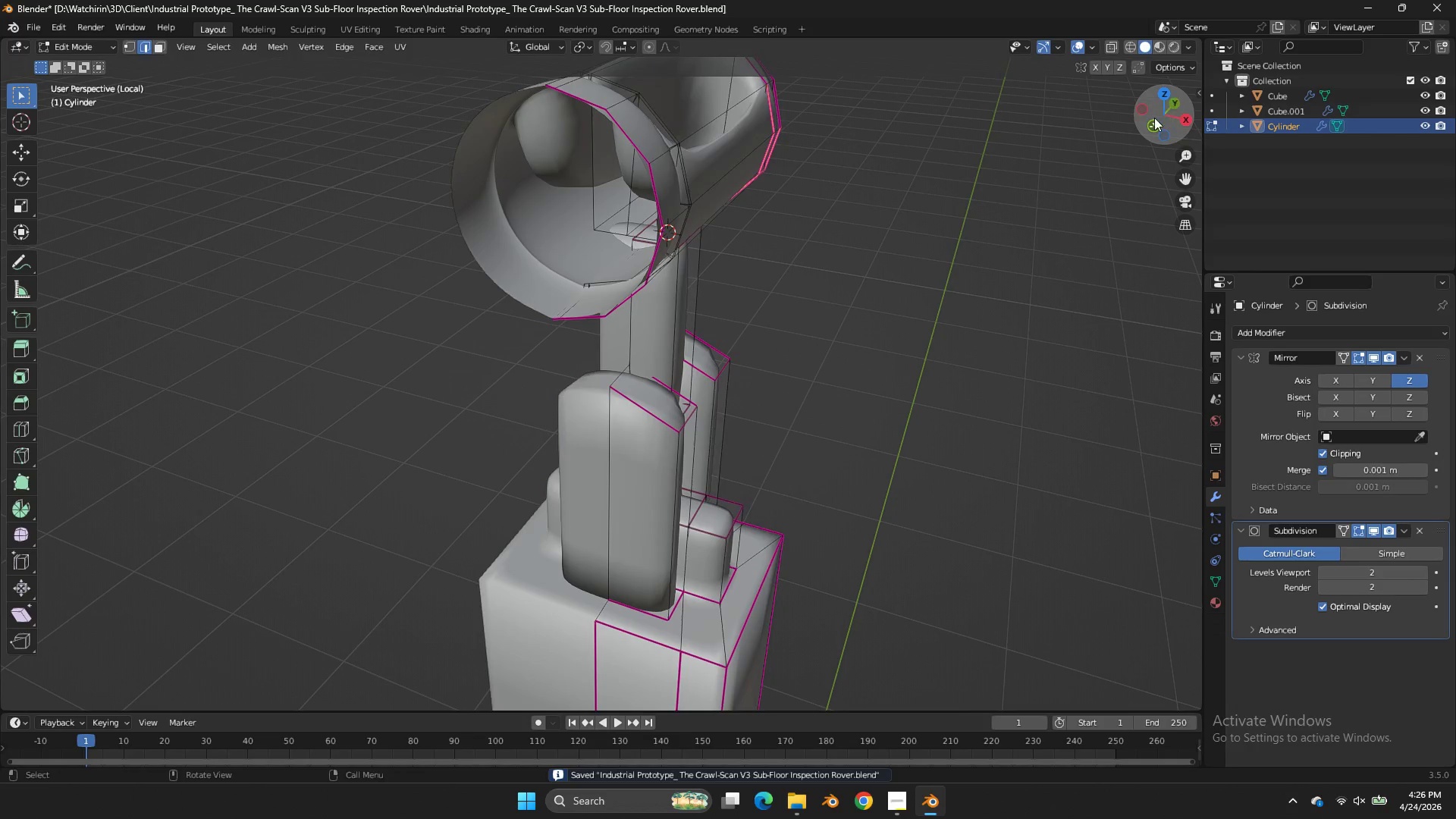 
key(Tab)
 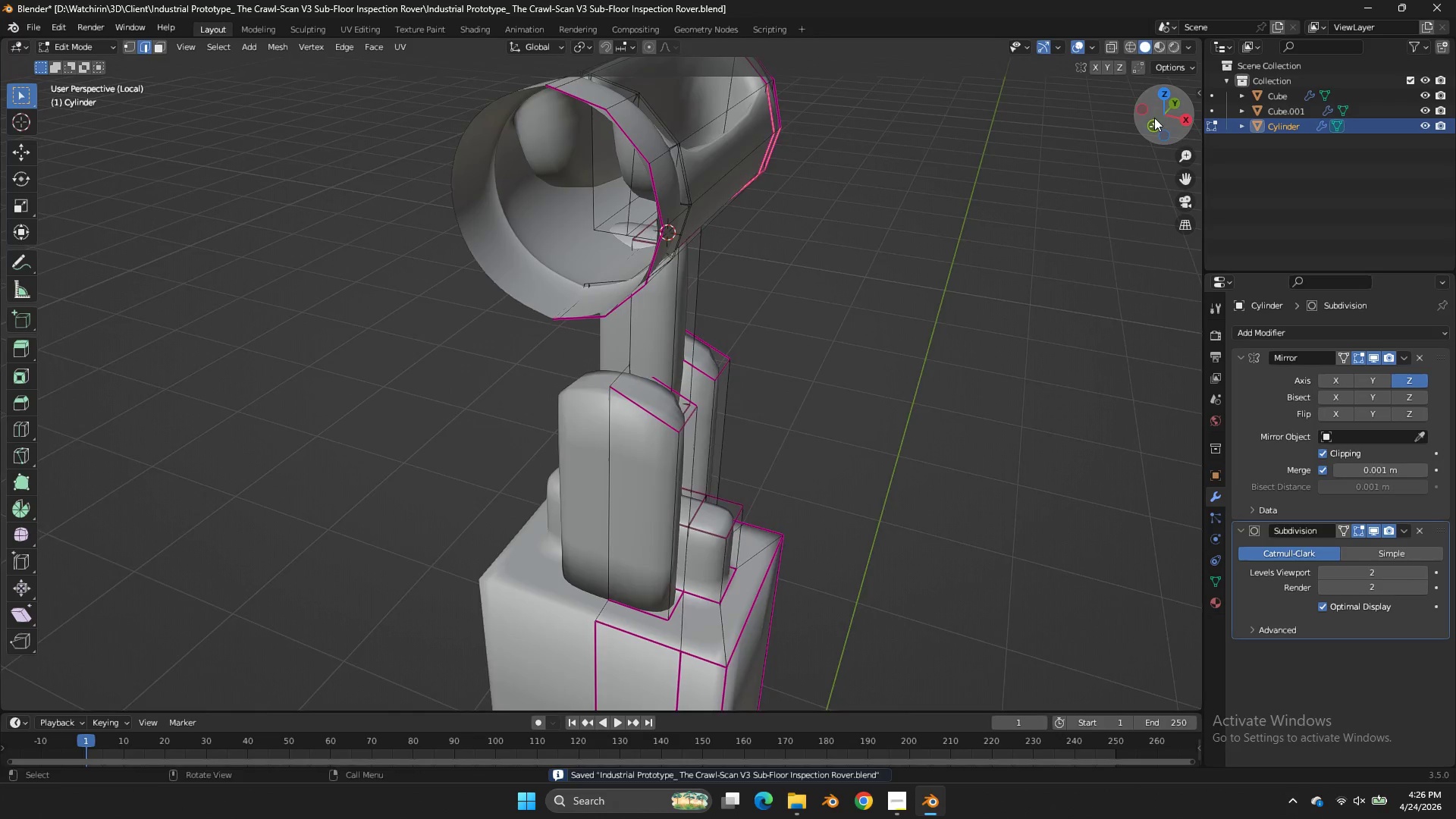 
left_click_drag(start_coordinate=[1156, 119], to_coordinate=[1179, 124])
 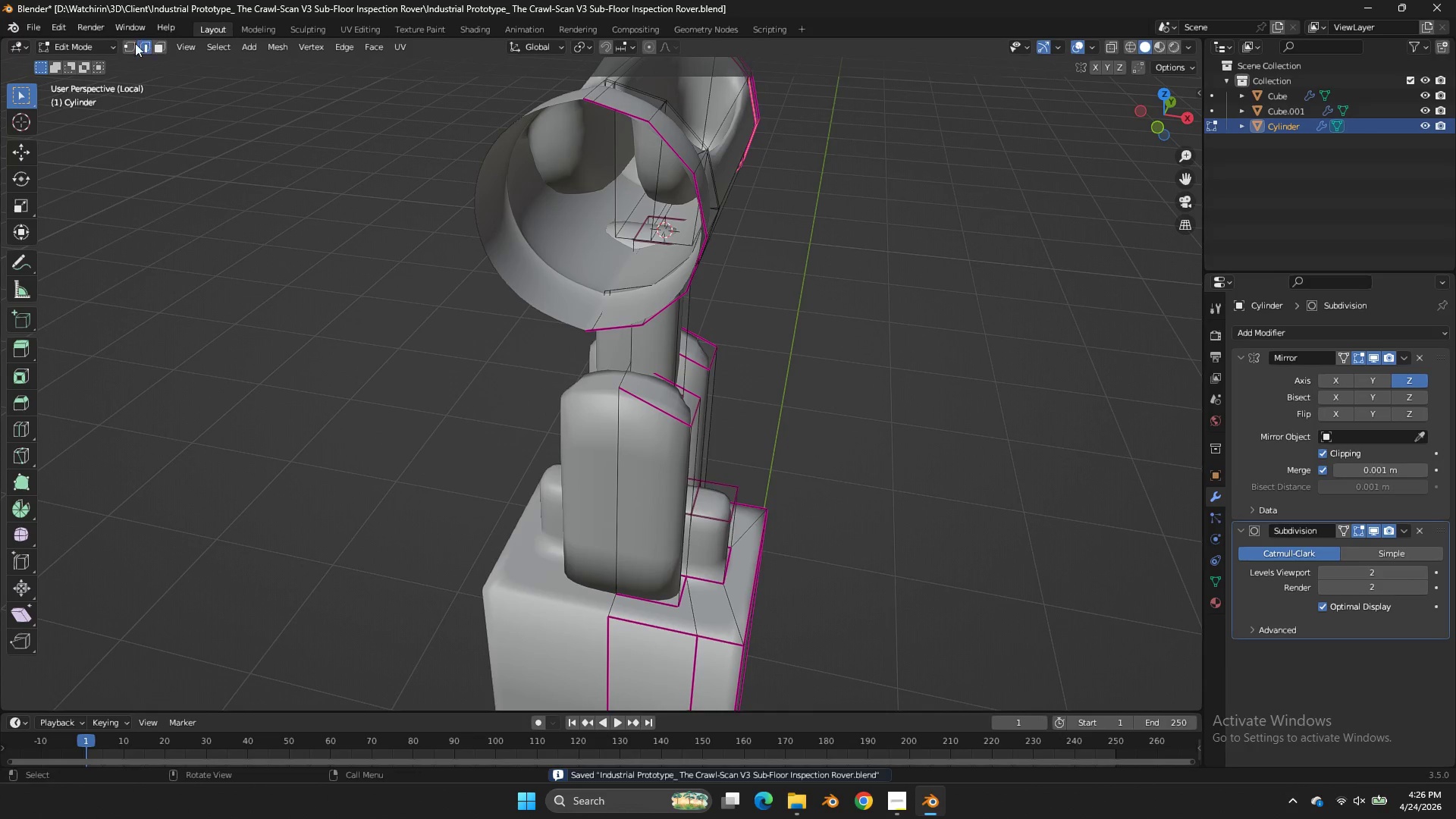 
left_click([132, 48])
 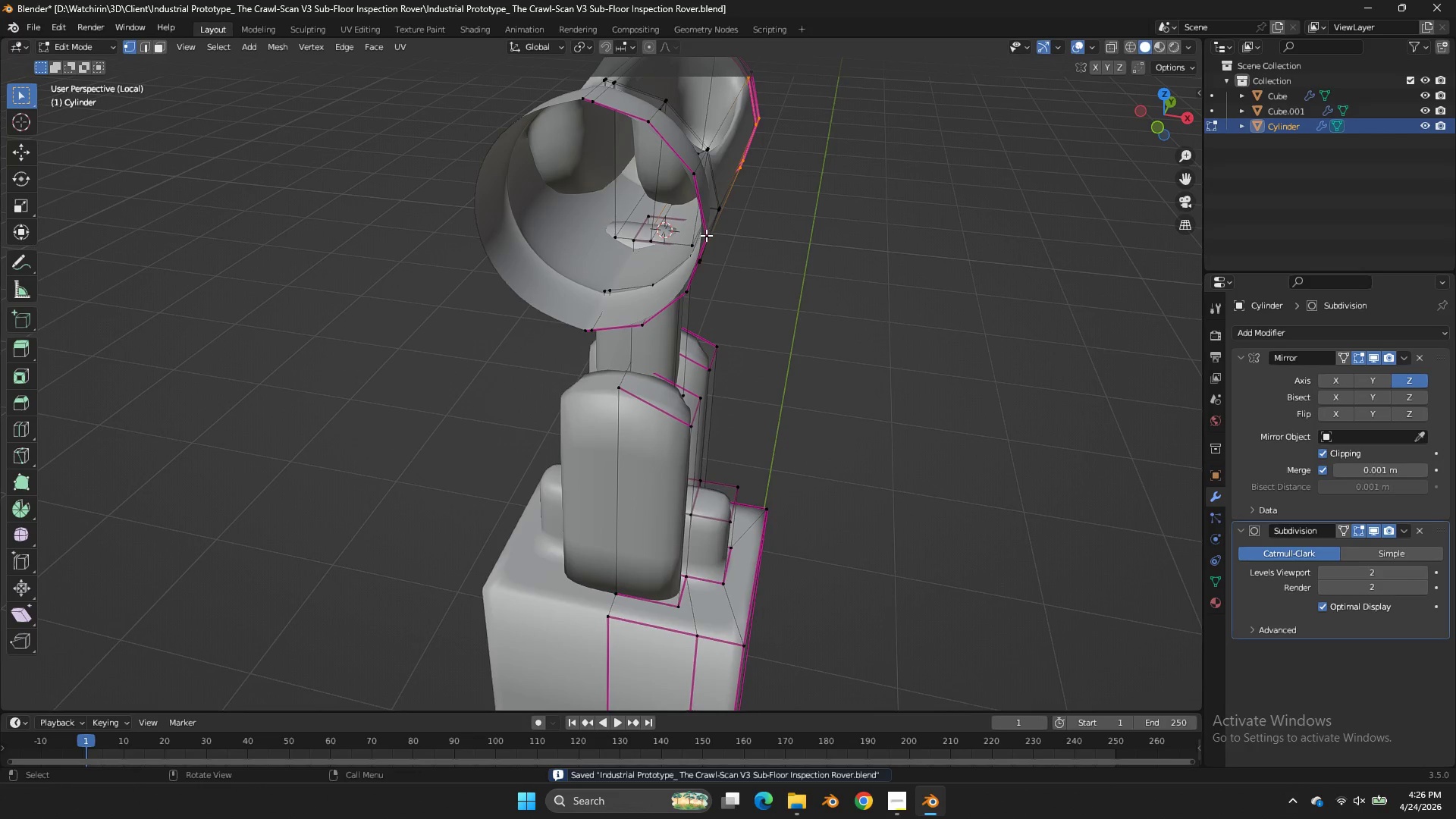 
left_click([707, 235])
 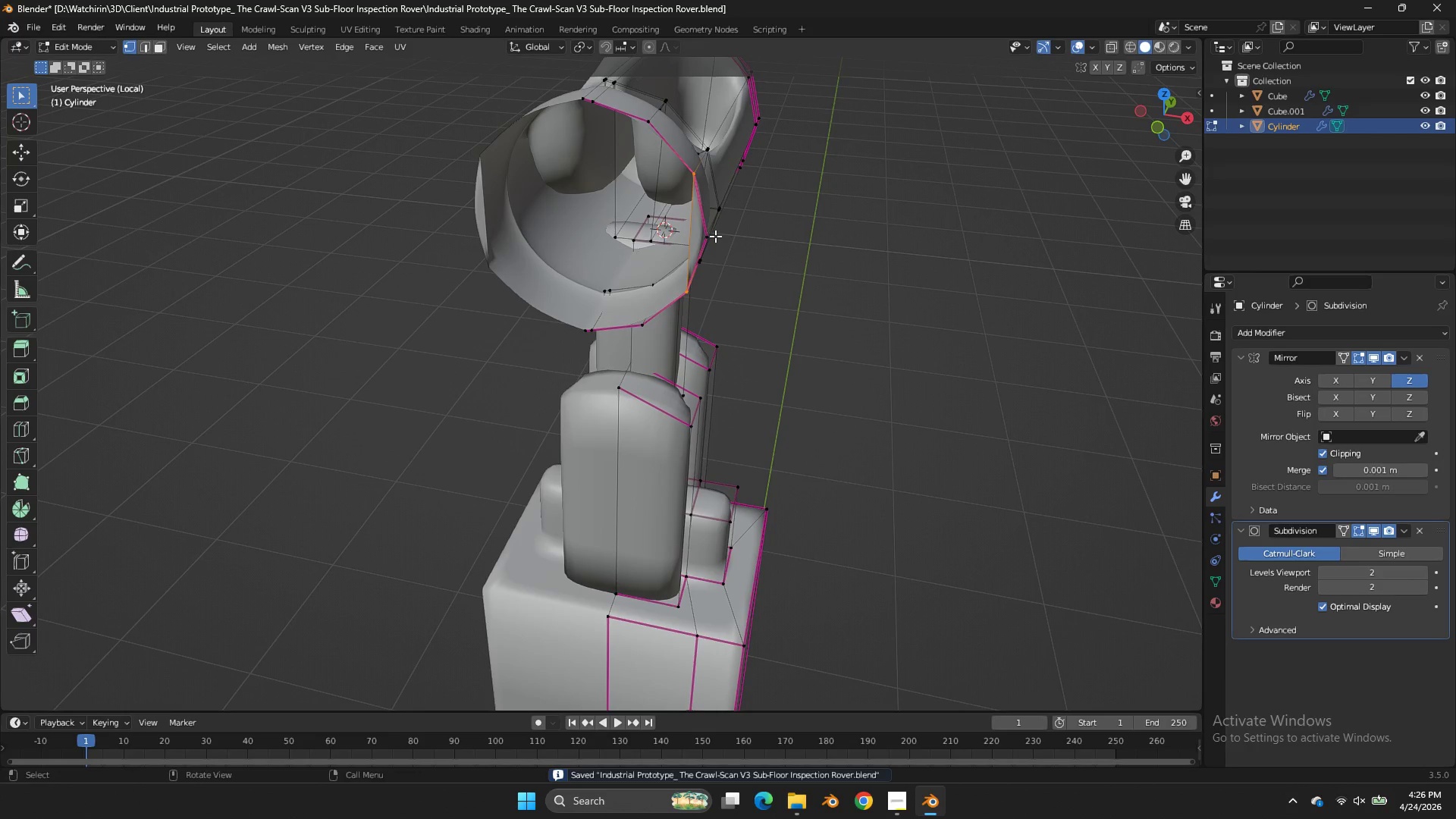 
type(ffff)
 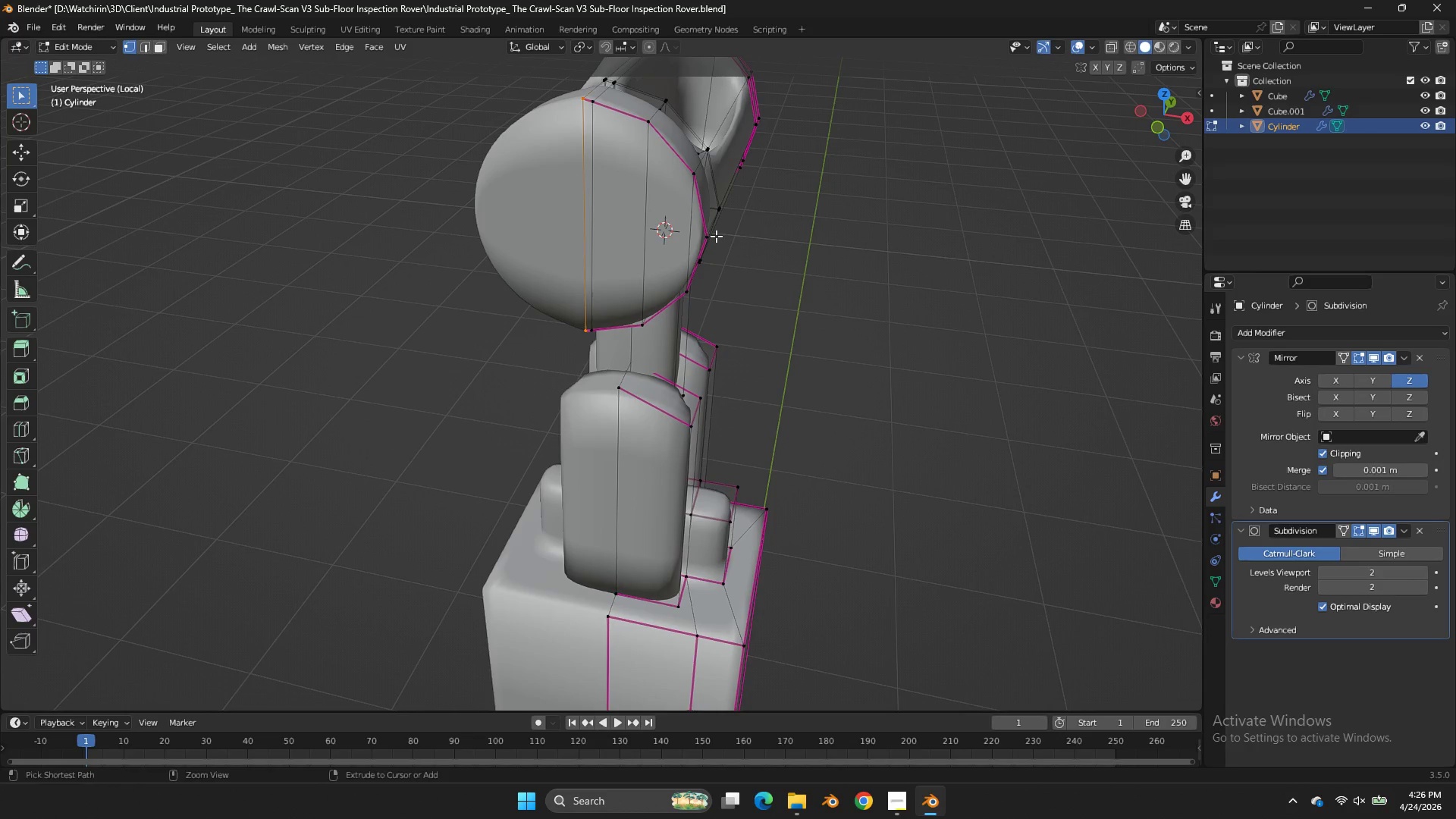 
key(Control+ControlLeft)
 